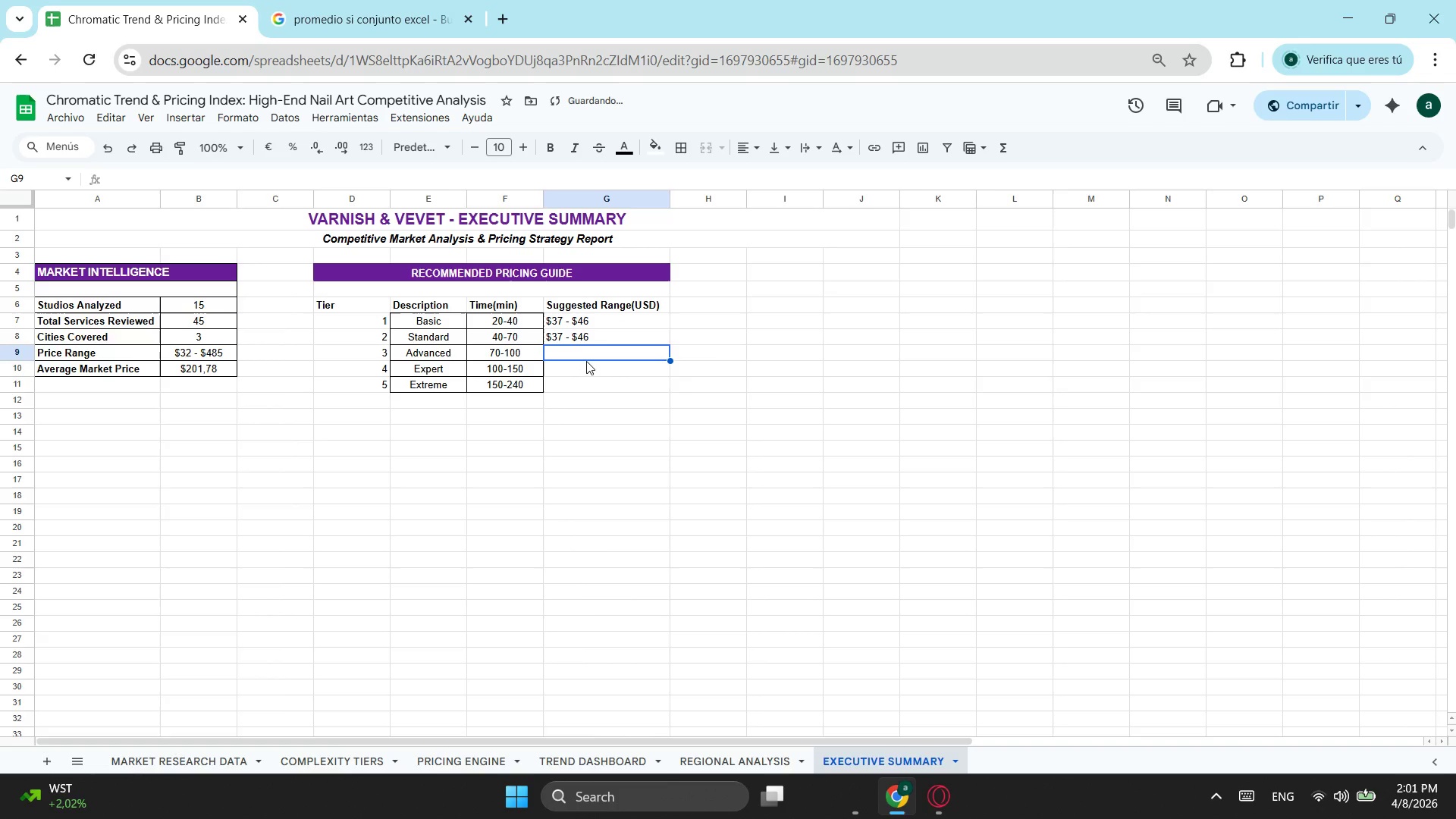 
key(Control+V)
 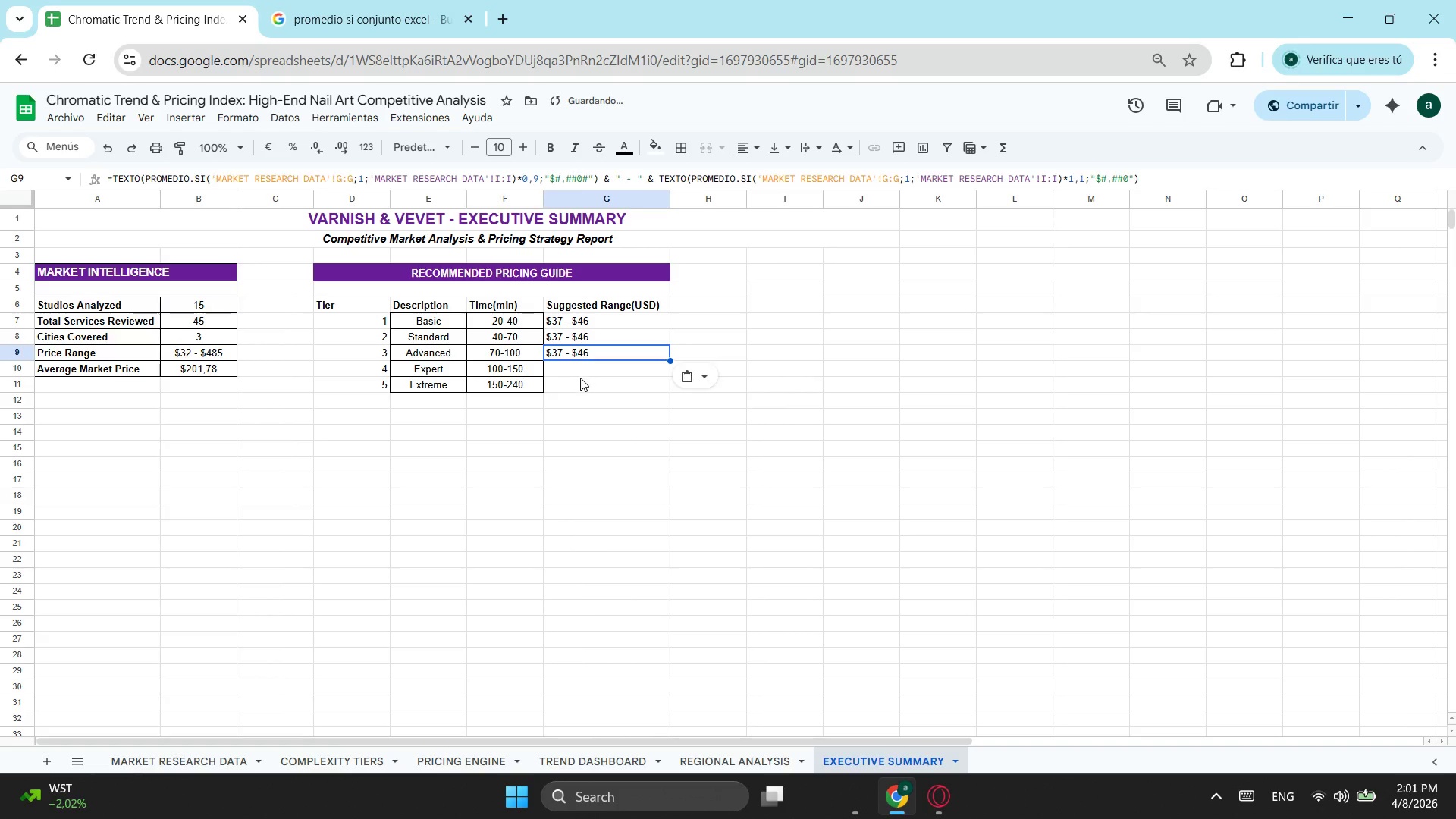 
left_click([580, 378])
 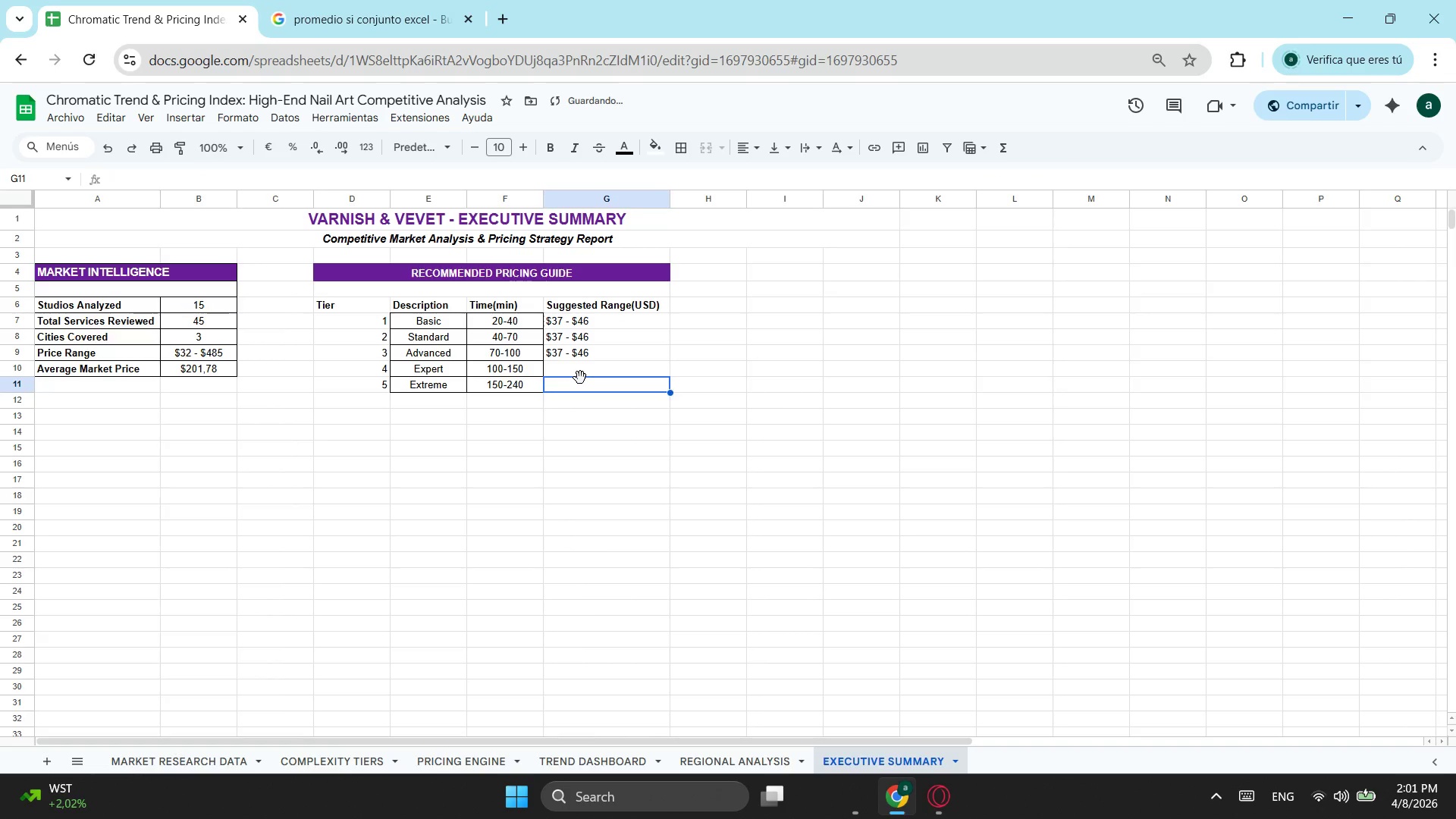 
key(Control+ControlLeft)
 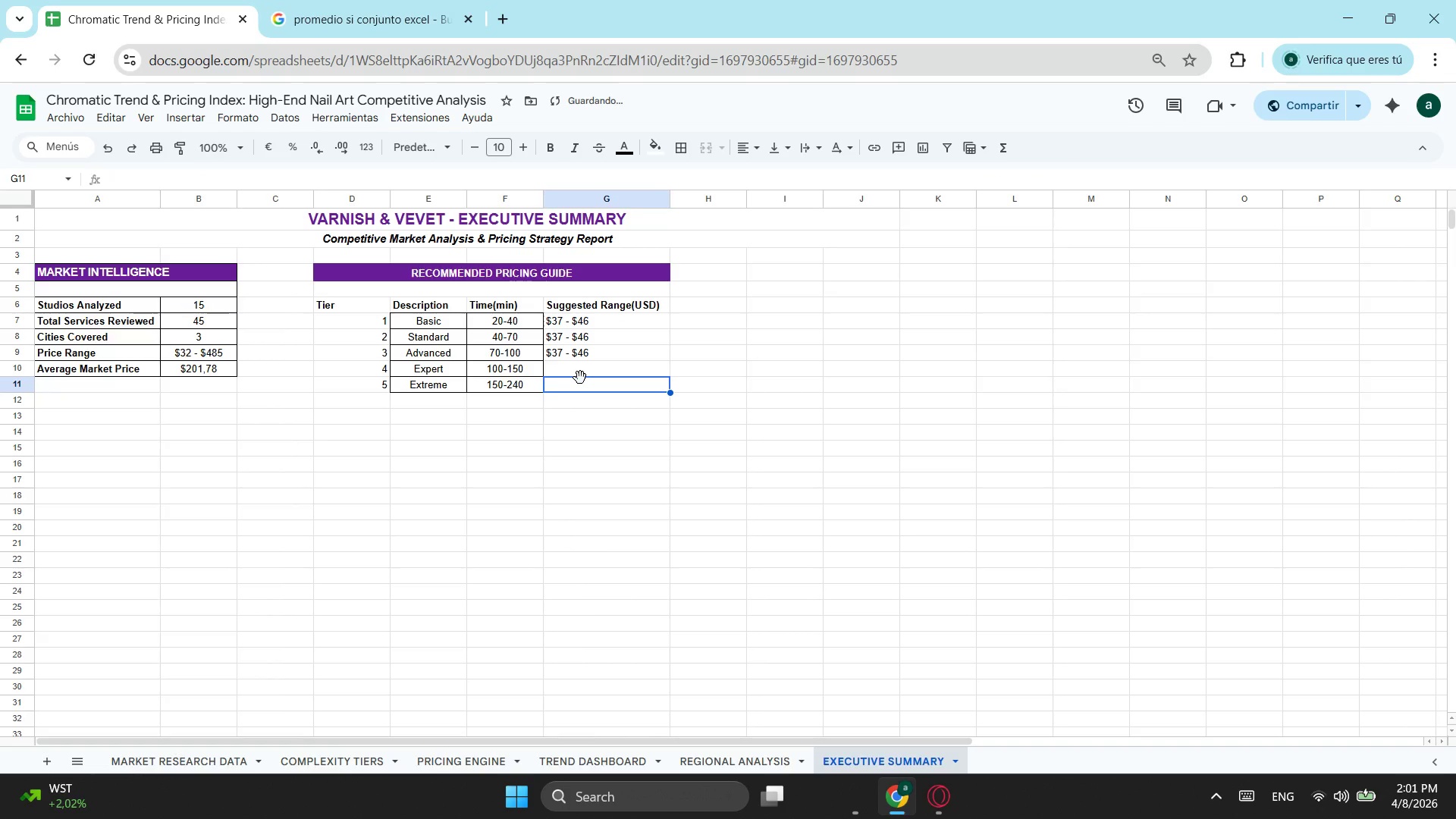 
key(Control+ControlLeft)
 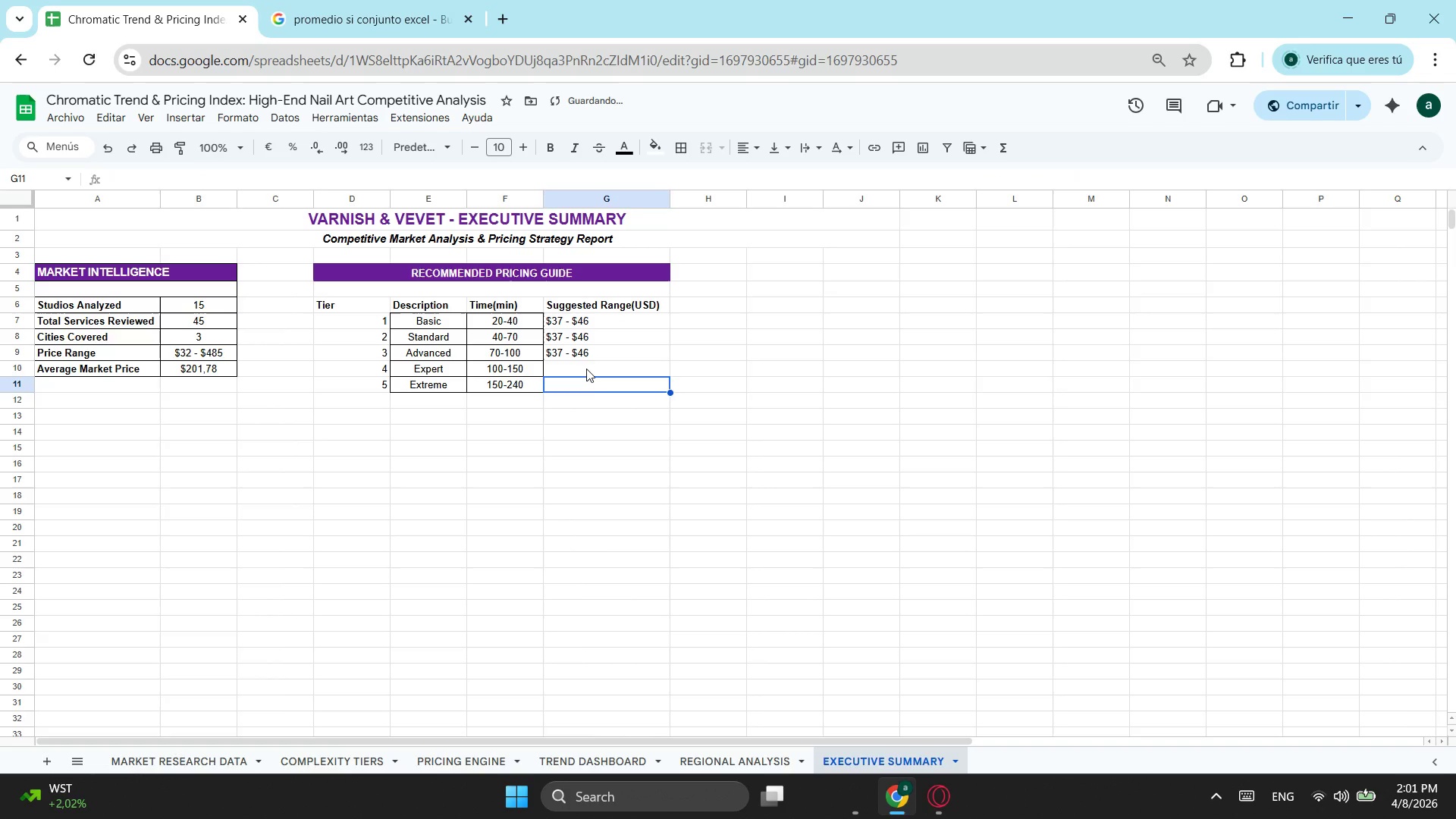 
left_click([586, 369])
 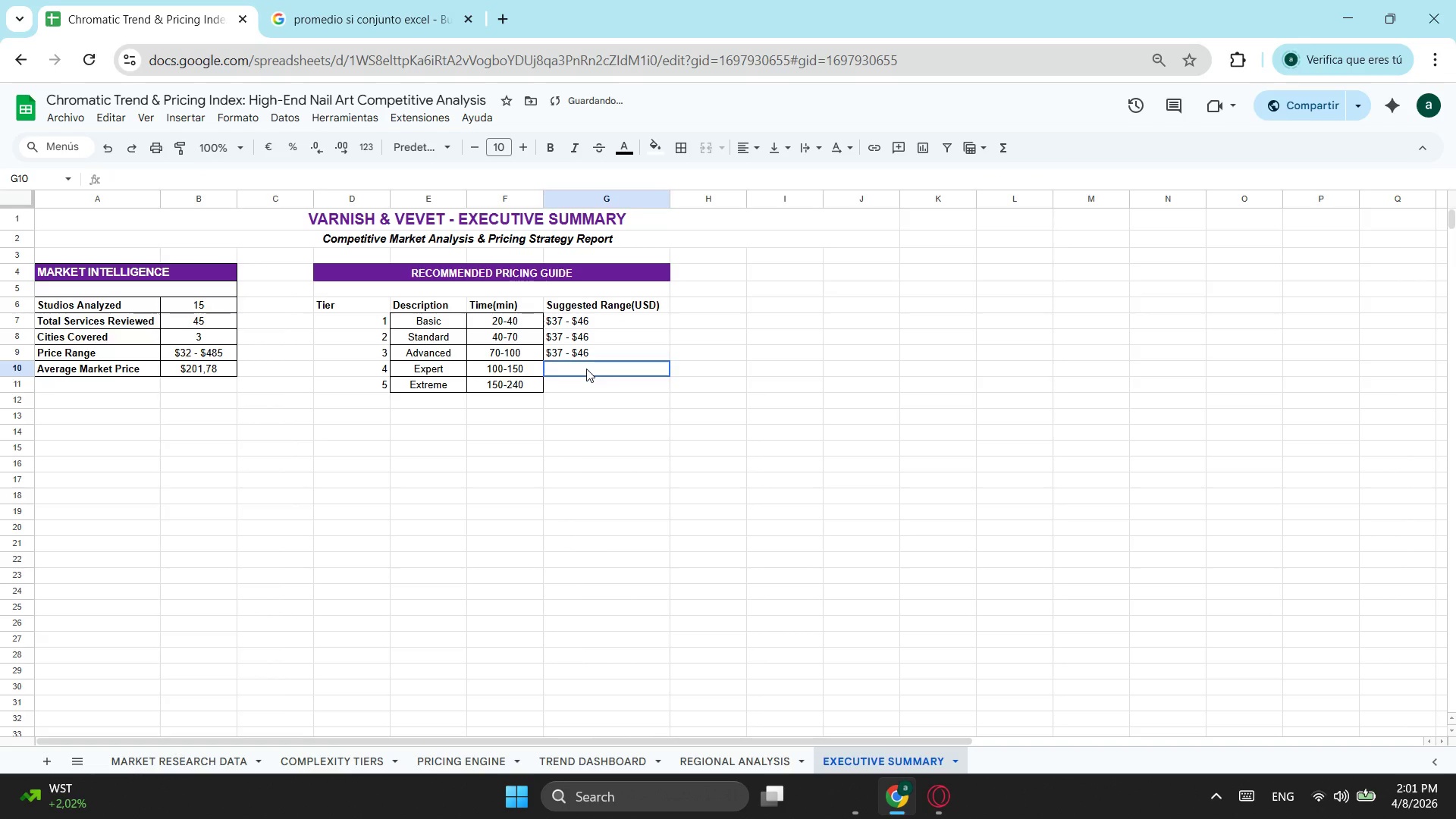 
key(Control+ControlLeft)
 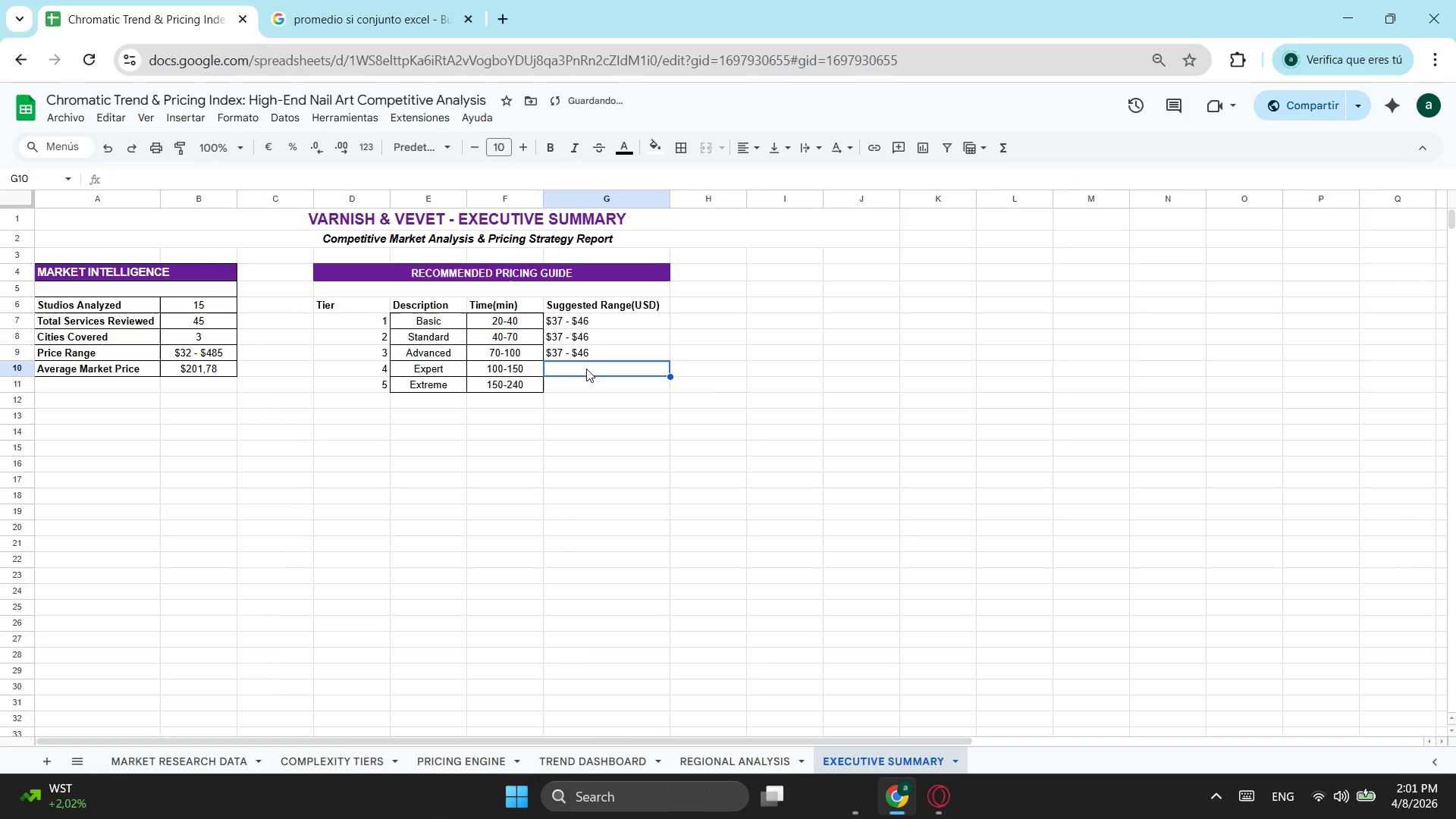 
key(Control+V)
 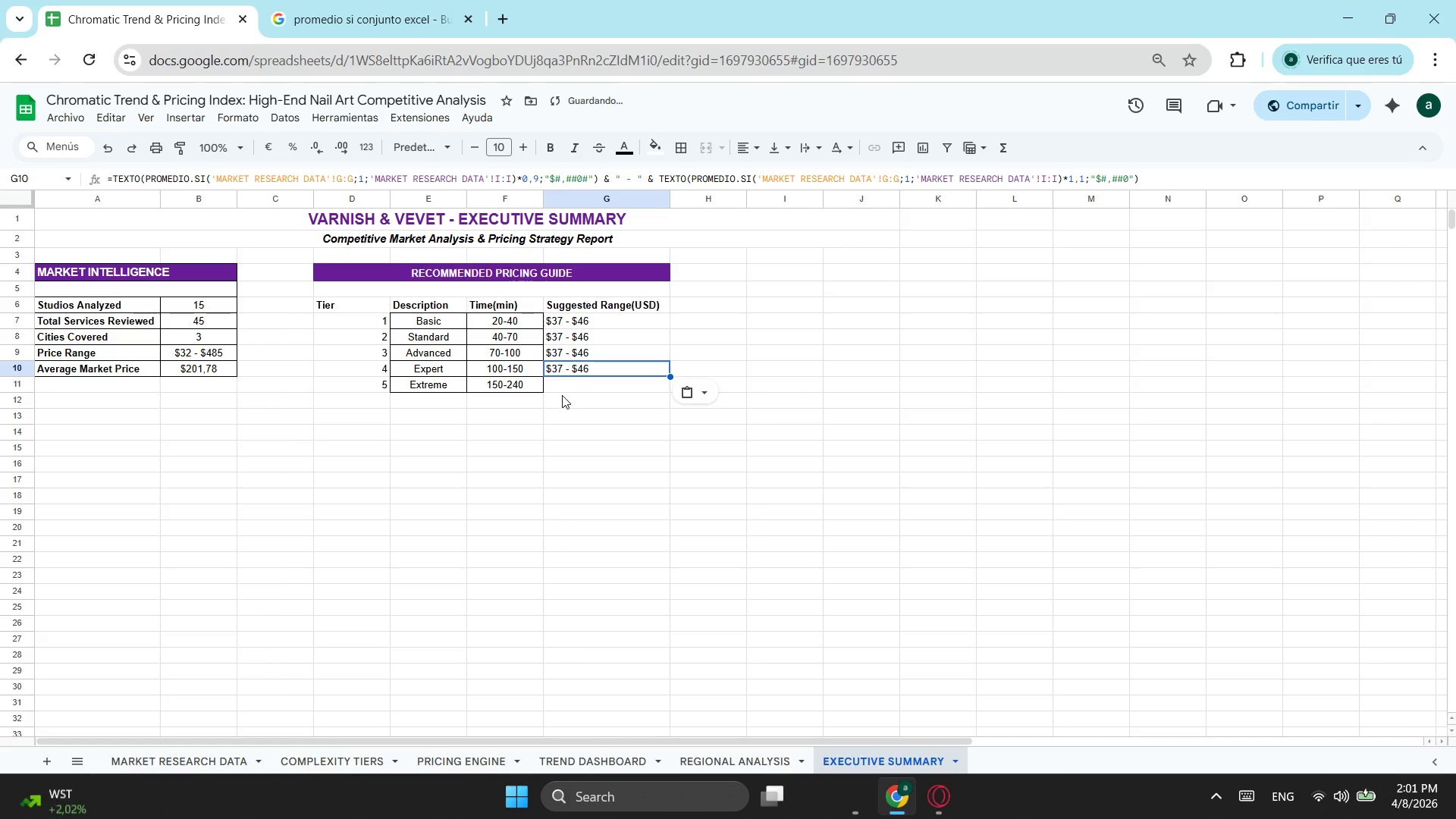 
left_click([570, 384])
 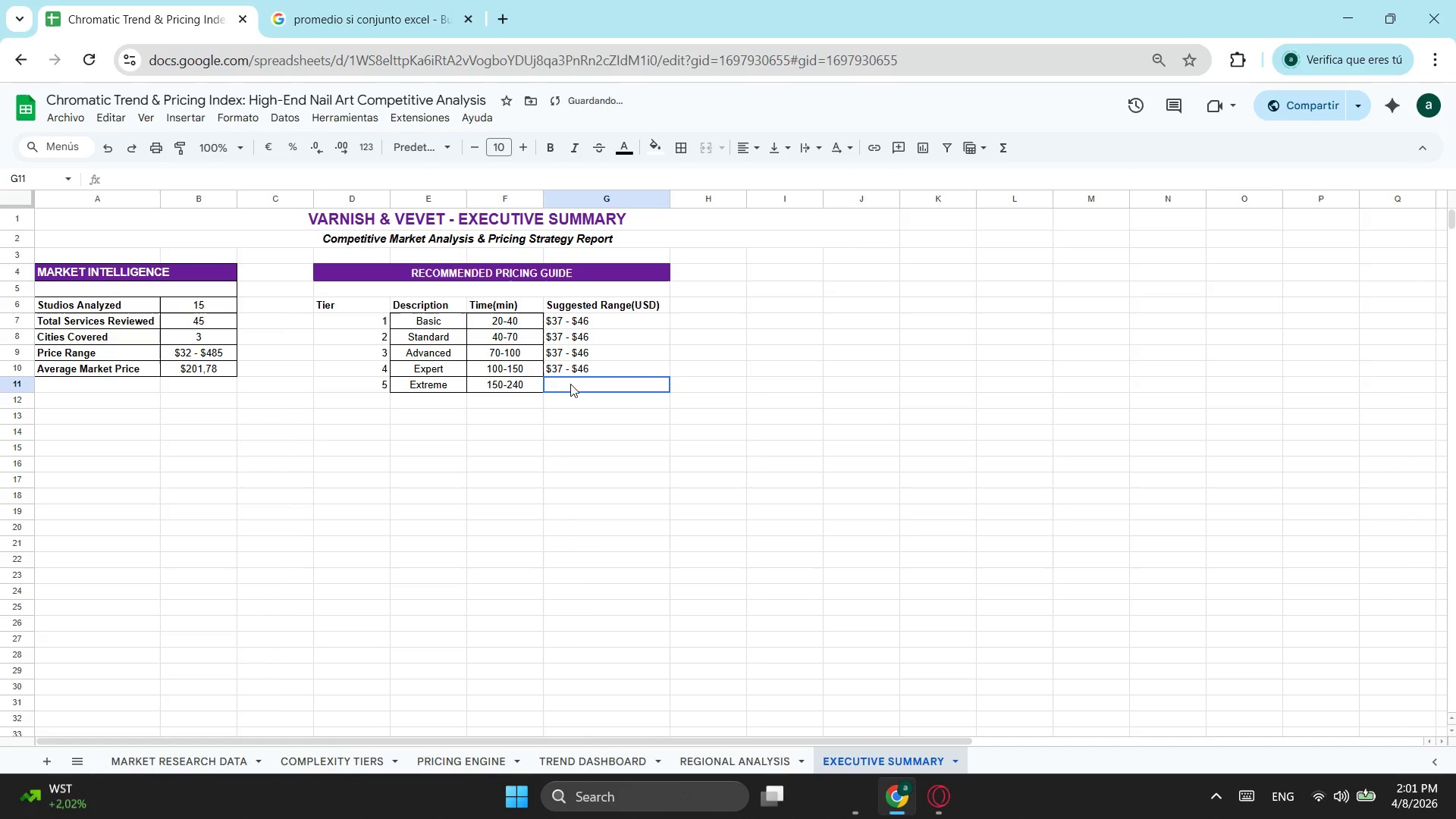 
key(Control+ControlLeft)
 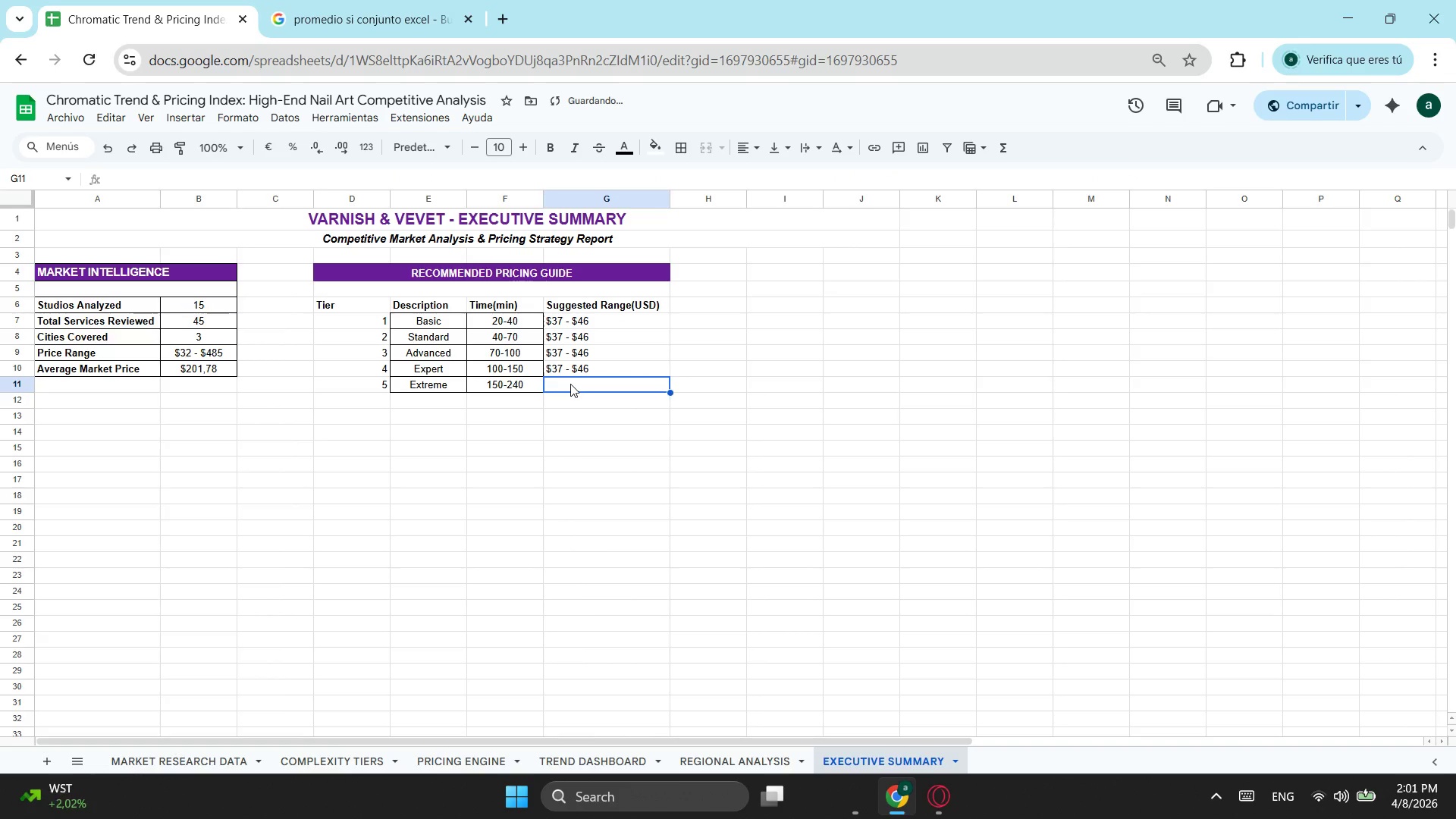 
key(Control+V)
 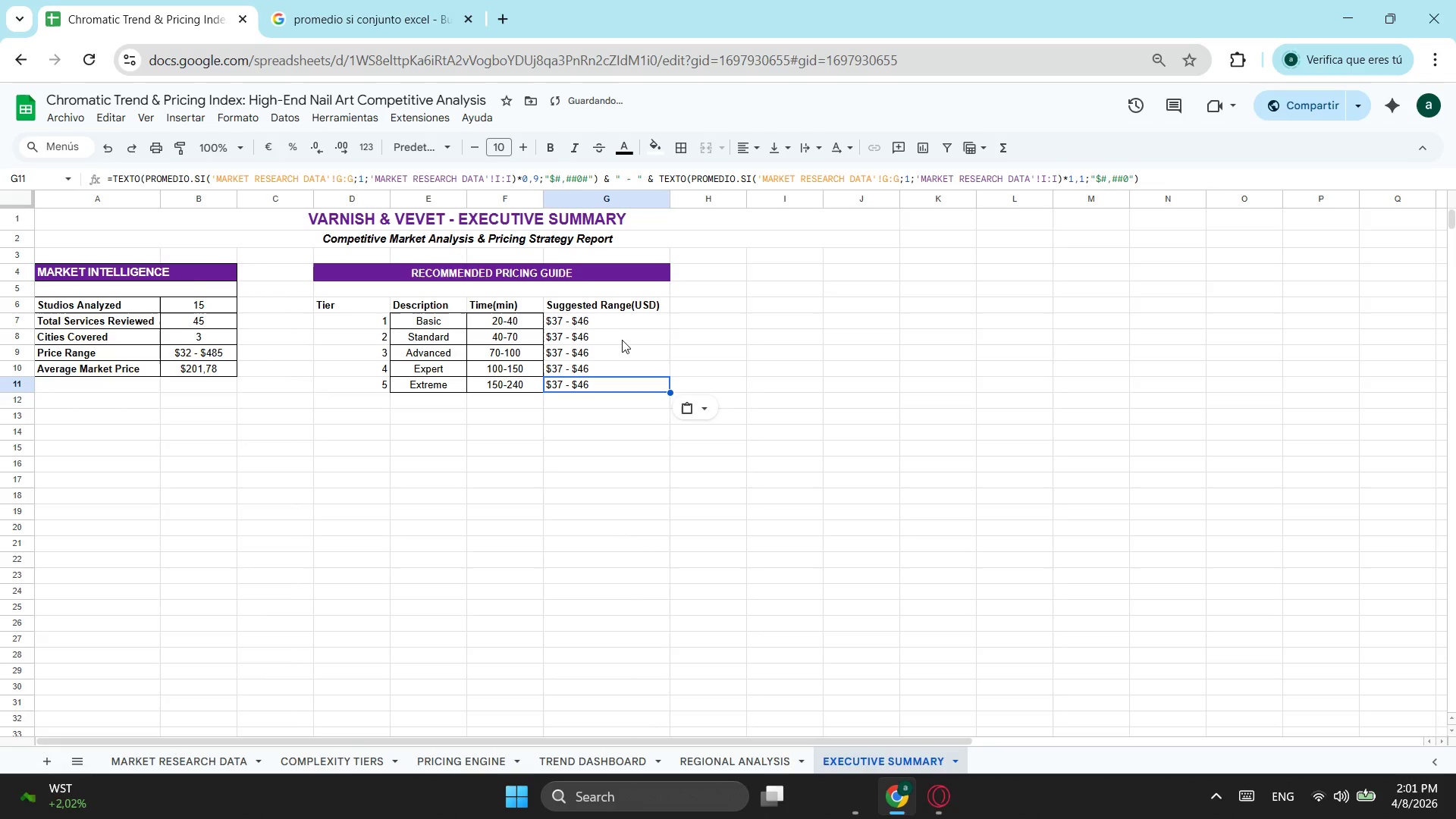 
left_click([622, 334])
 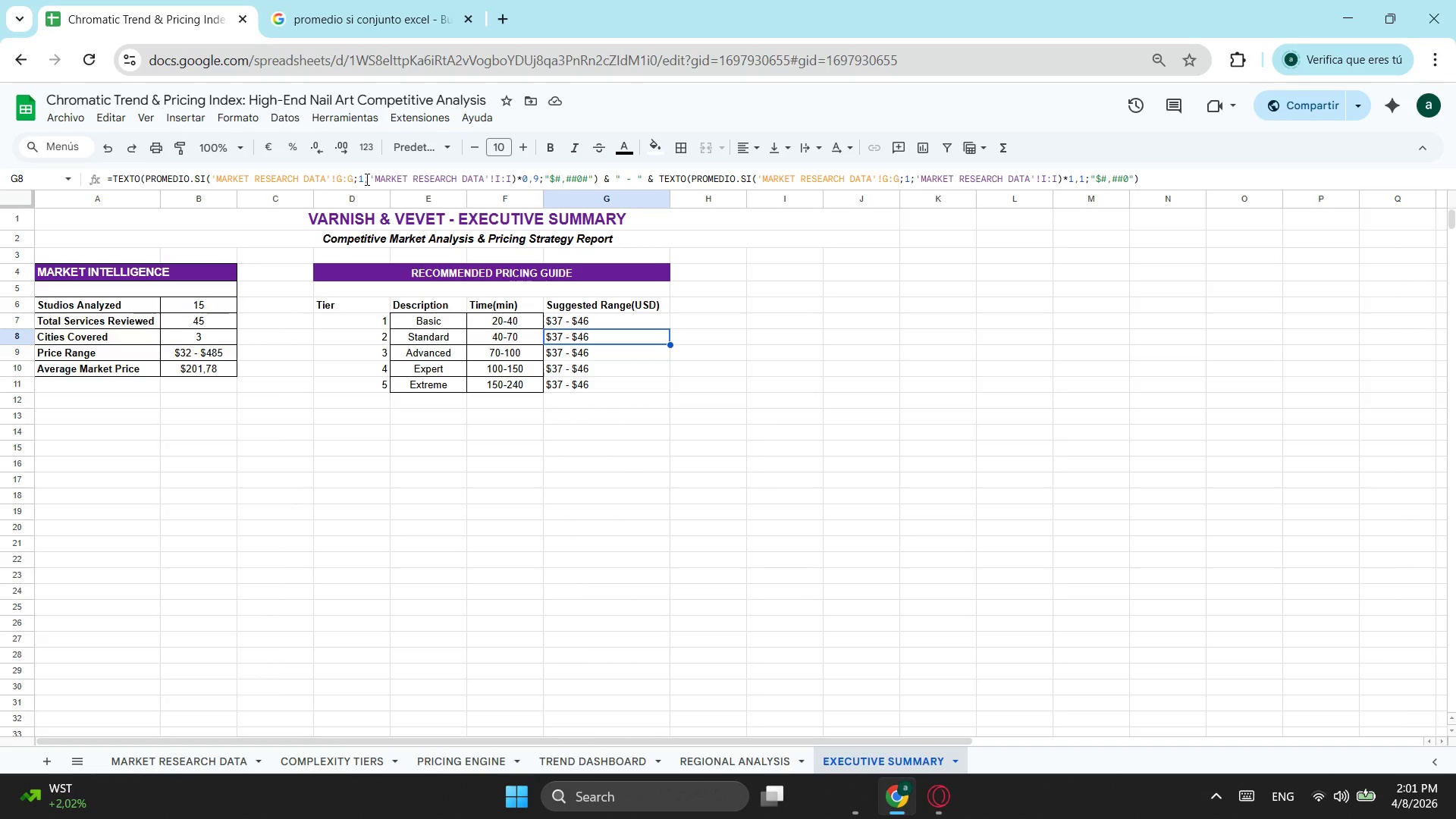 
wait(7.44)
 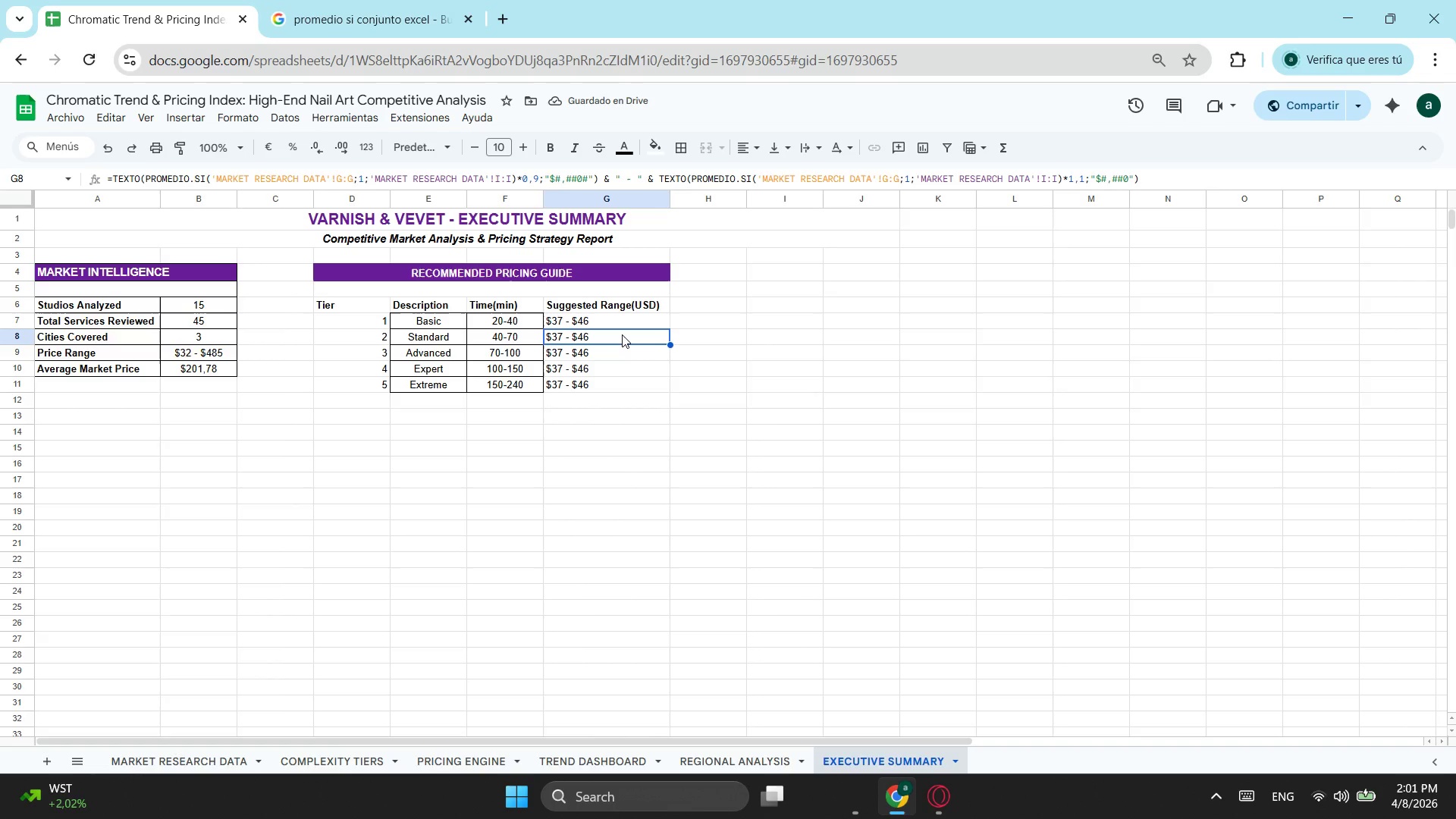 
left_click([362, 179])
 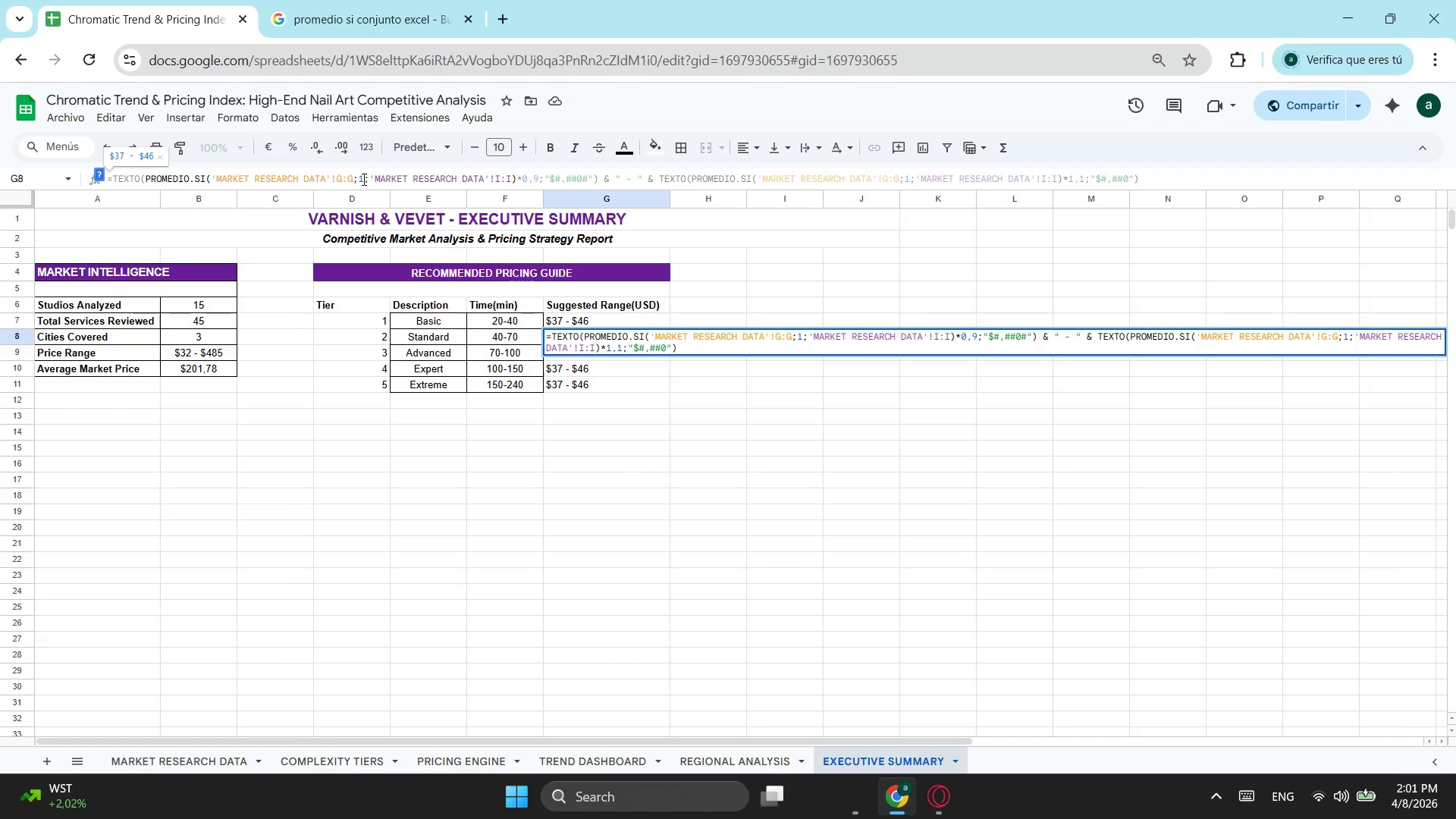 
key(Backspace)
 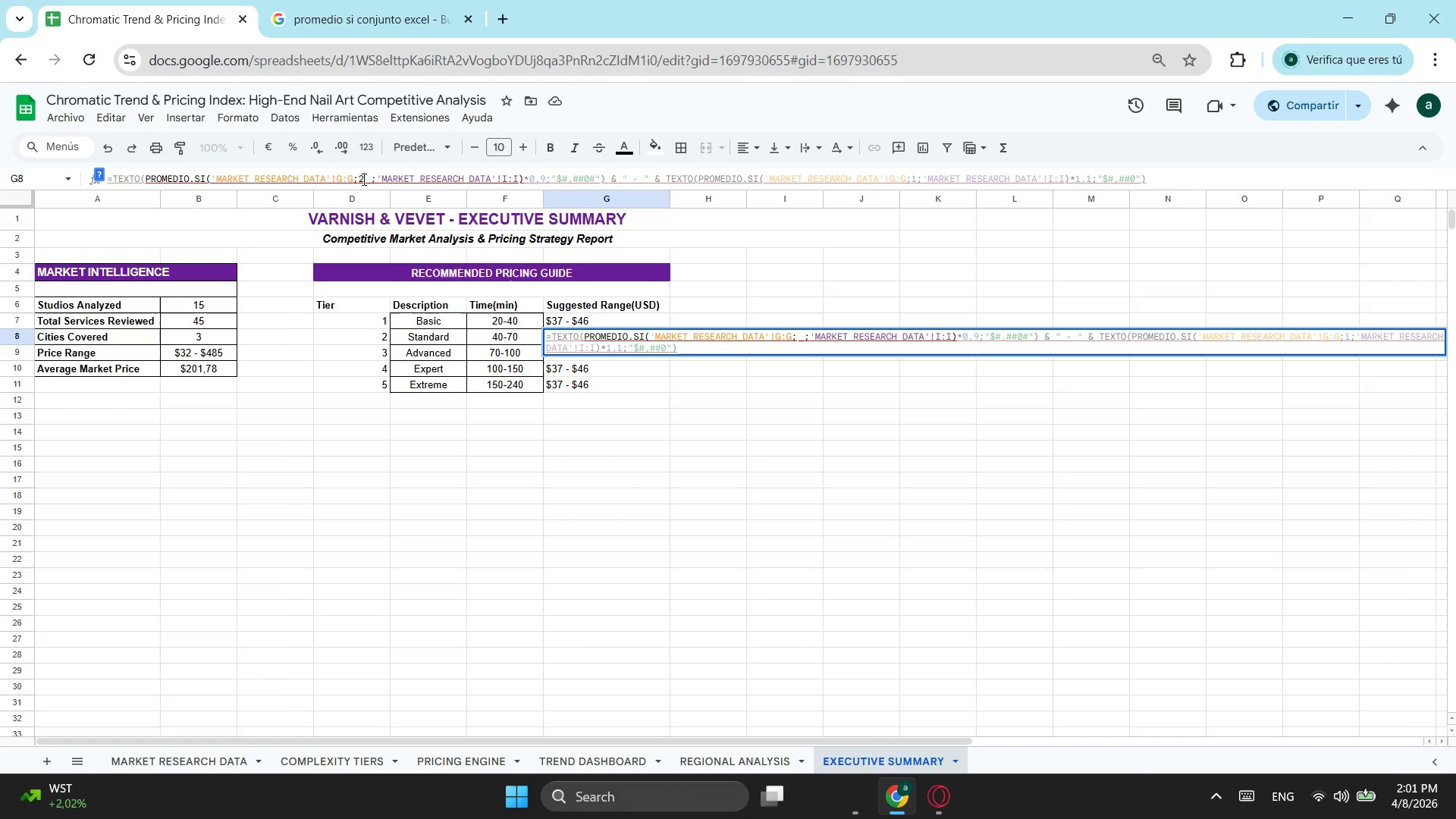 
key(2)
 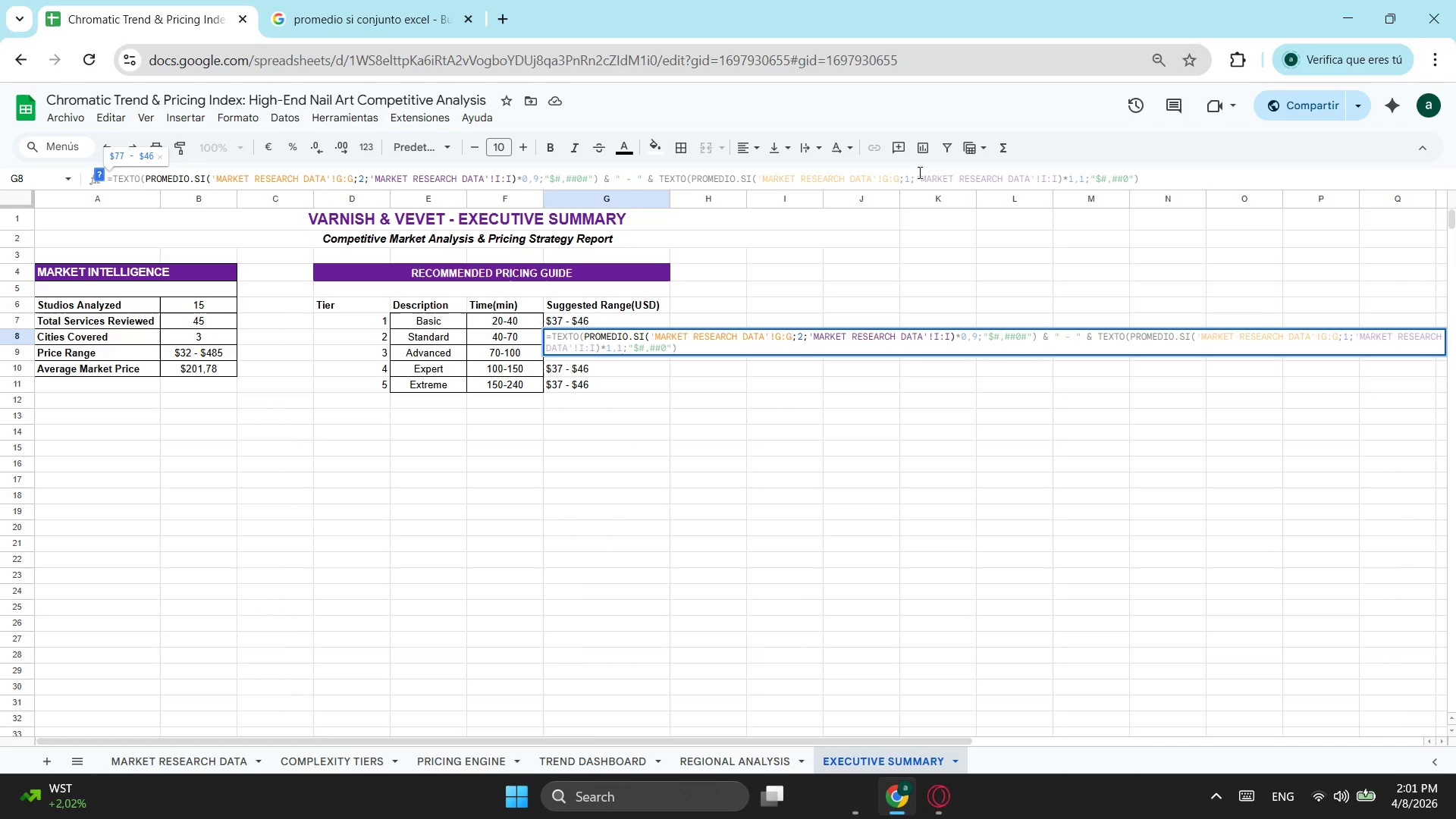 
left_click([912, 173])
 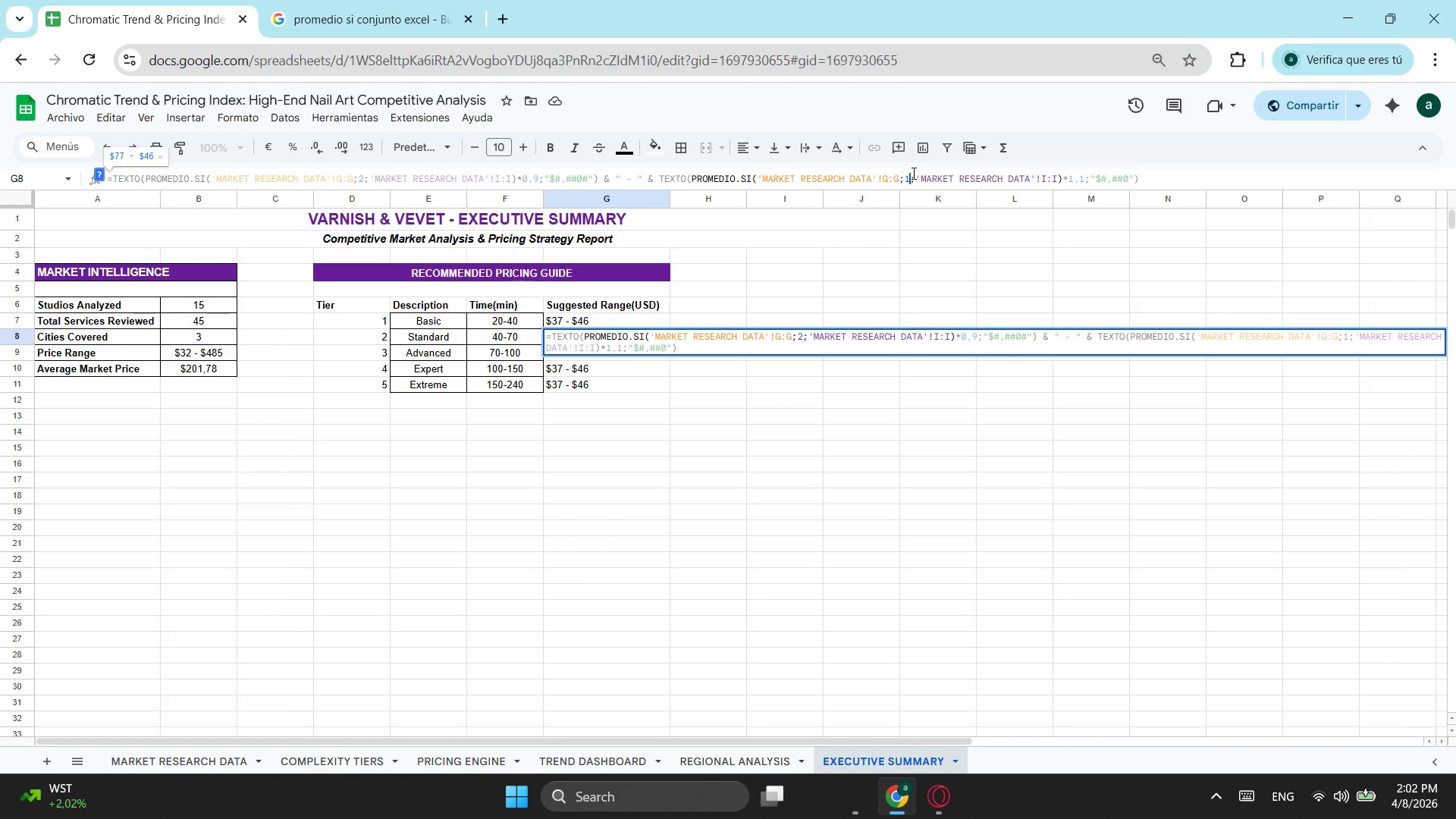 
key(Backspace)
 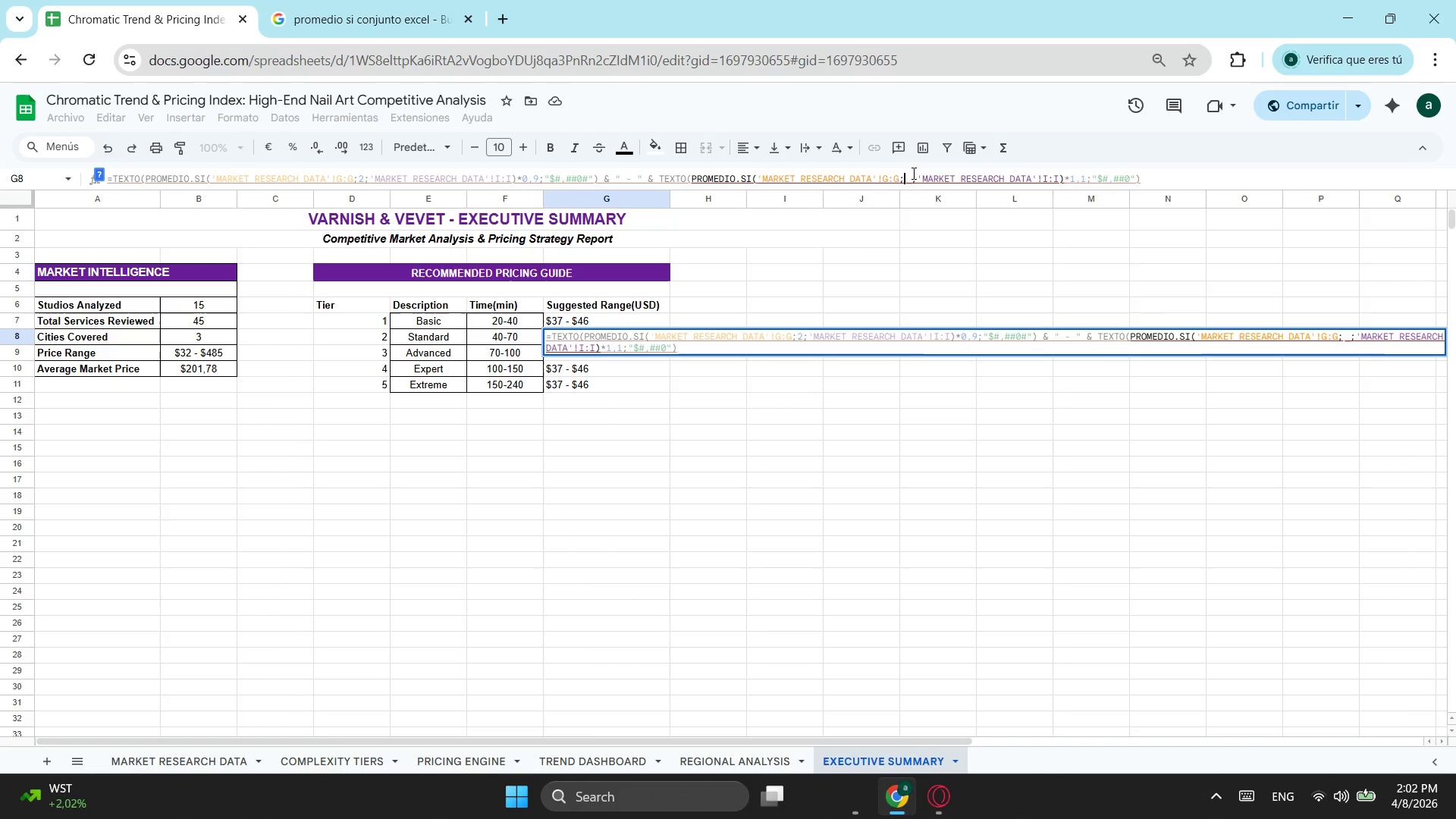 
key(2)
 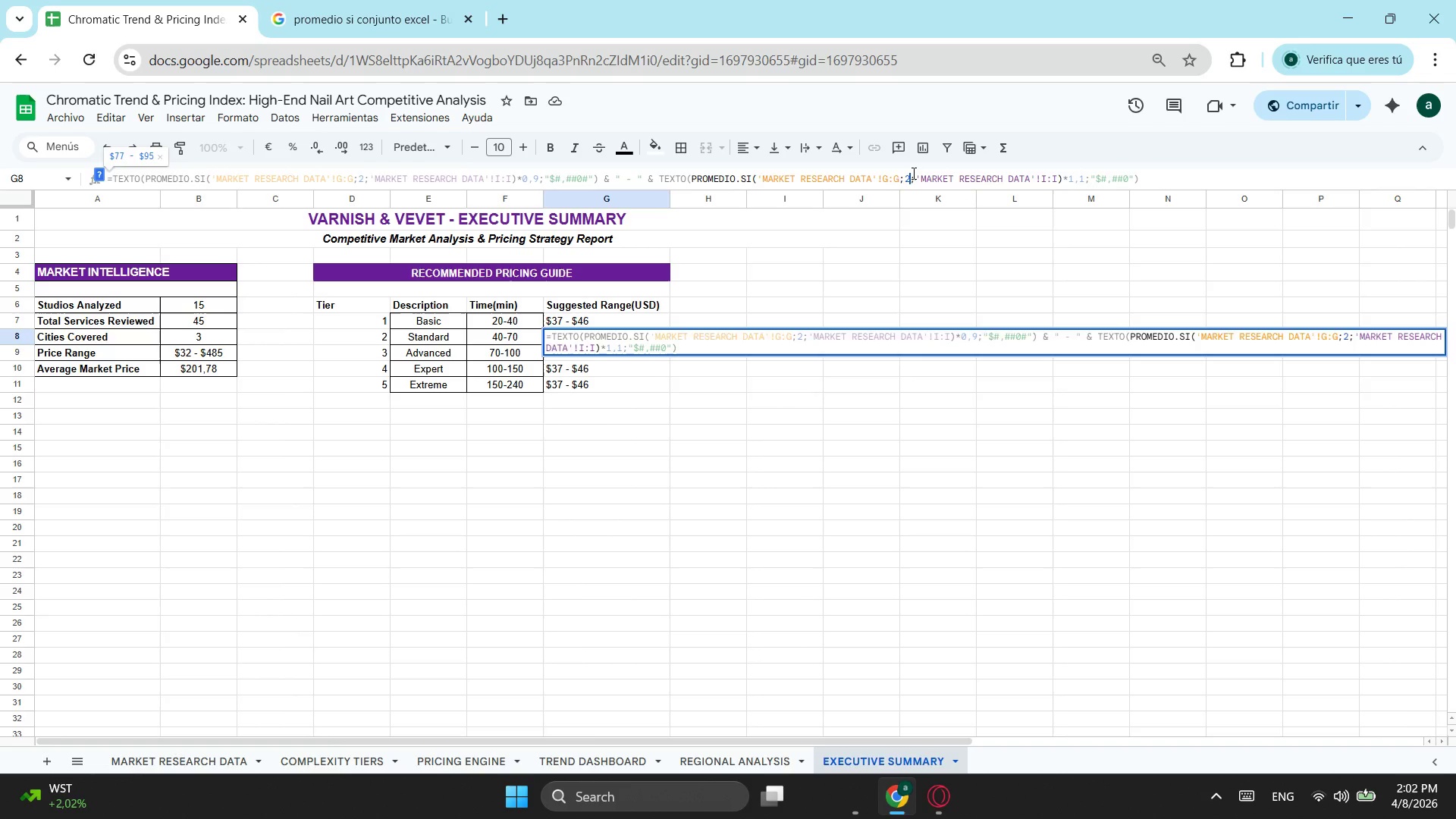 
key(Enter)
 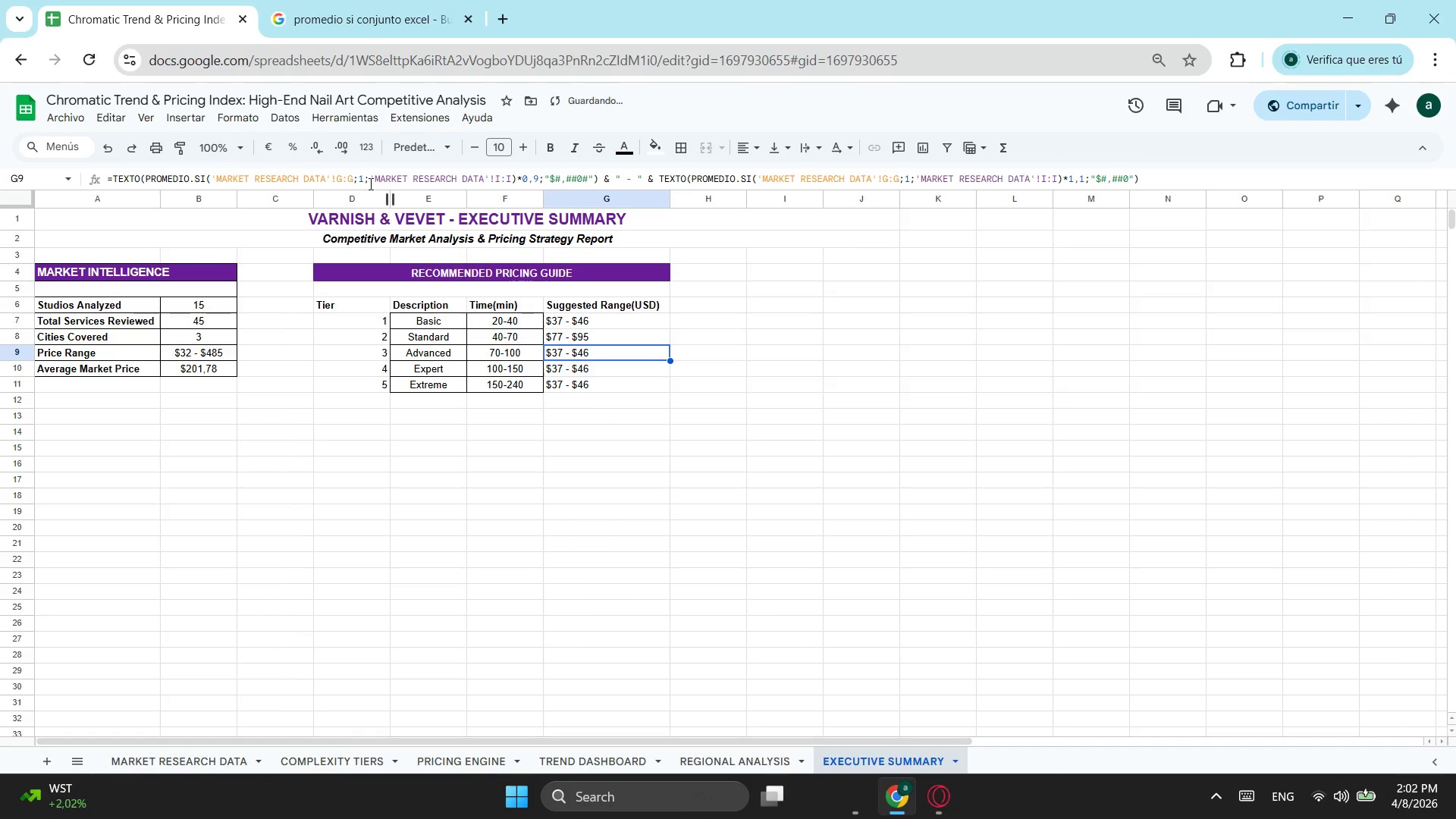 
double_click([362, 180])
 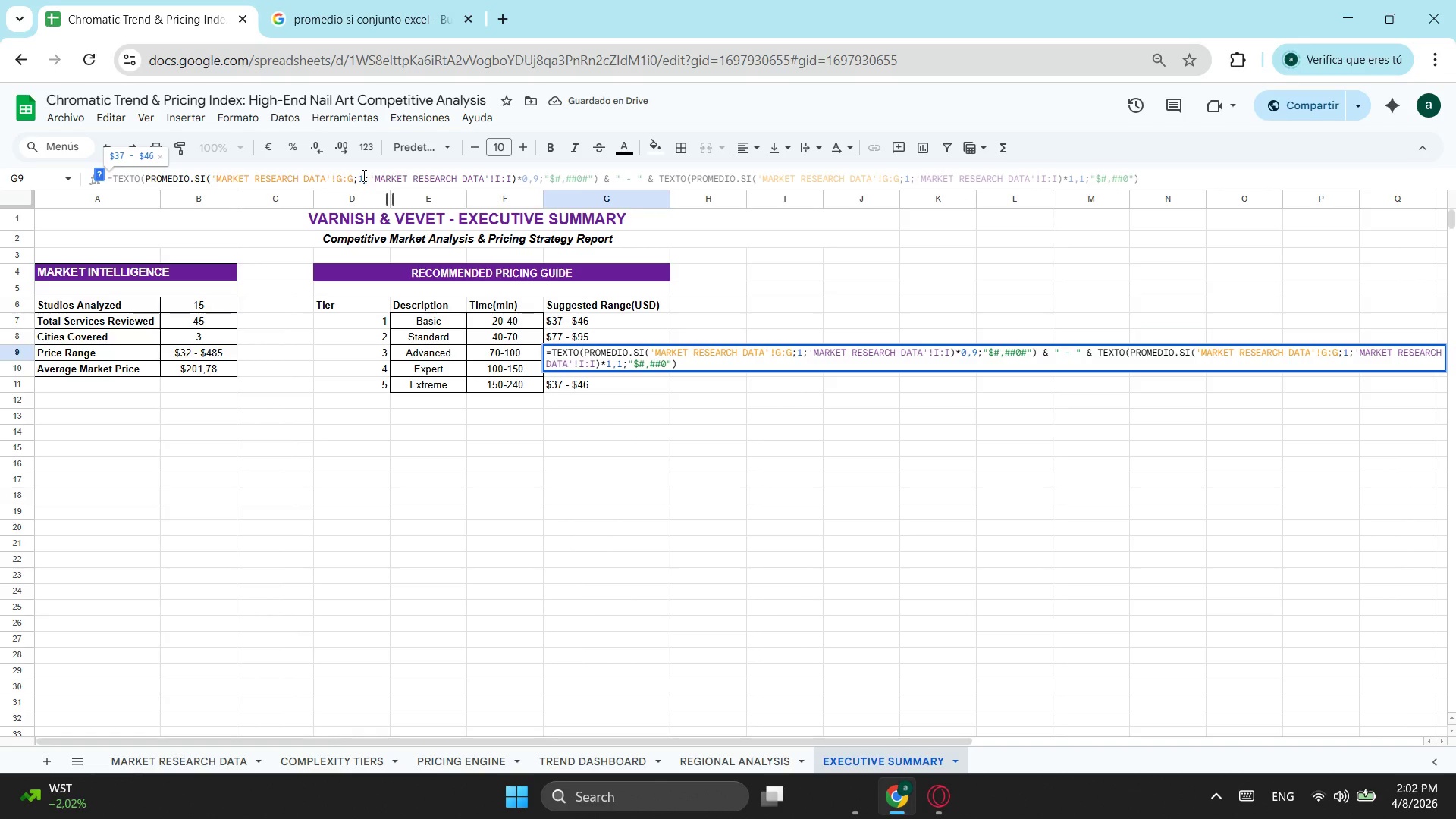 
key(Backspace)
 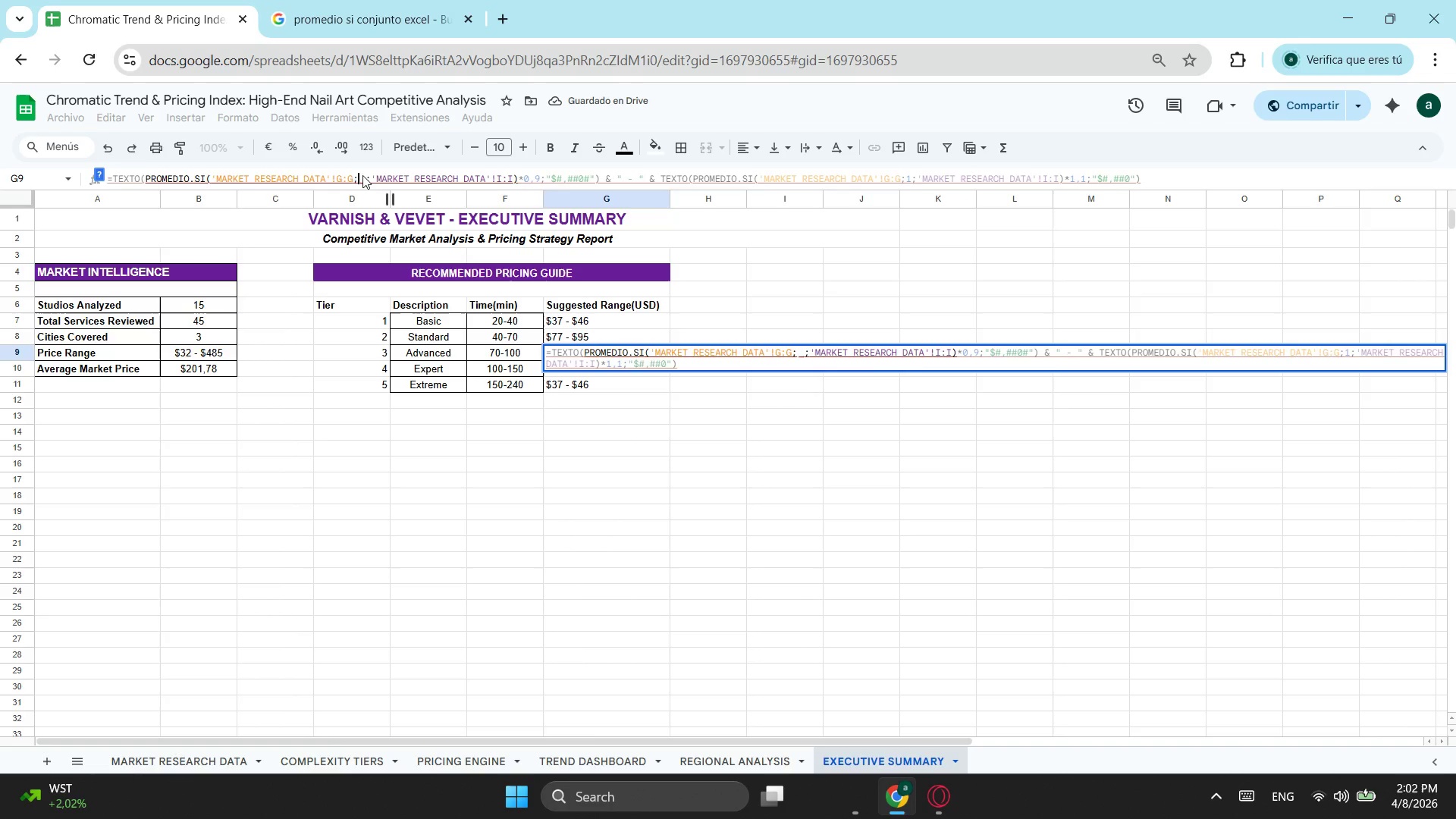 
key(3)
 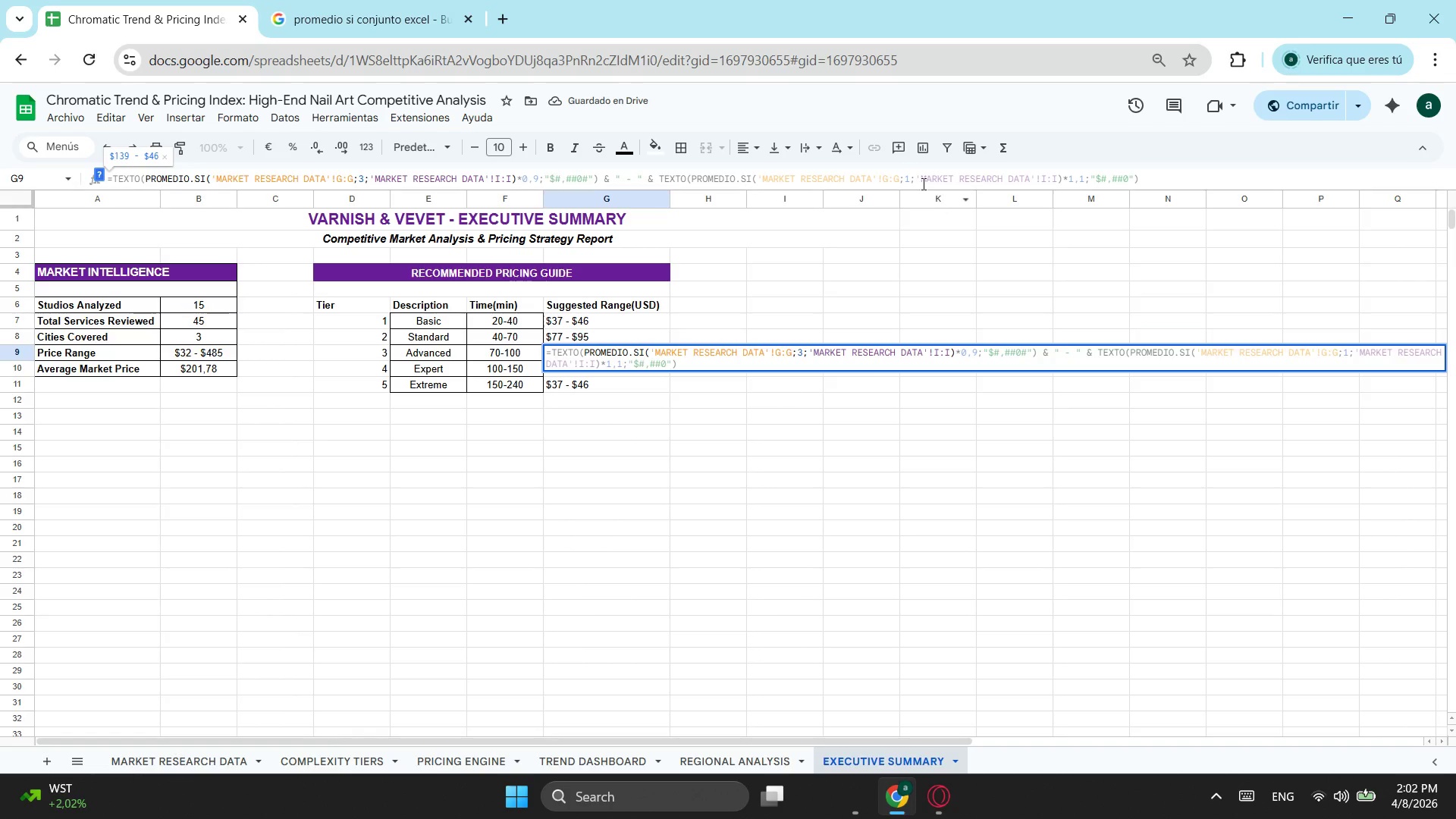 
left_click([912, 177])
 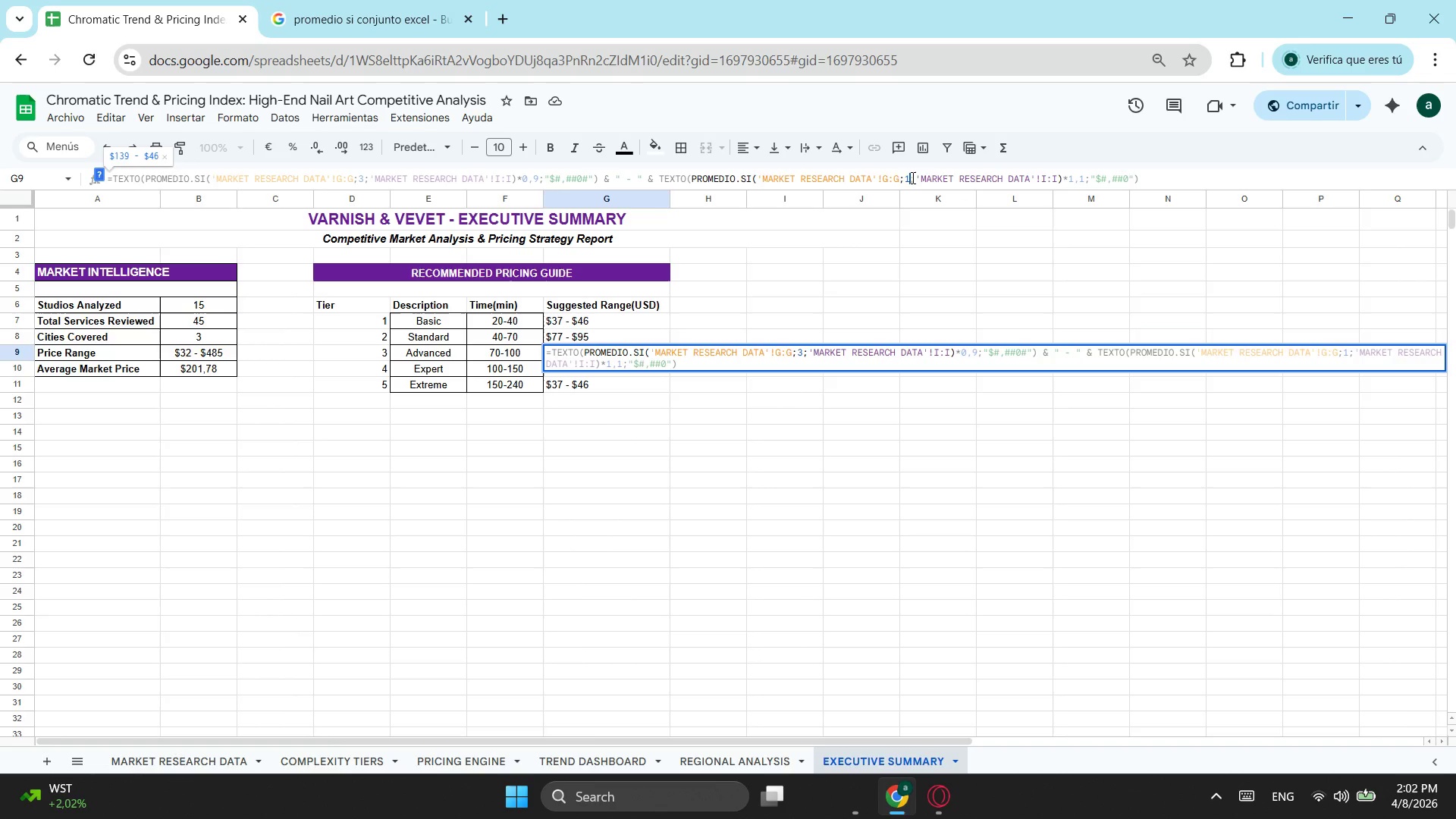 
key(Backspace)
 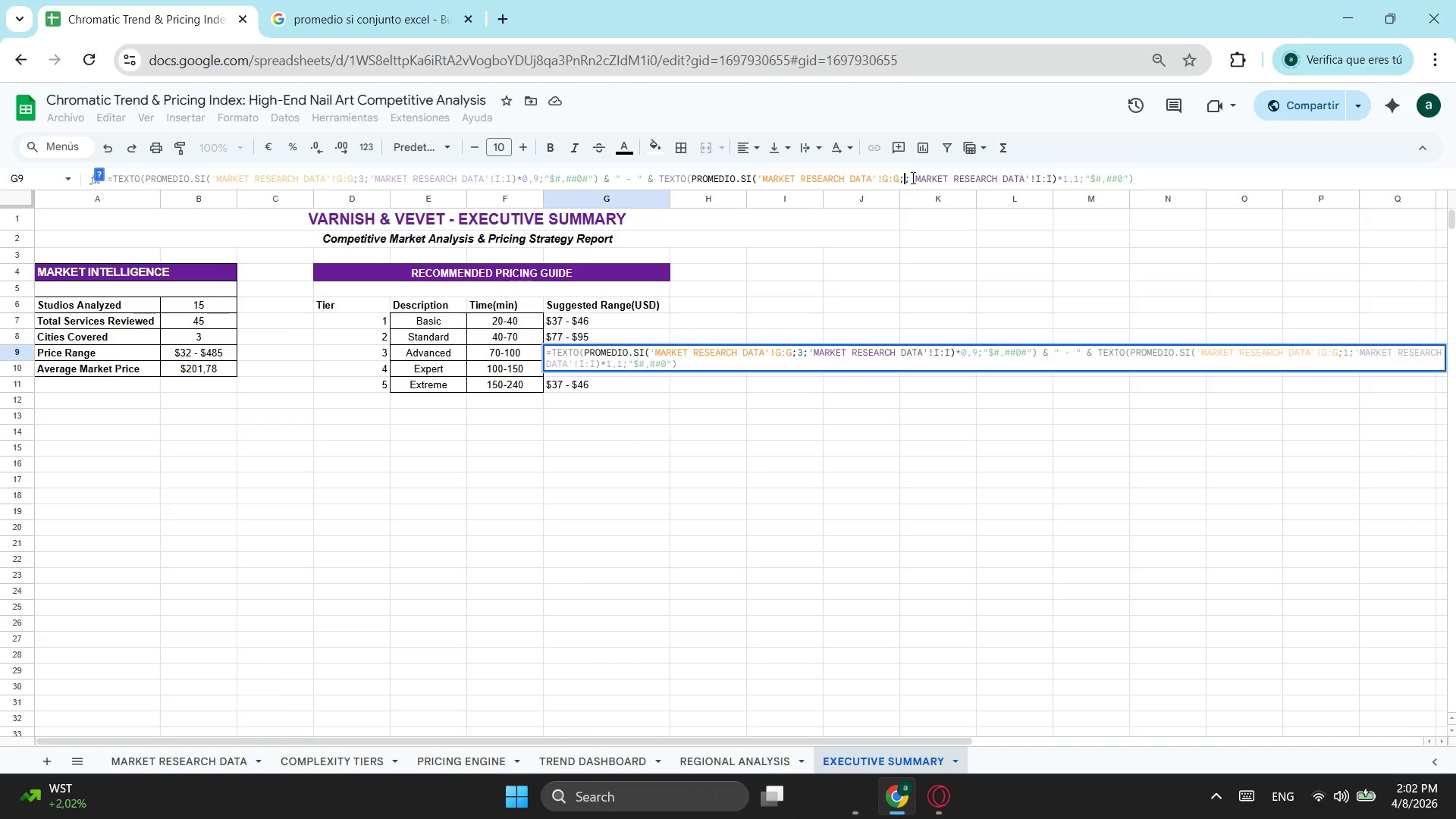 
key(3)
 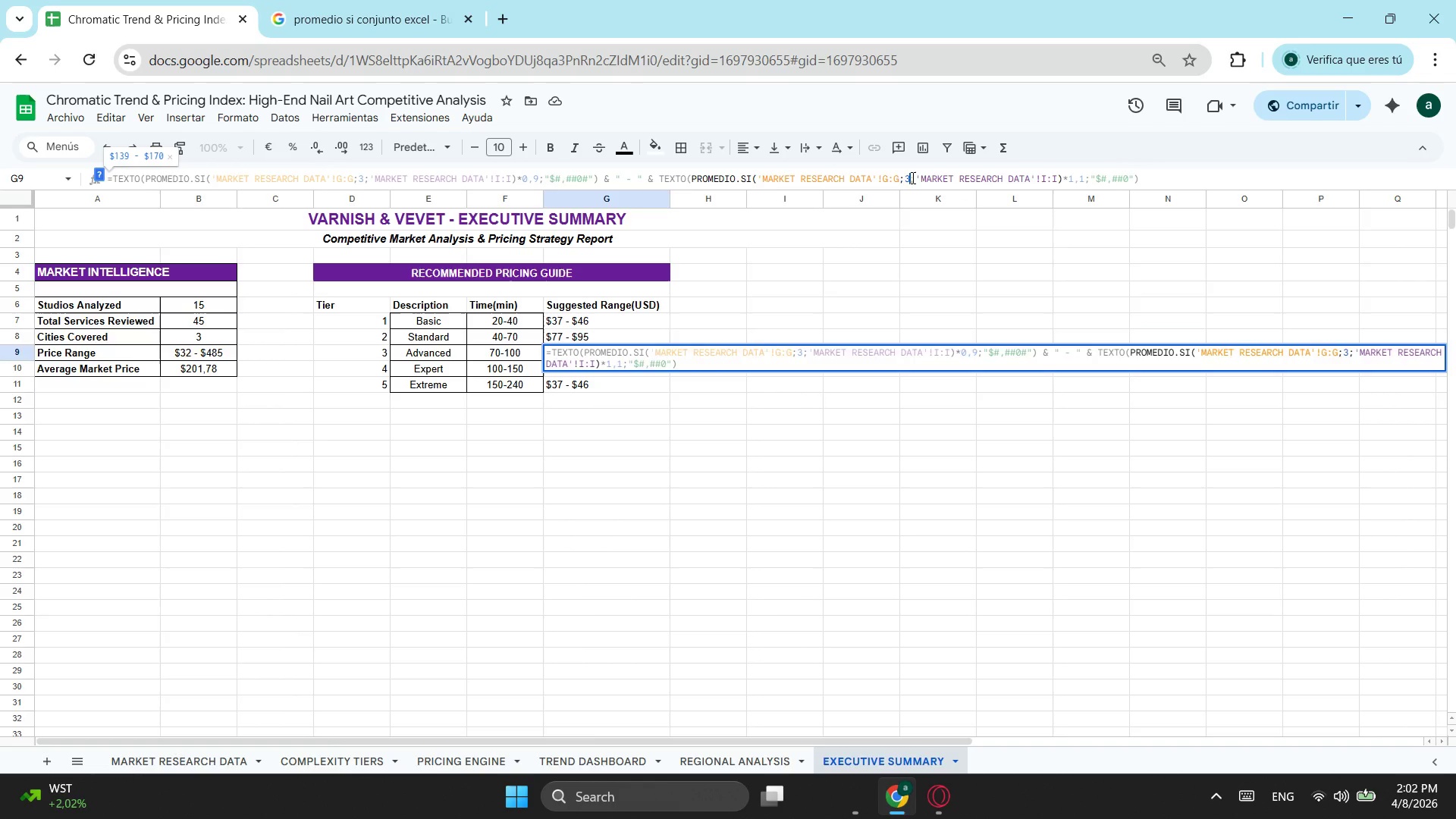 
key(Enter)
 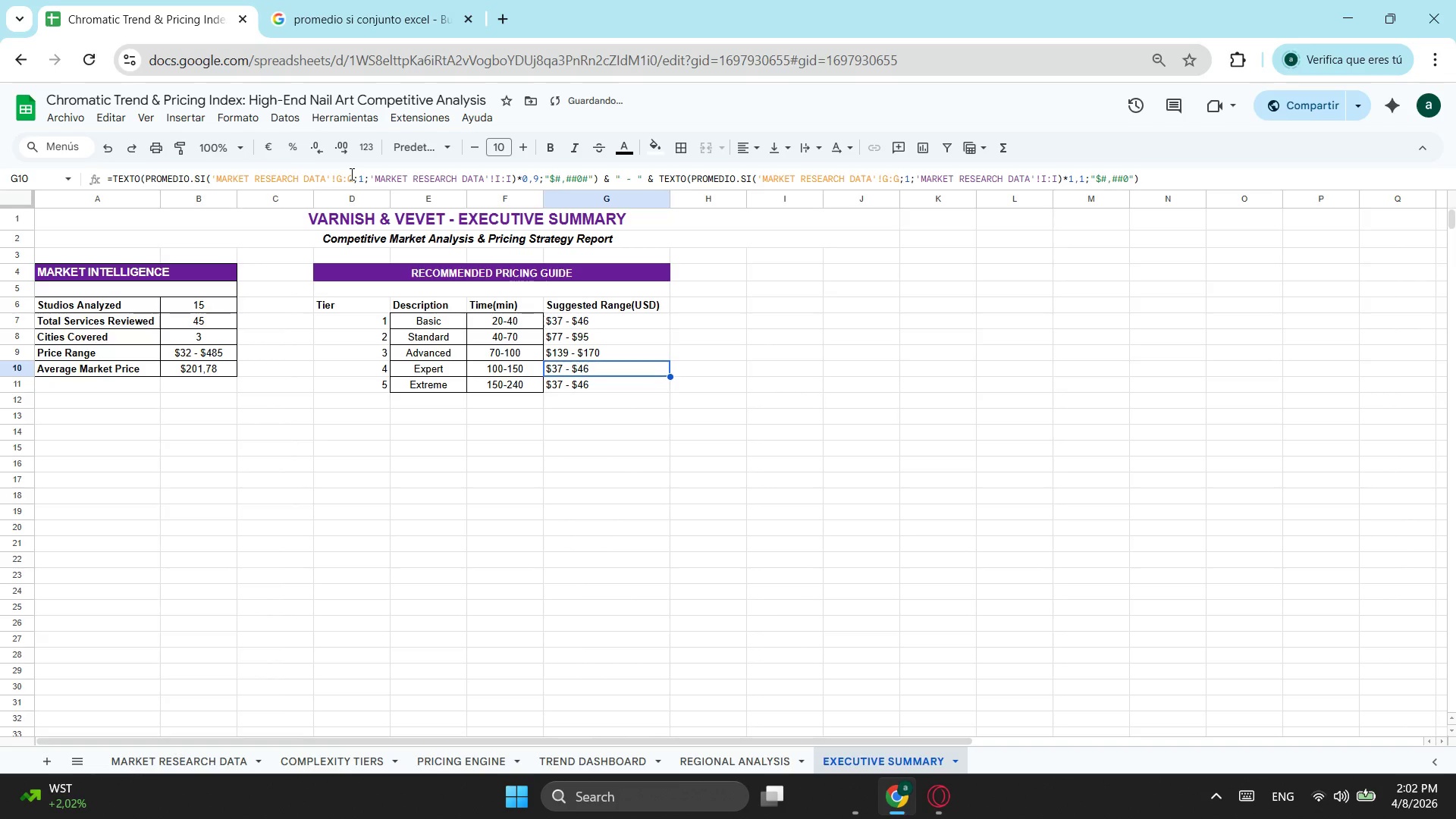 
left_click([363, 176])
 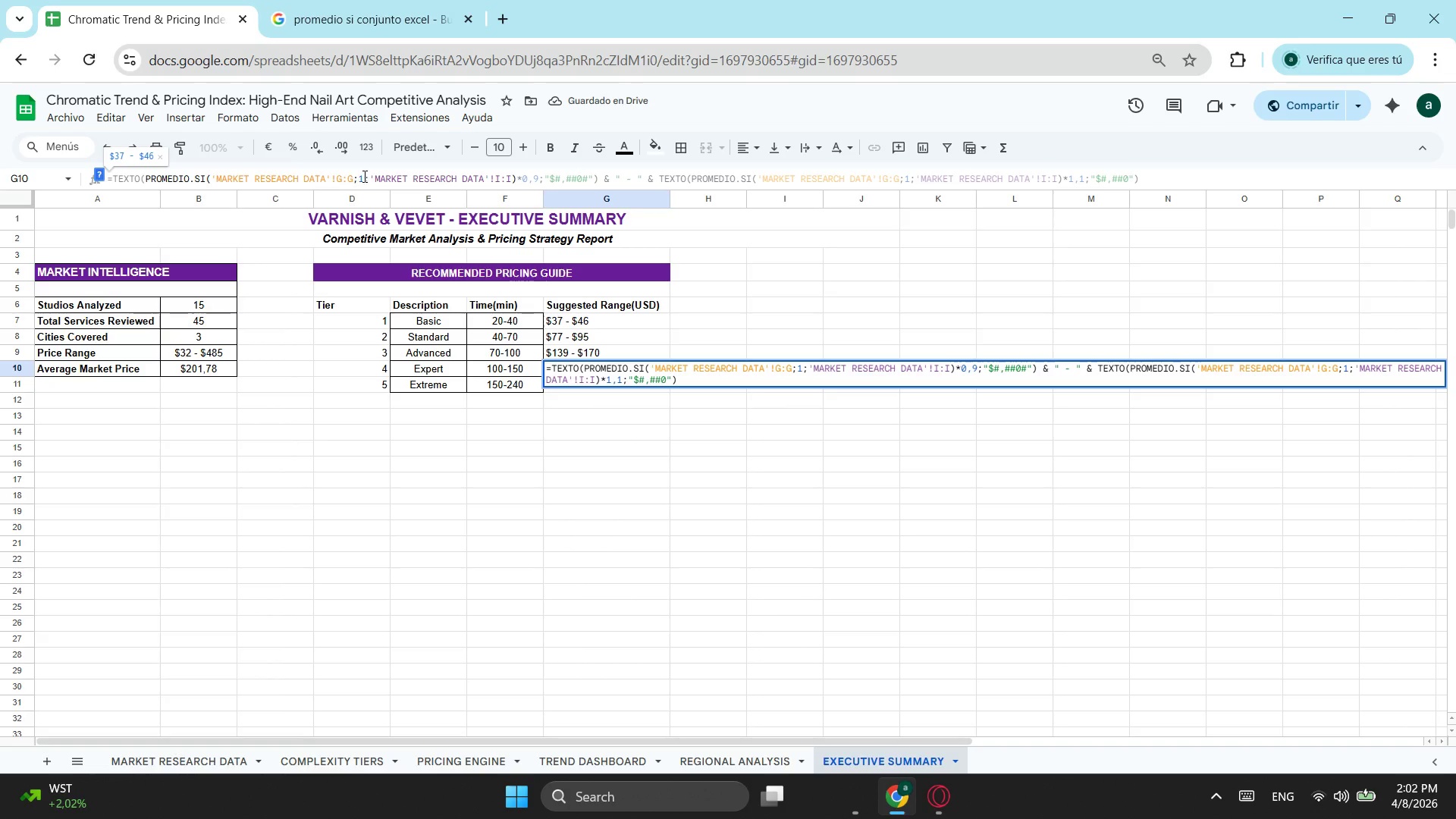 
key(Backspace)
 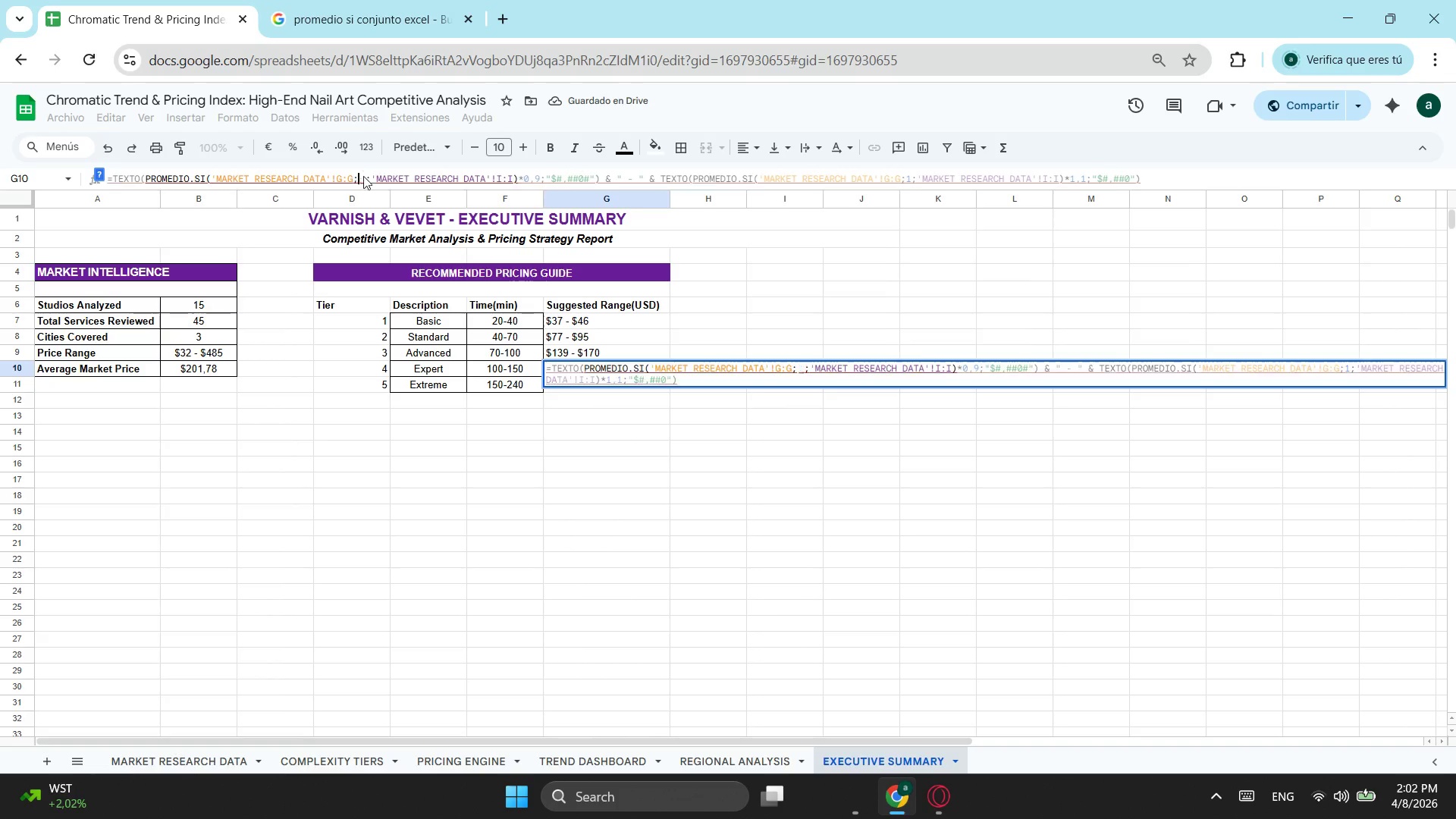 
key(4)
 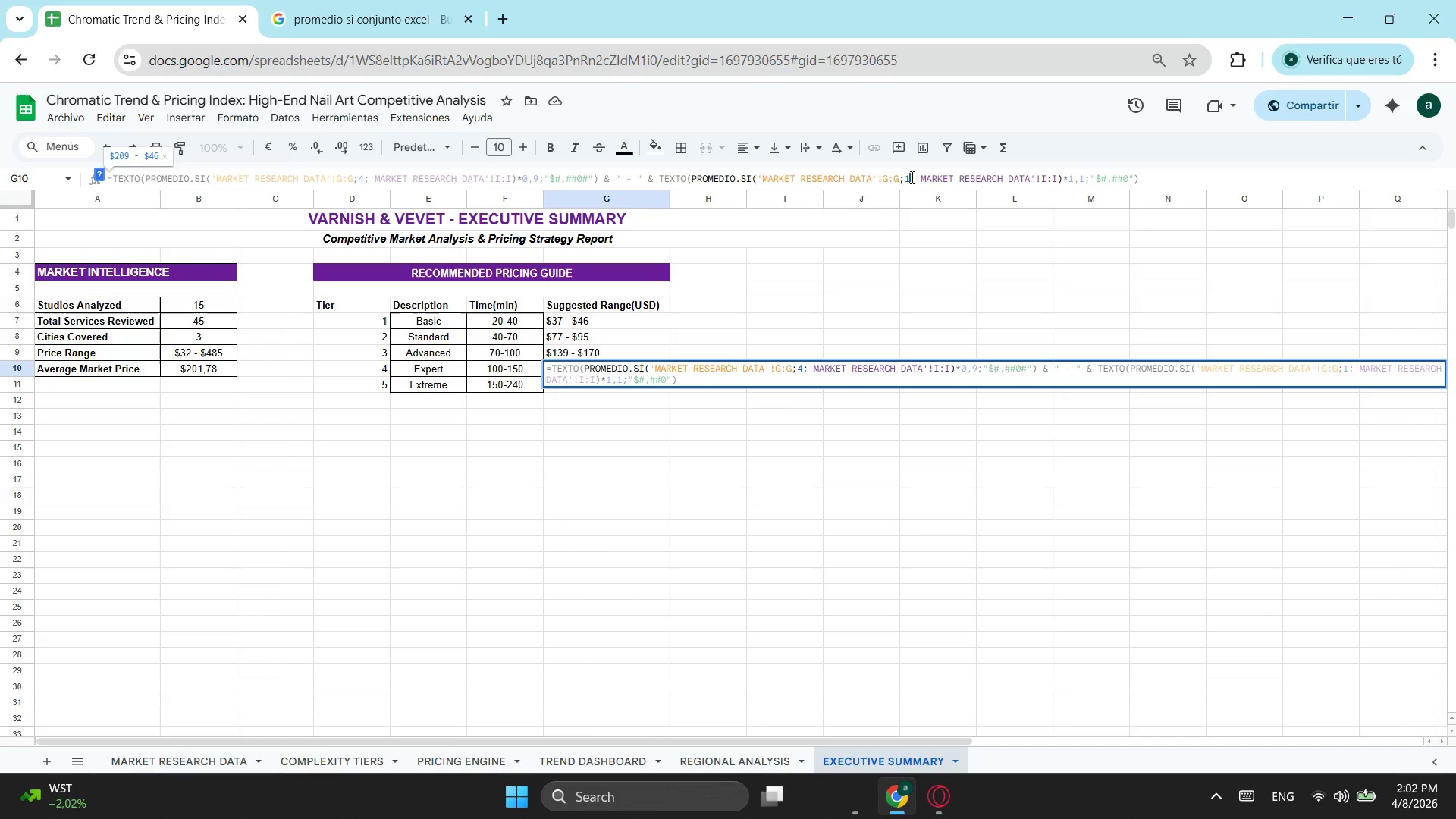 
key(Backspace)
 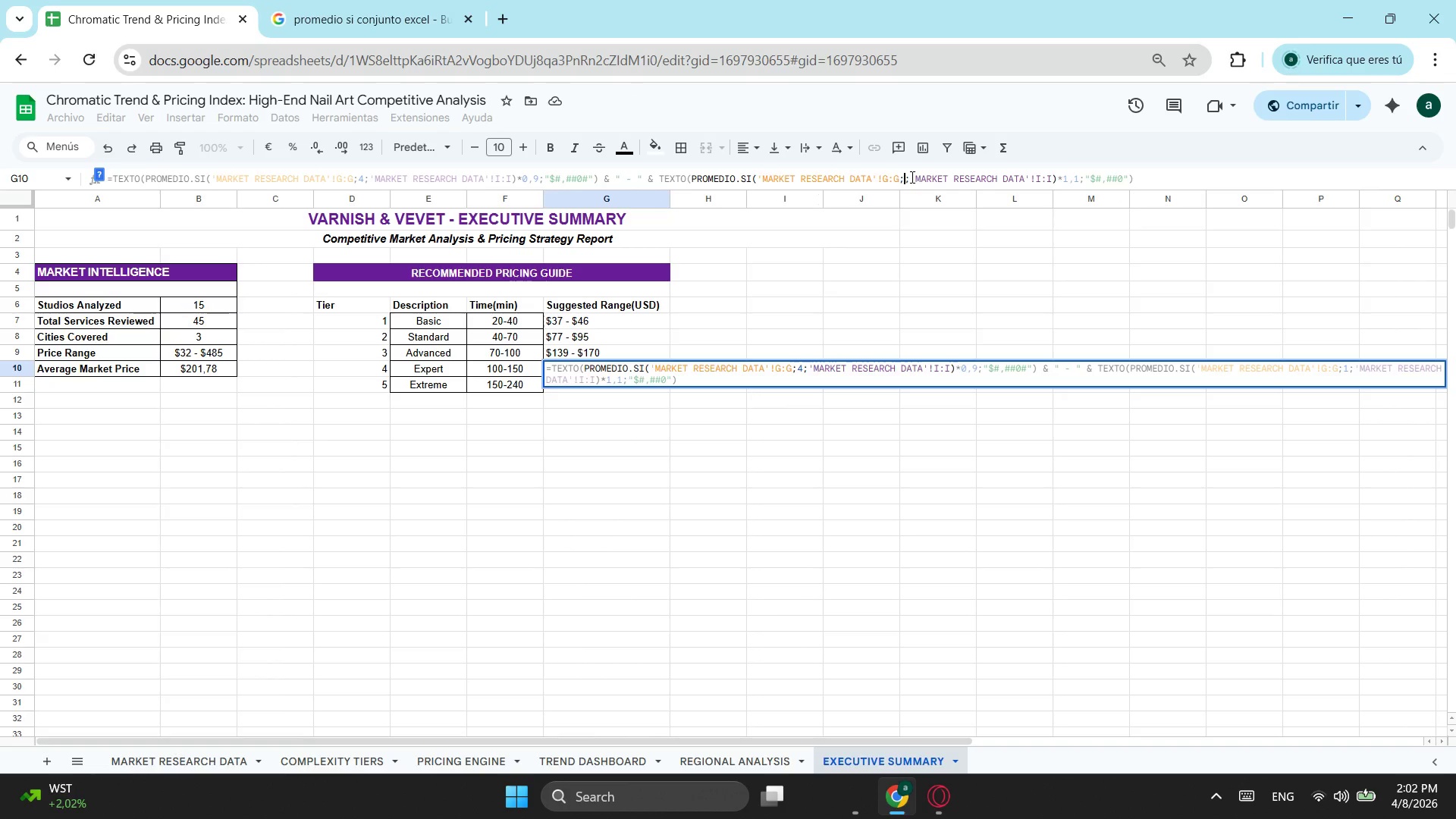 
key(4)
 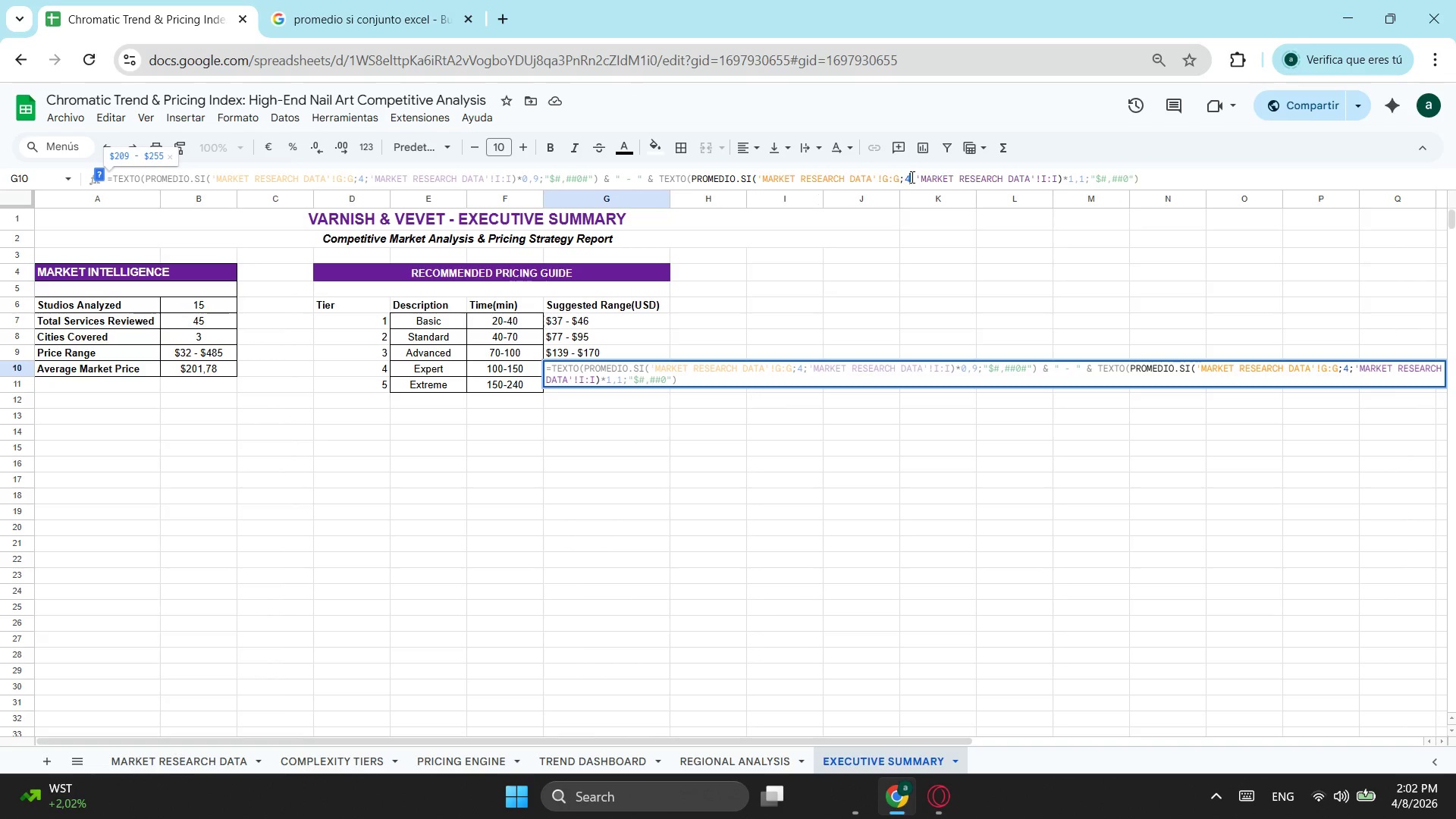 
key(Enter)
 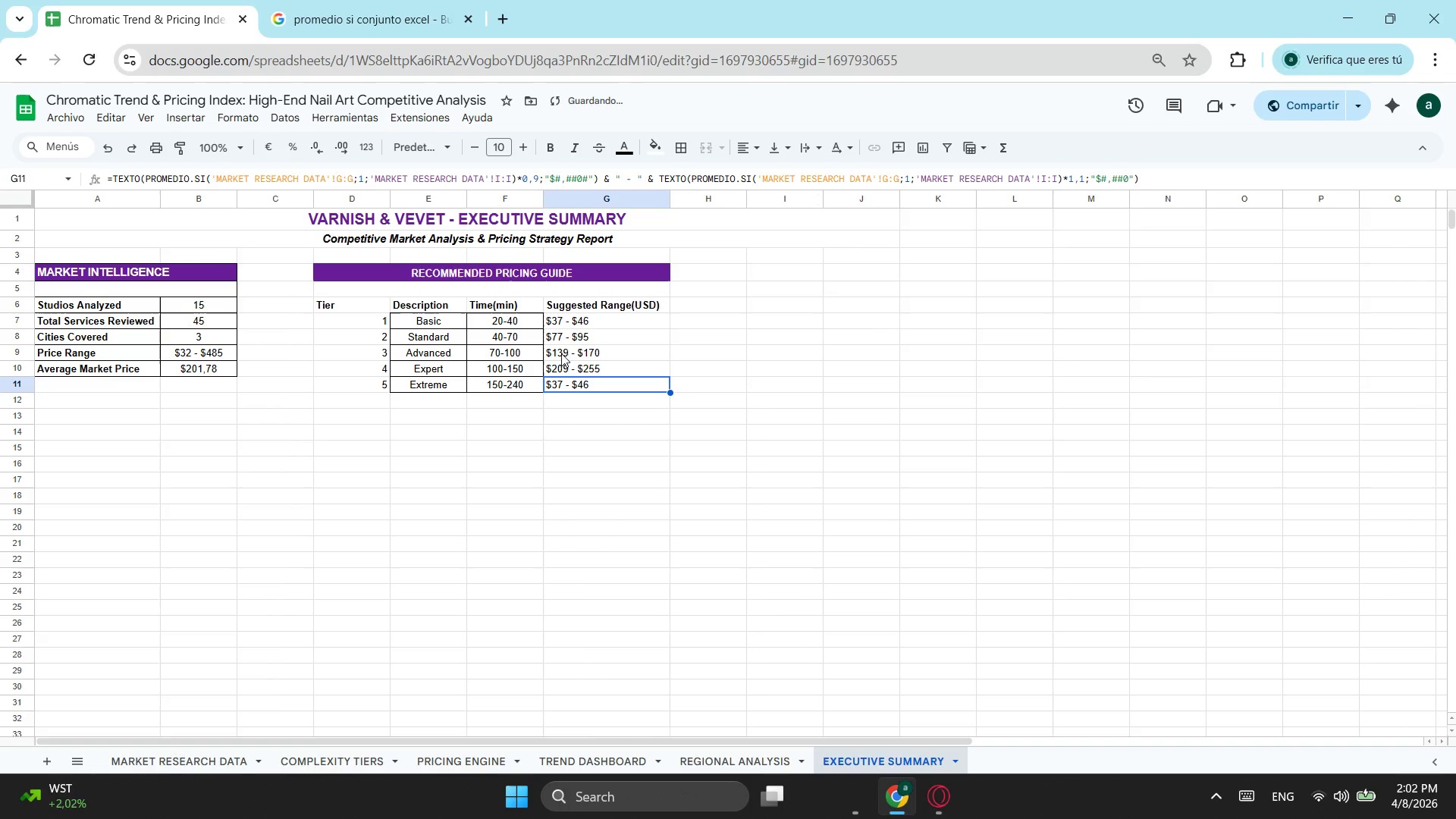 
left_click([585, 386])
 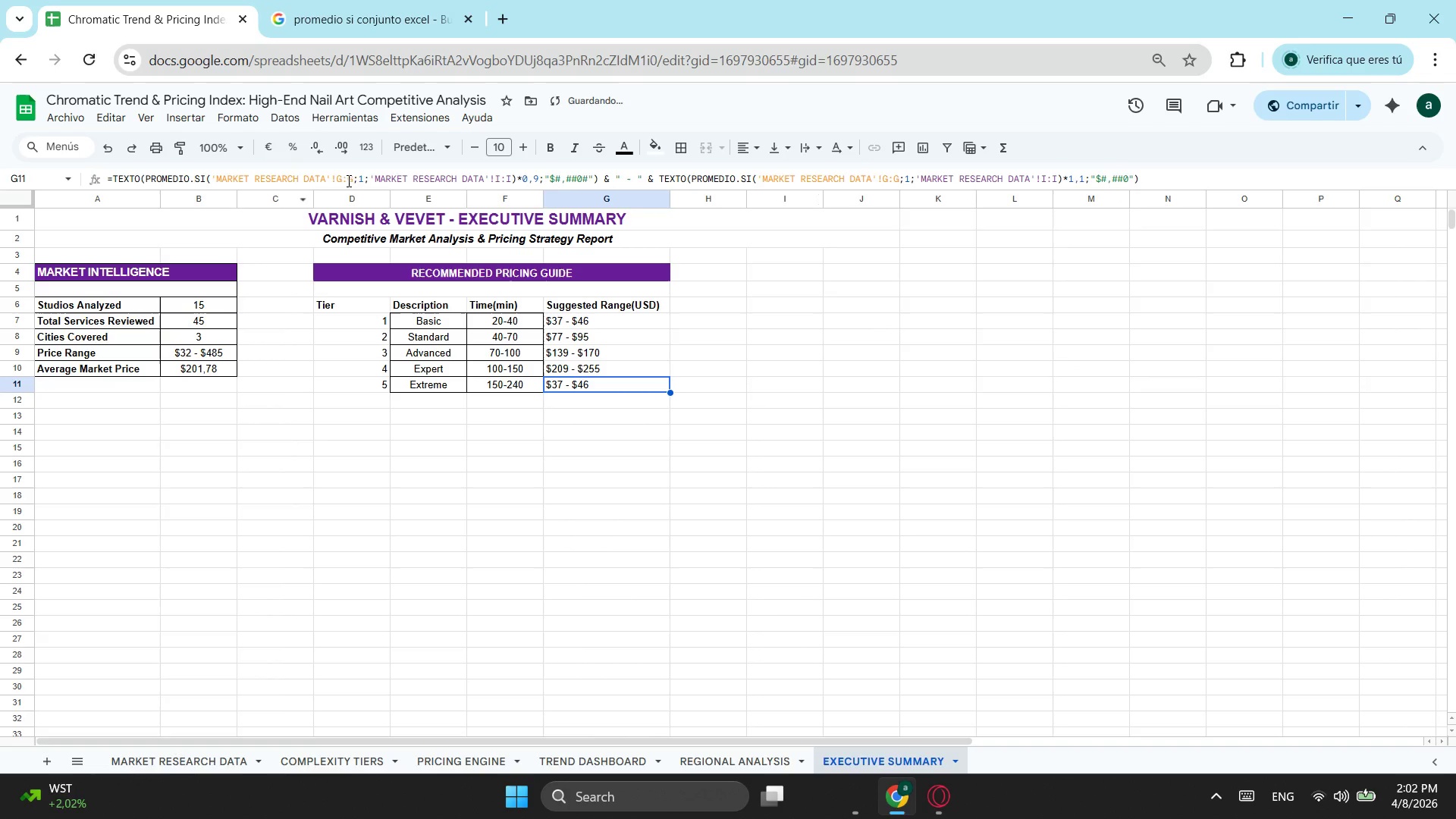 
left_click([366, 174])
 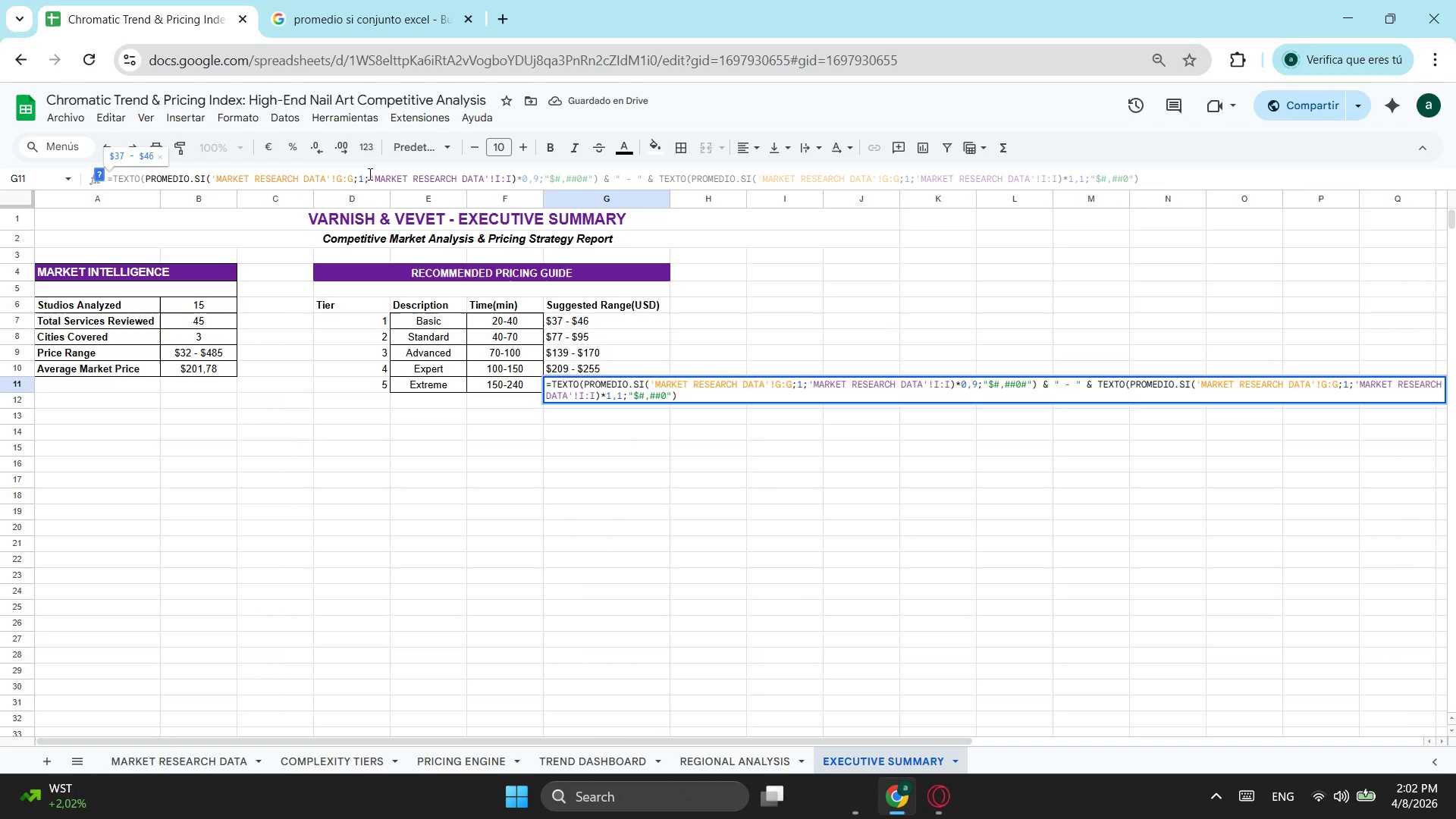 
key(Backspace)
 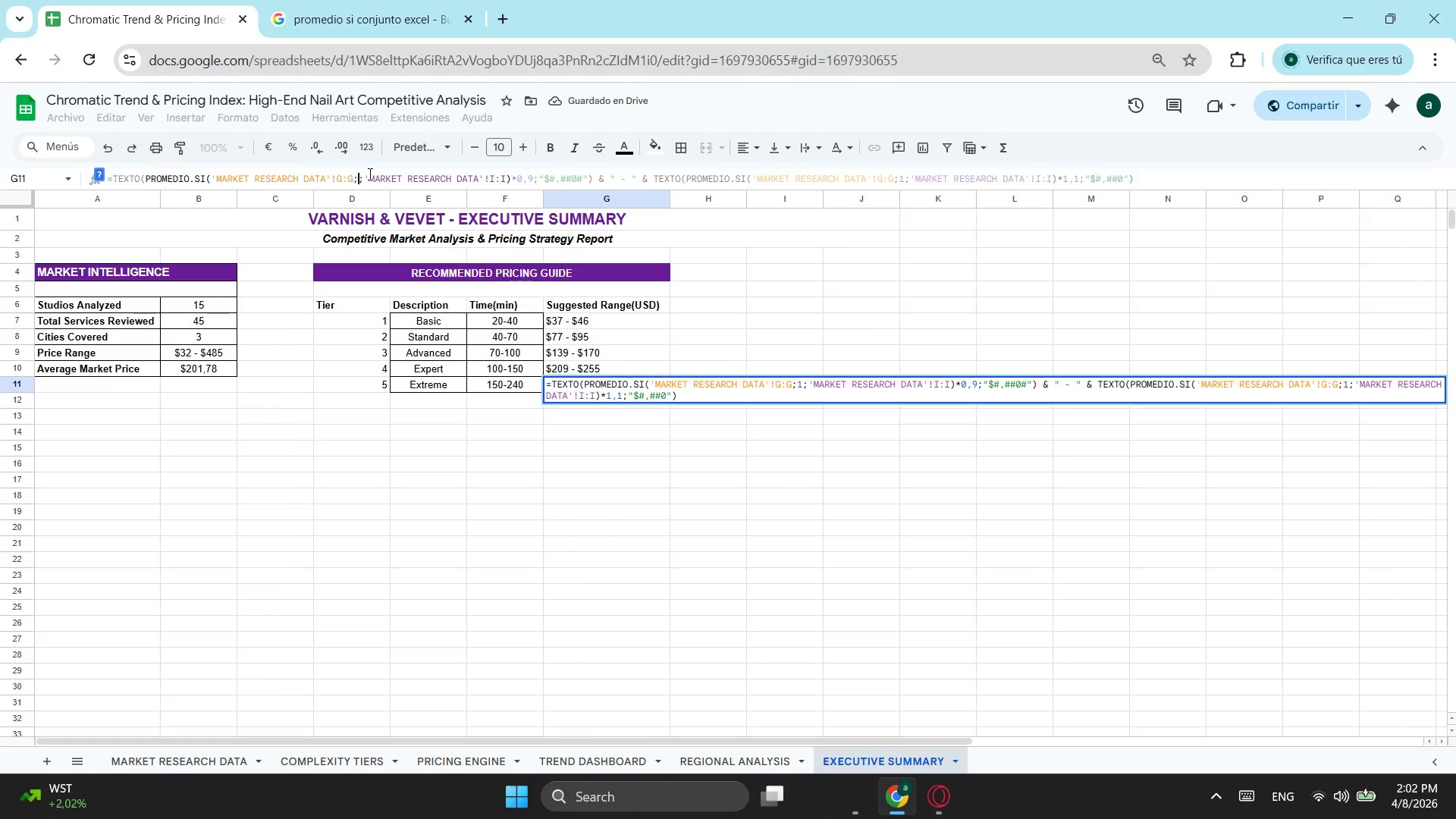 
key(5)
 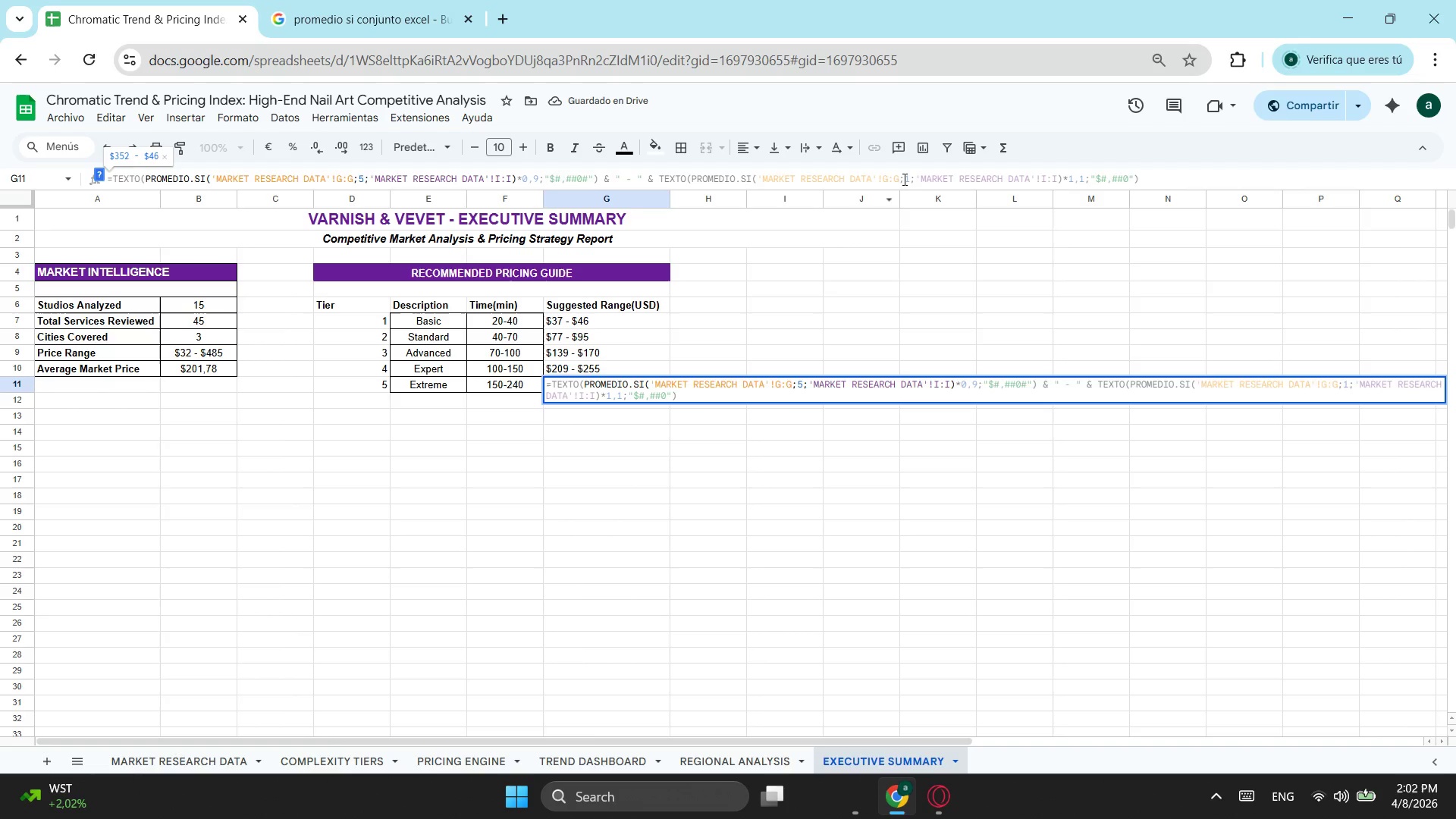 
left_click([909, 179])
 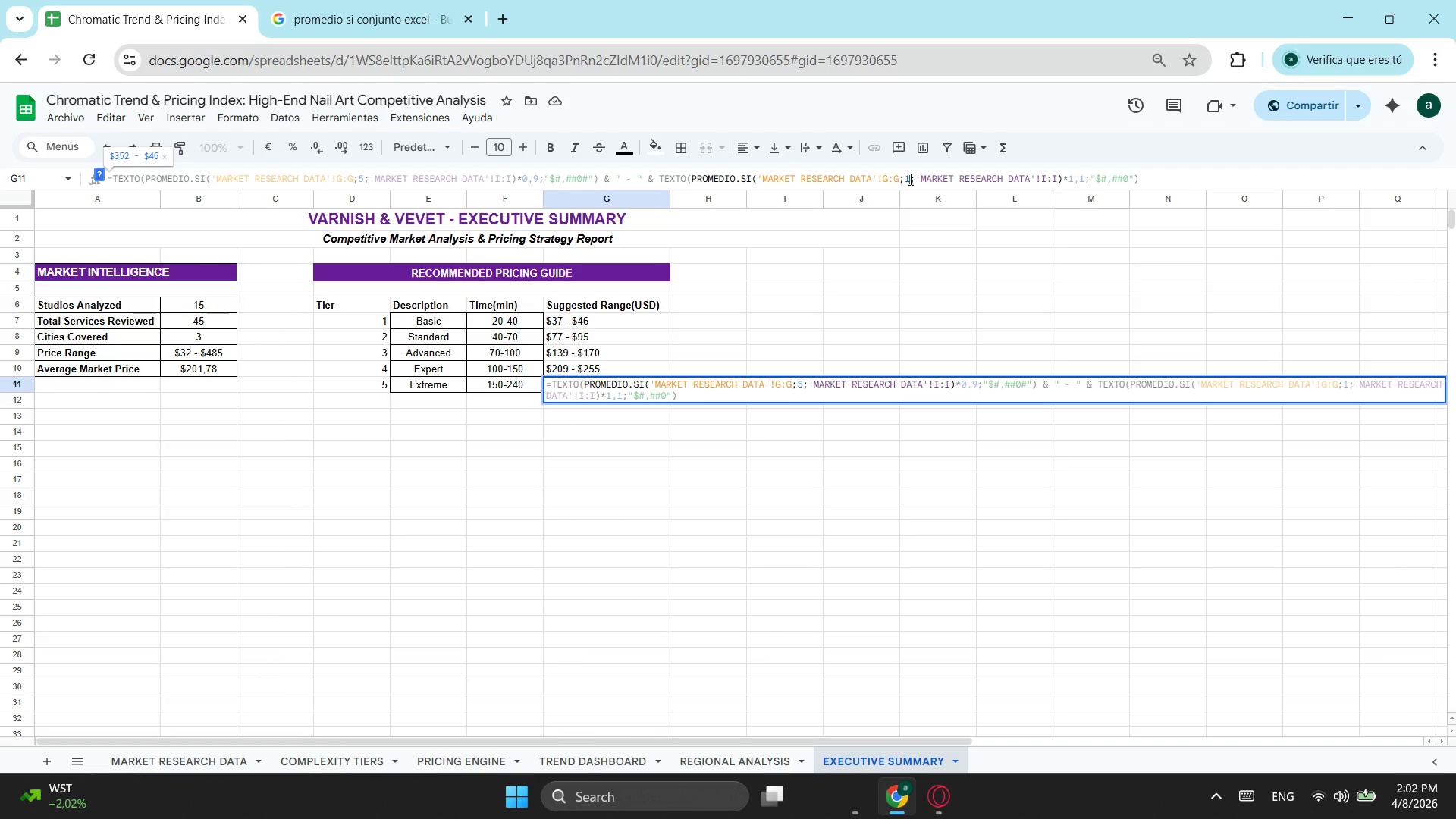 
key(Backspace)
 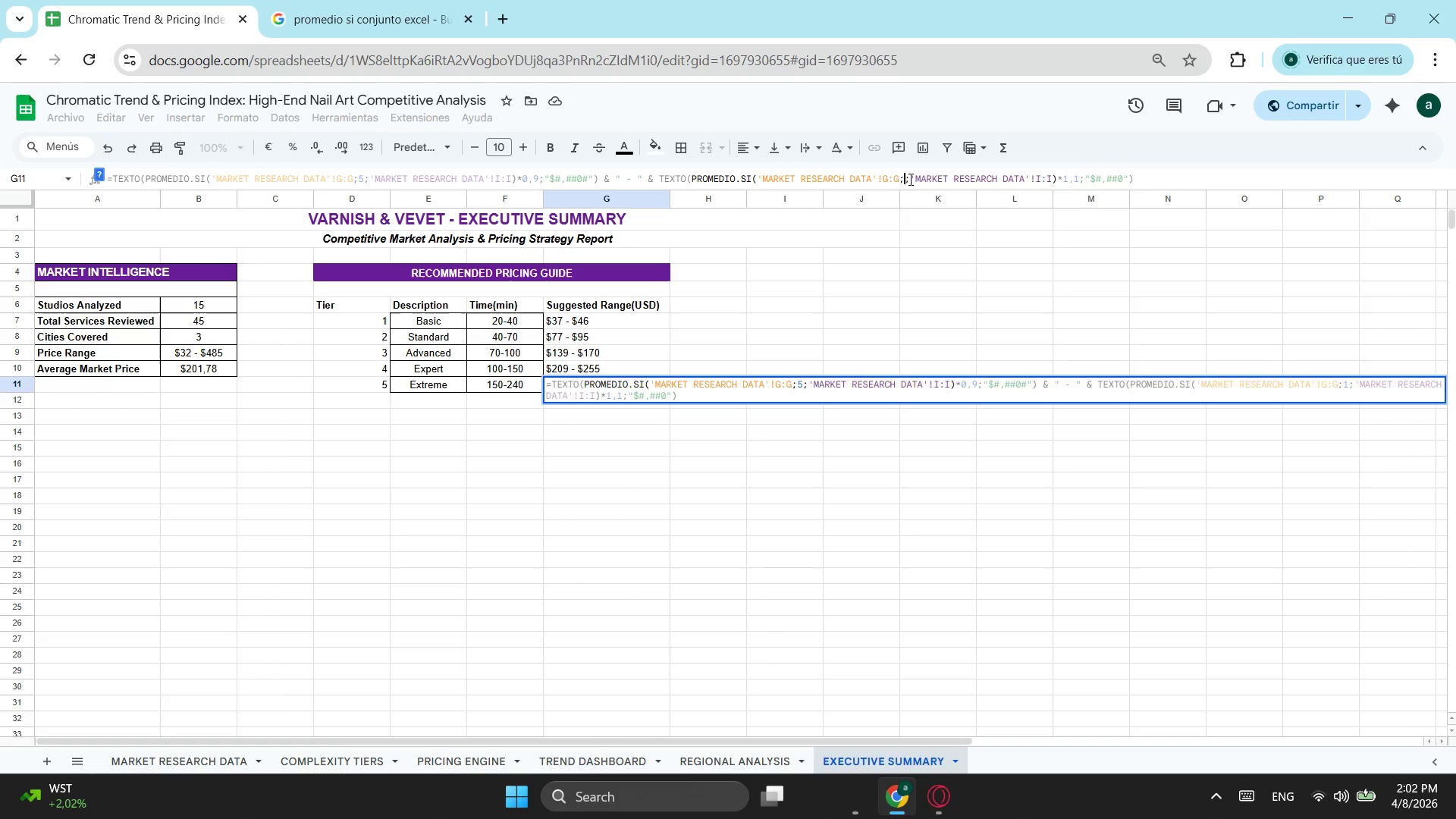 
key(5)
 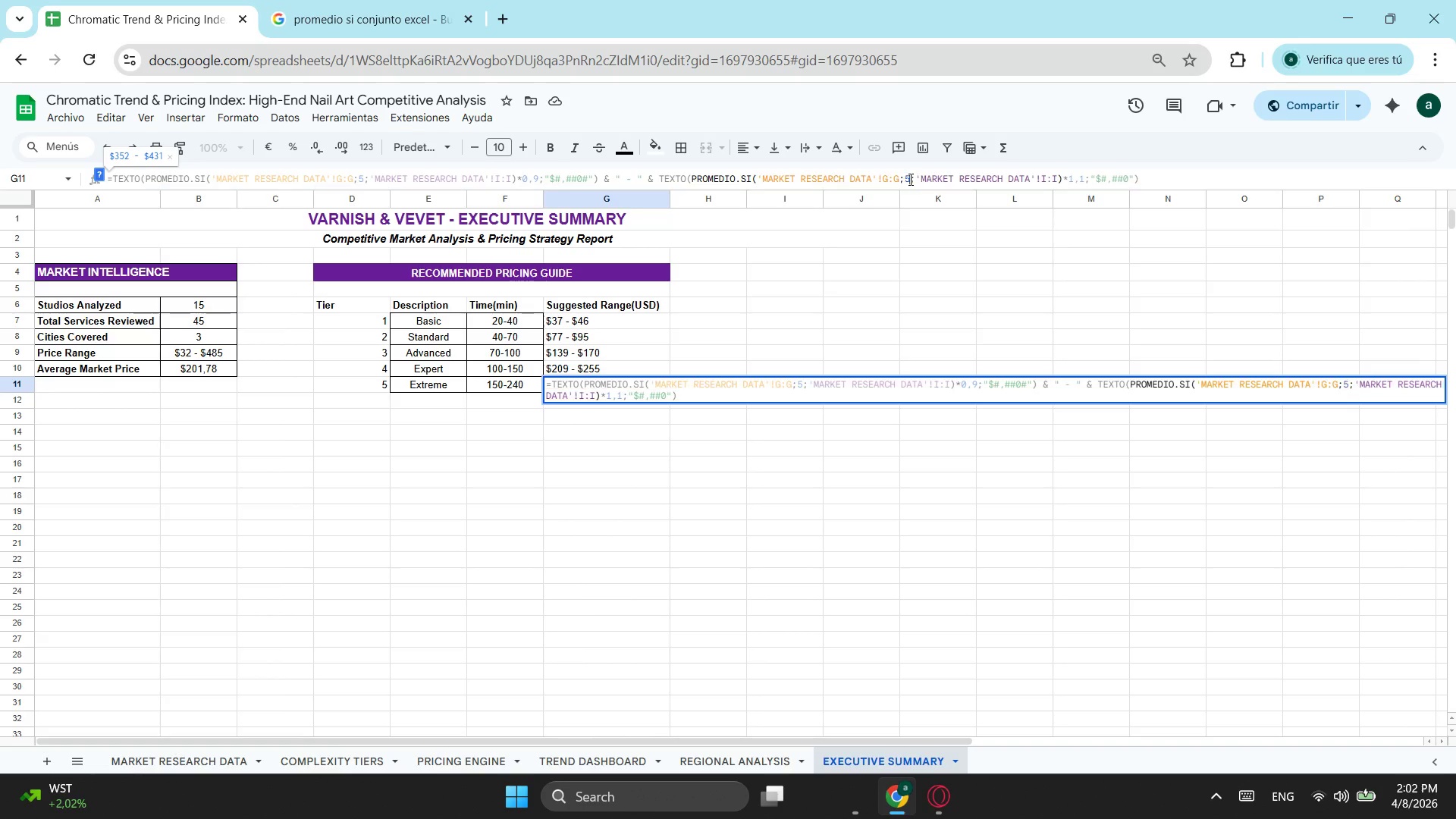 
key(Enter)
 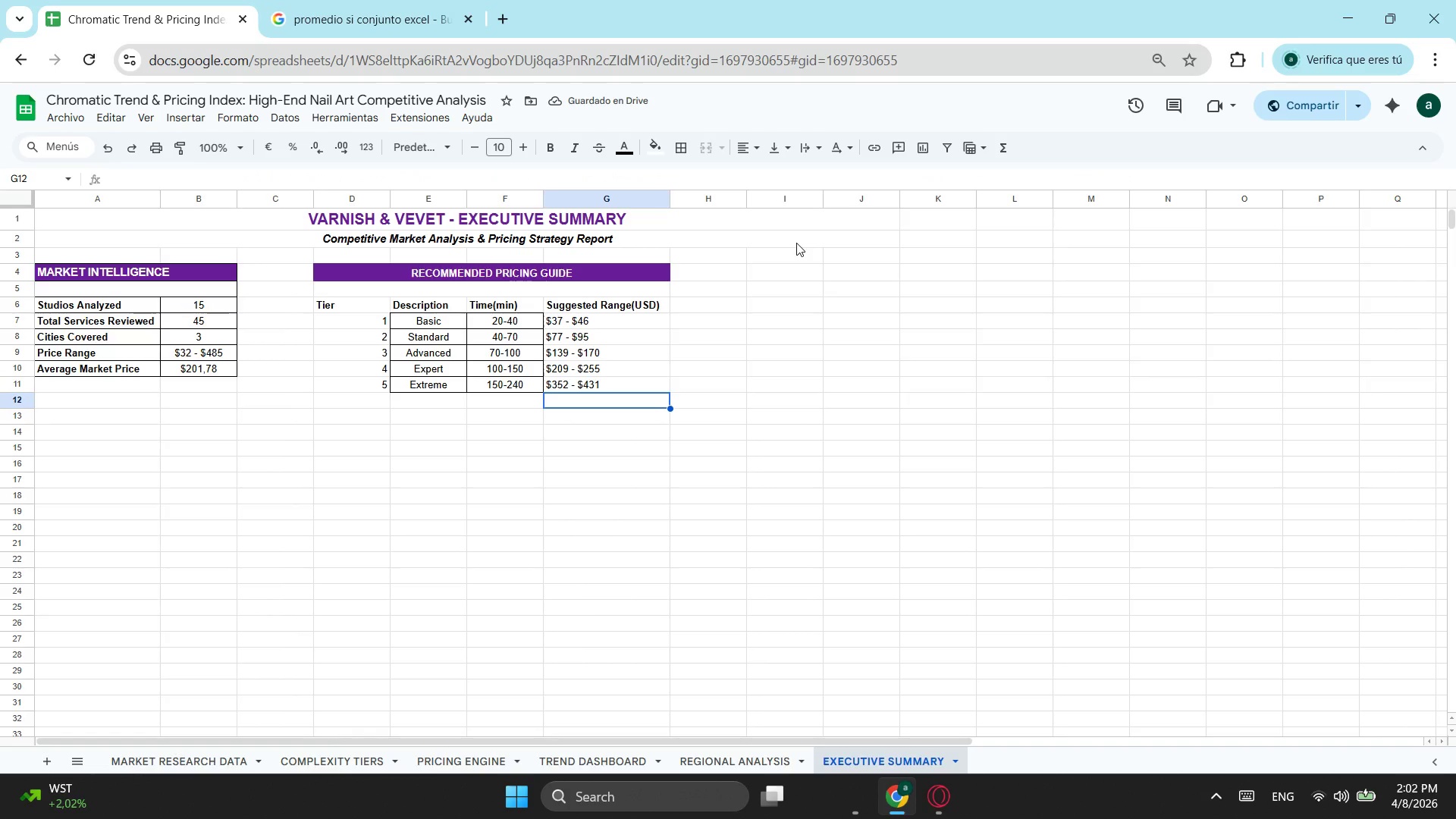 
left_click_drag(start_coordinate=[354, 308], to_coordinate=[628, 390])
 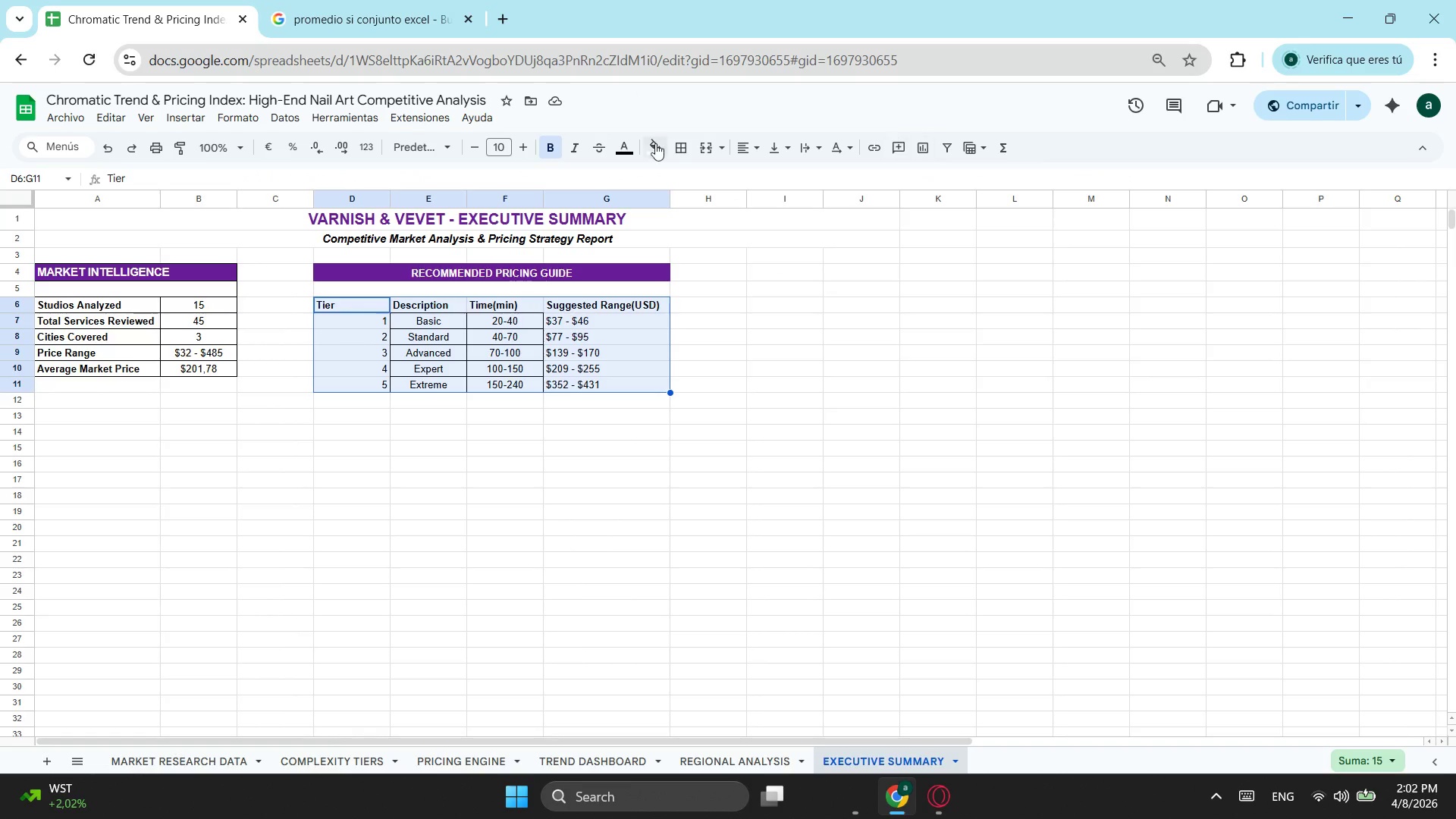 
left_click([686, 150])
 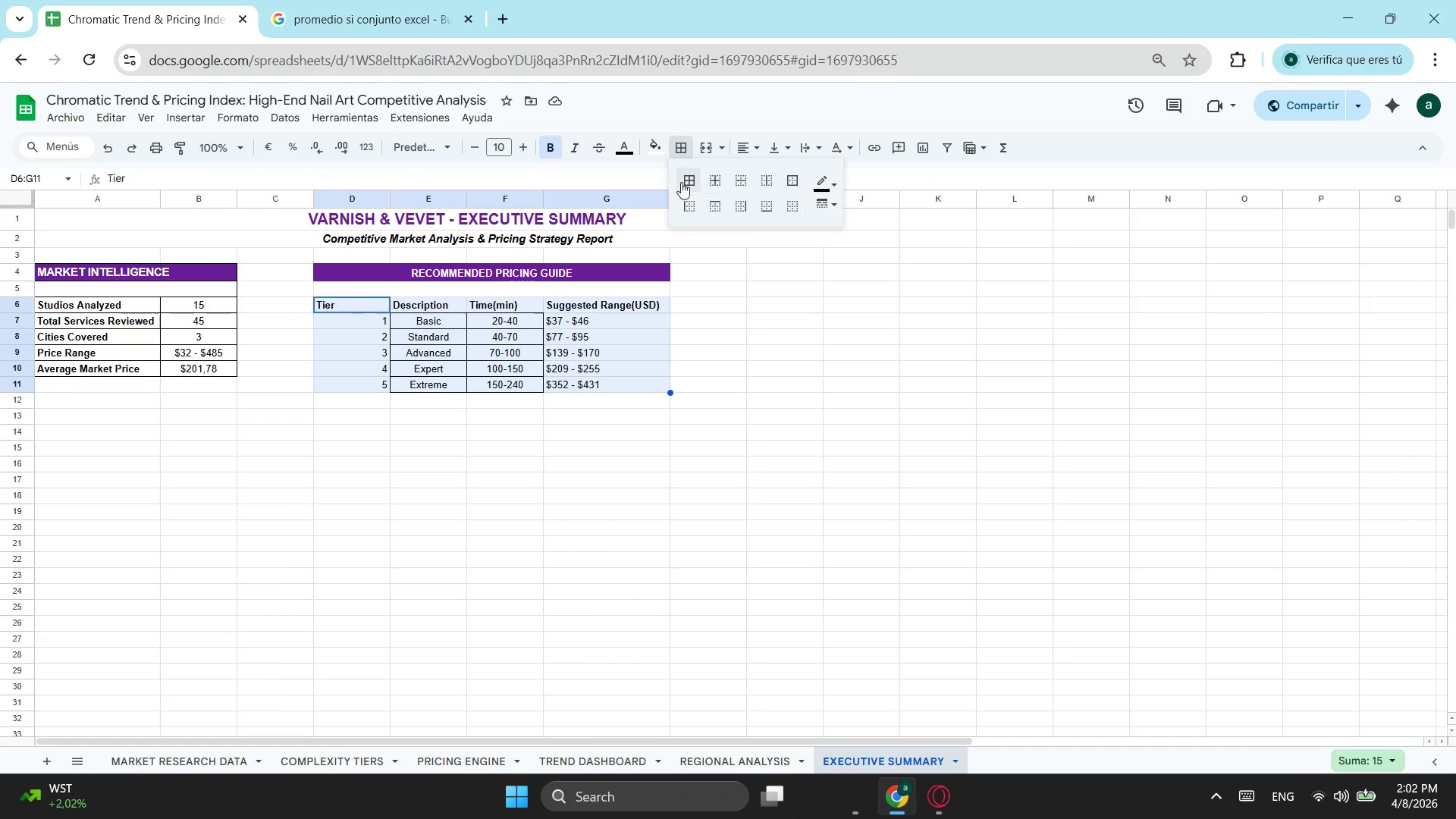 
left_click([679, 180])
 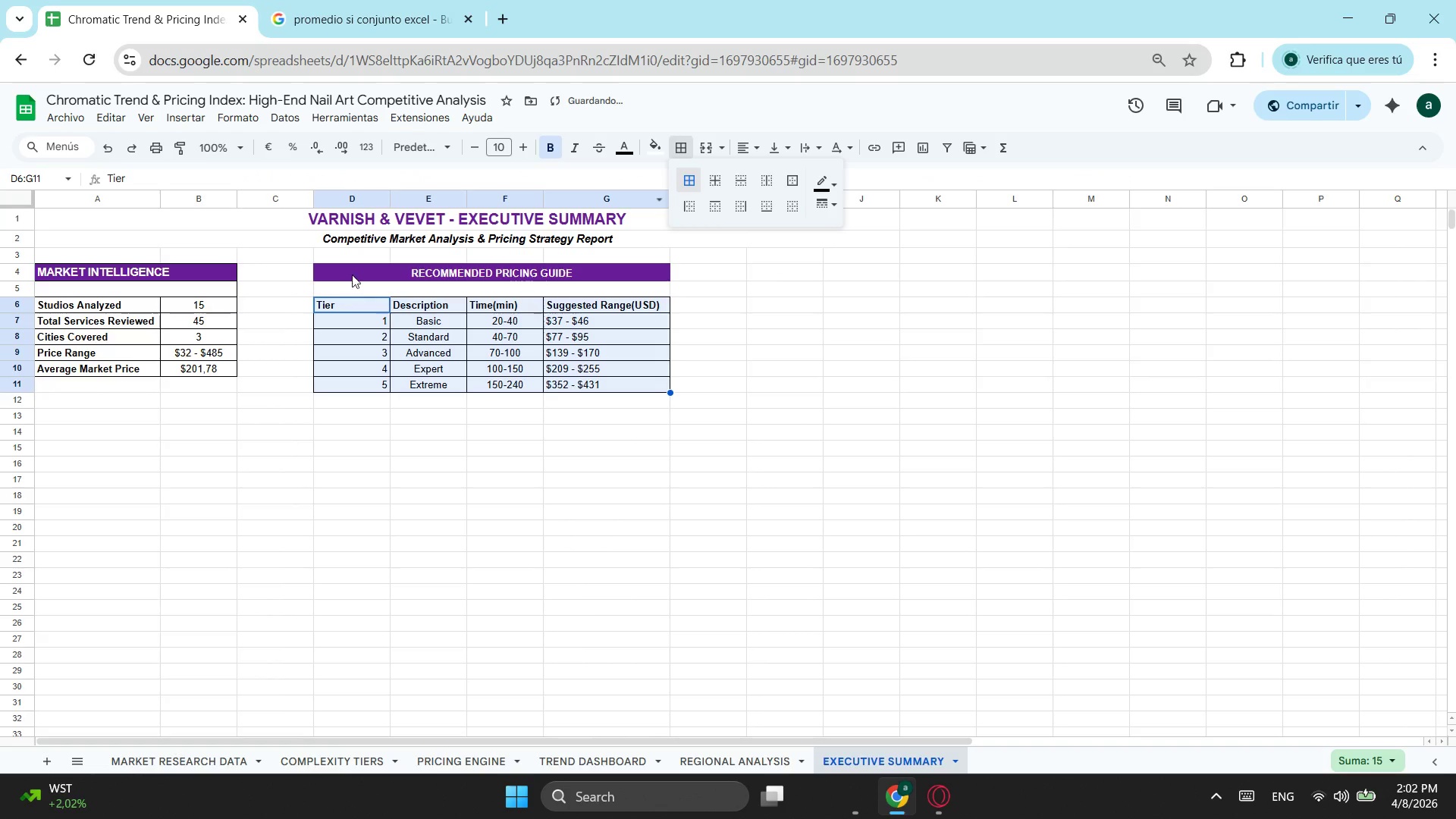 
left_click_drag(start_coordinate=[350, 271], to_coordinate=[642, 387])
 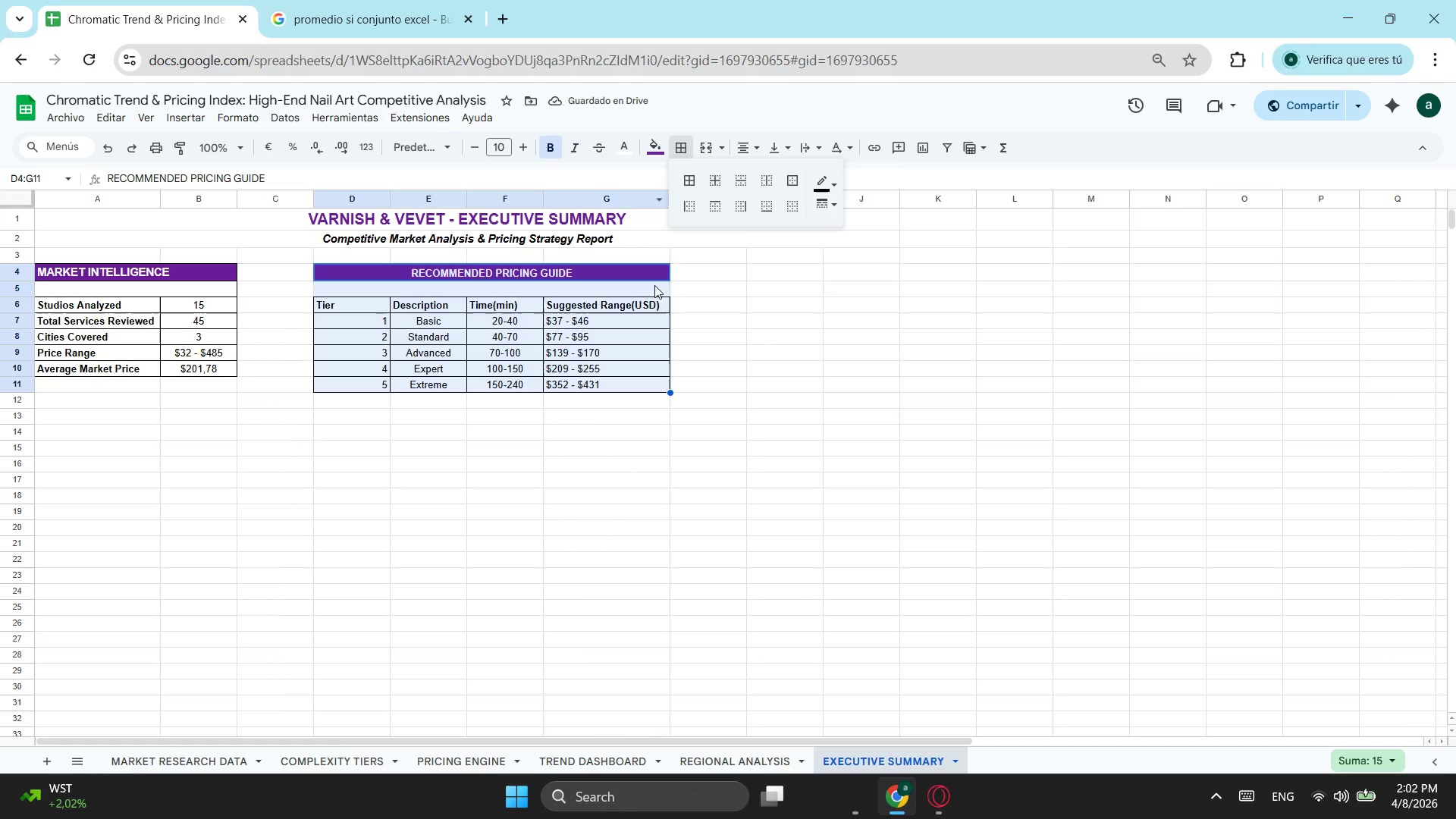 
left_click([694, 184])
 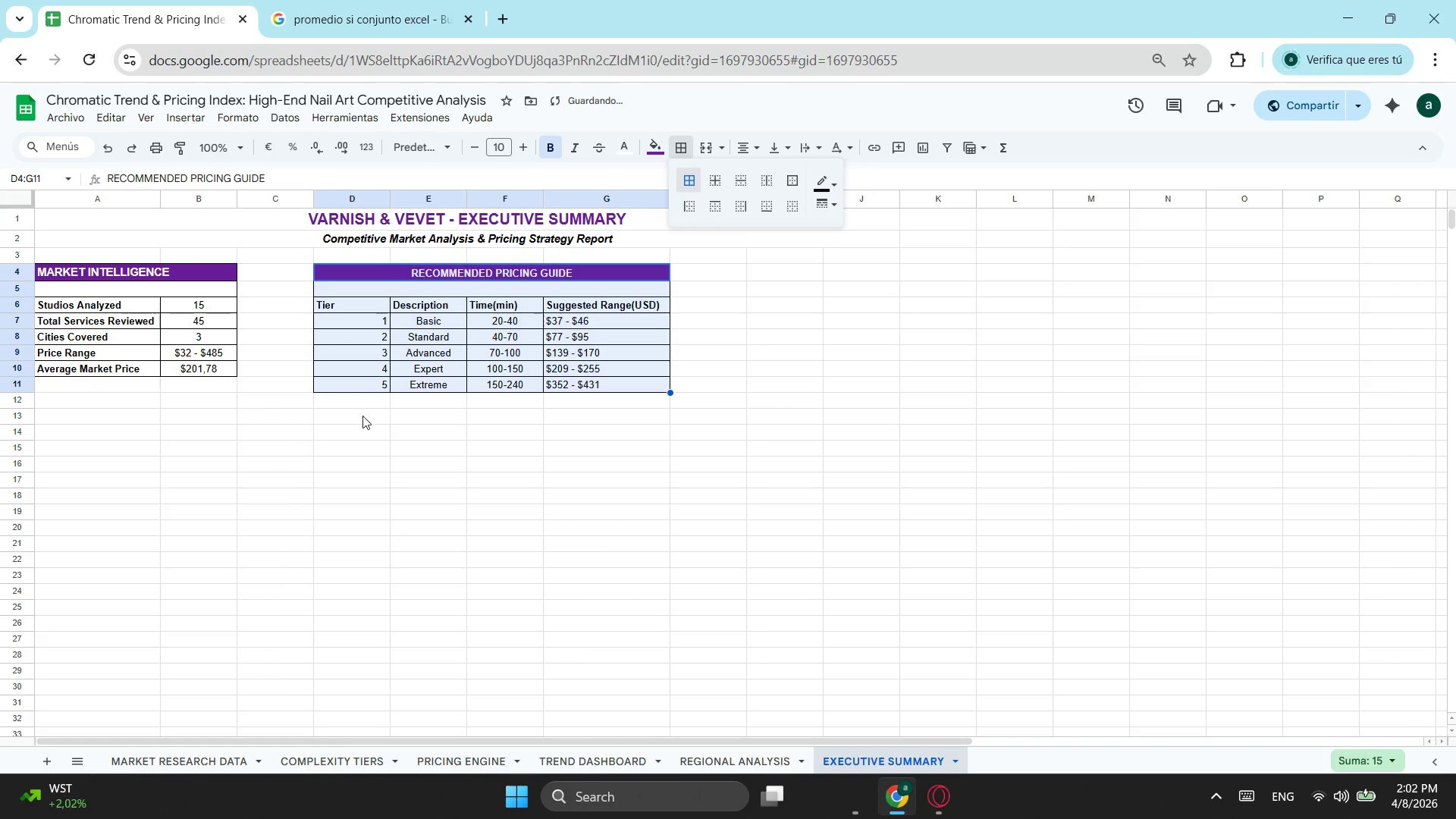 
left_click([362, 416])
 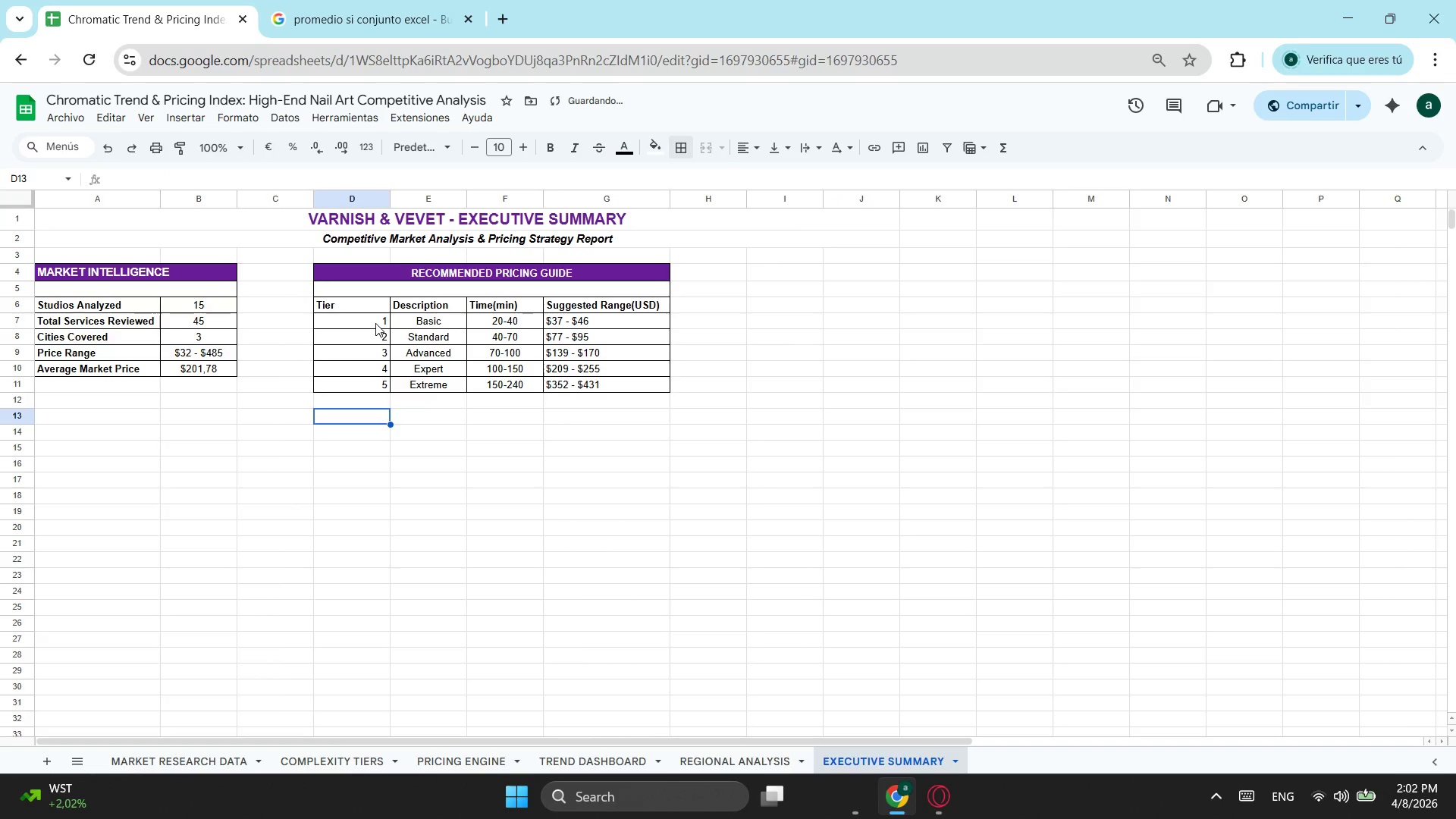 
left_click_drag(start_coordinate=[375, 323], to_coordinate=[371, 392])
 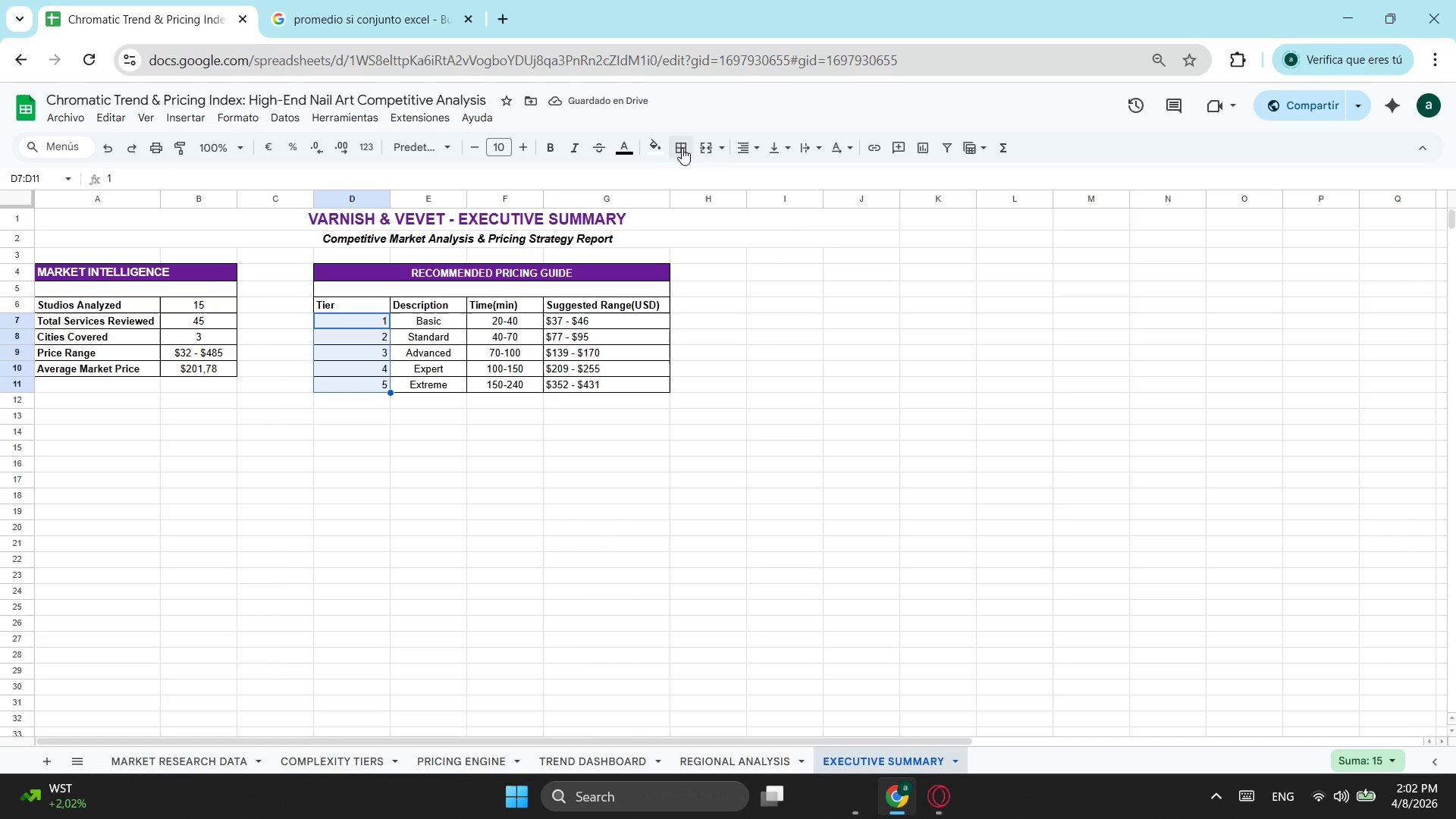 
left_click([748, 146])
 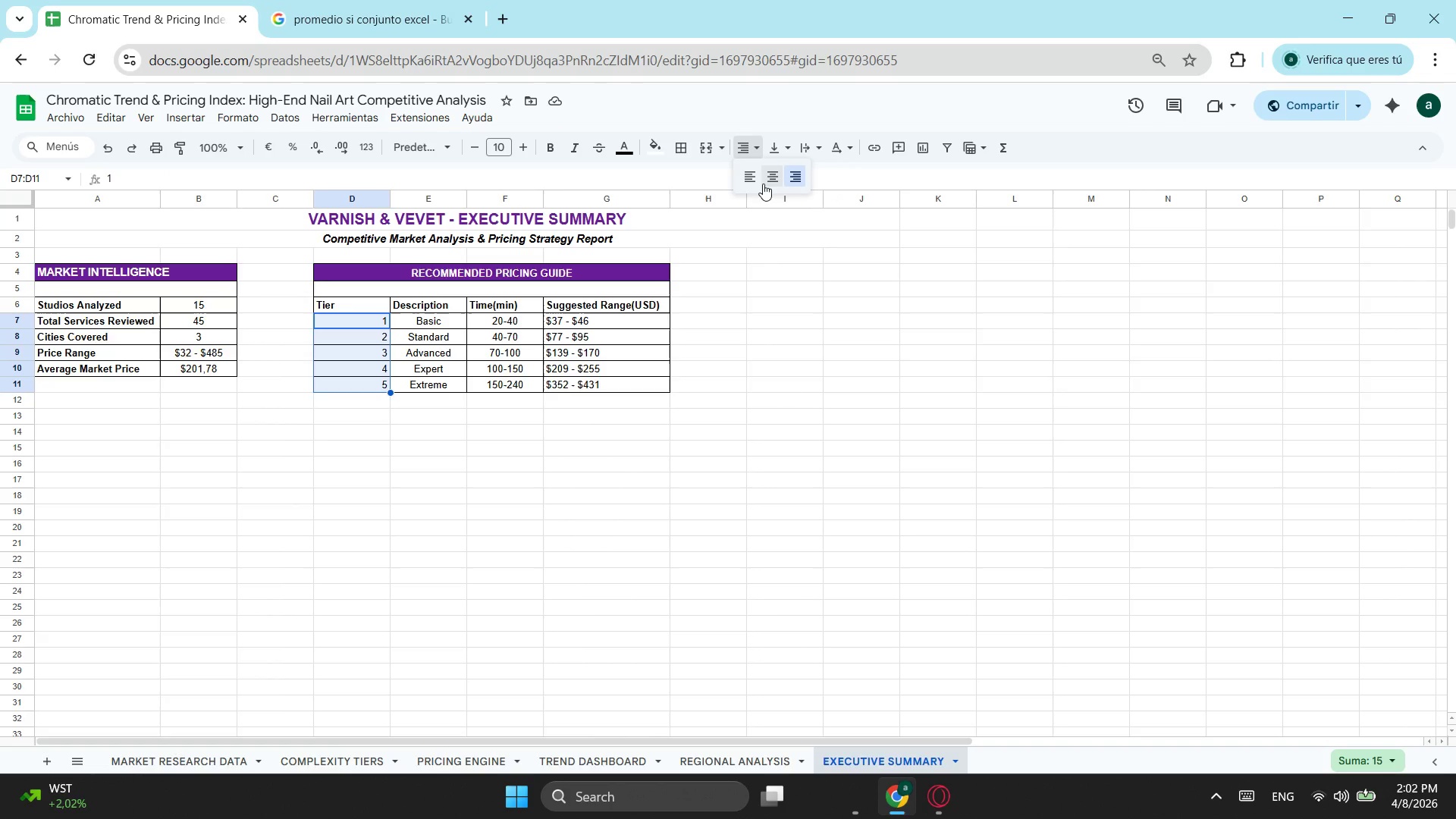 
left_click([764, 179])
 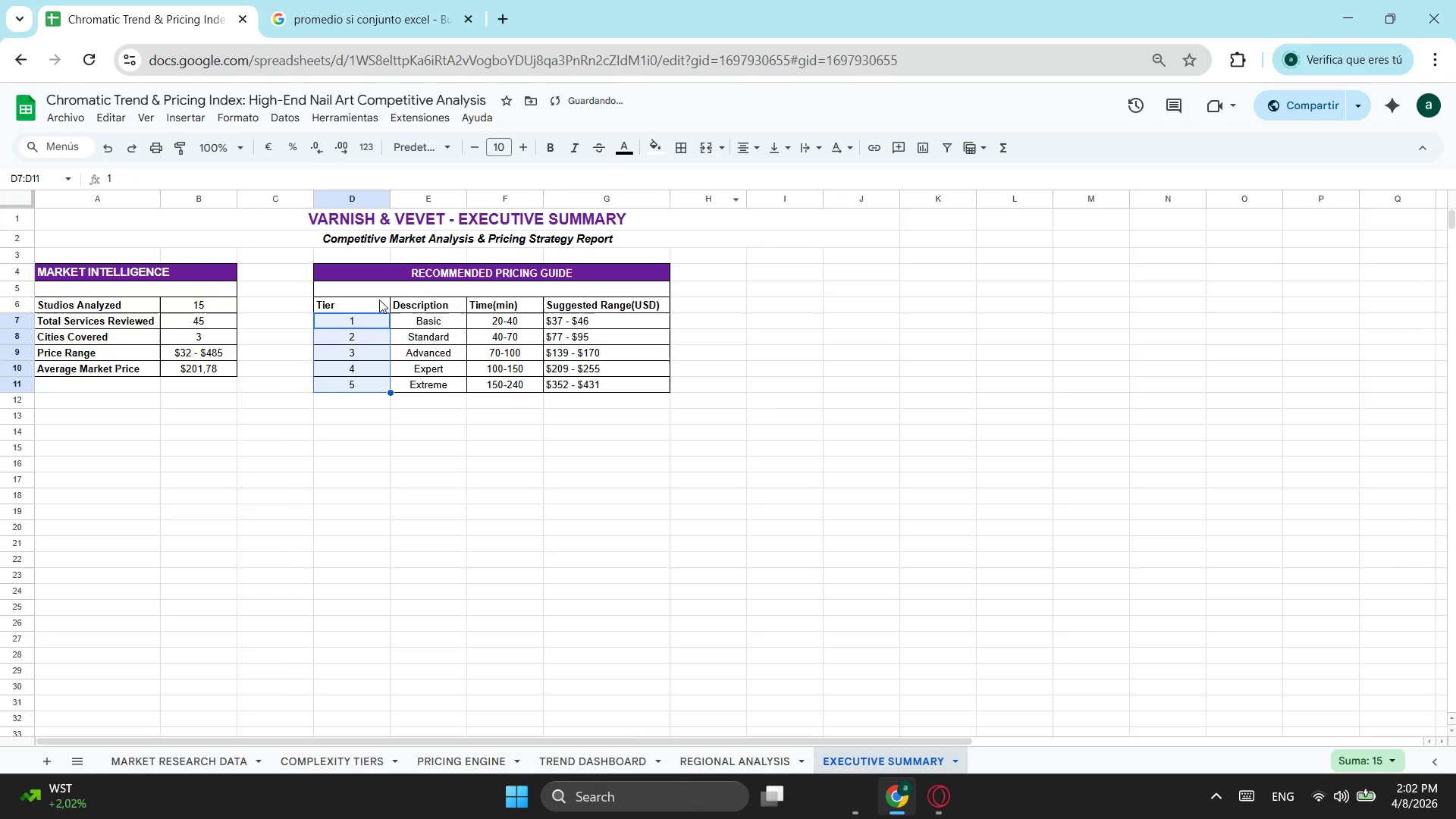 
left_click_drag(start_coordinate=[364, 304], to_coordinate=[606, 302])
 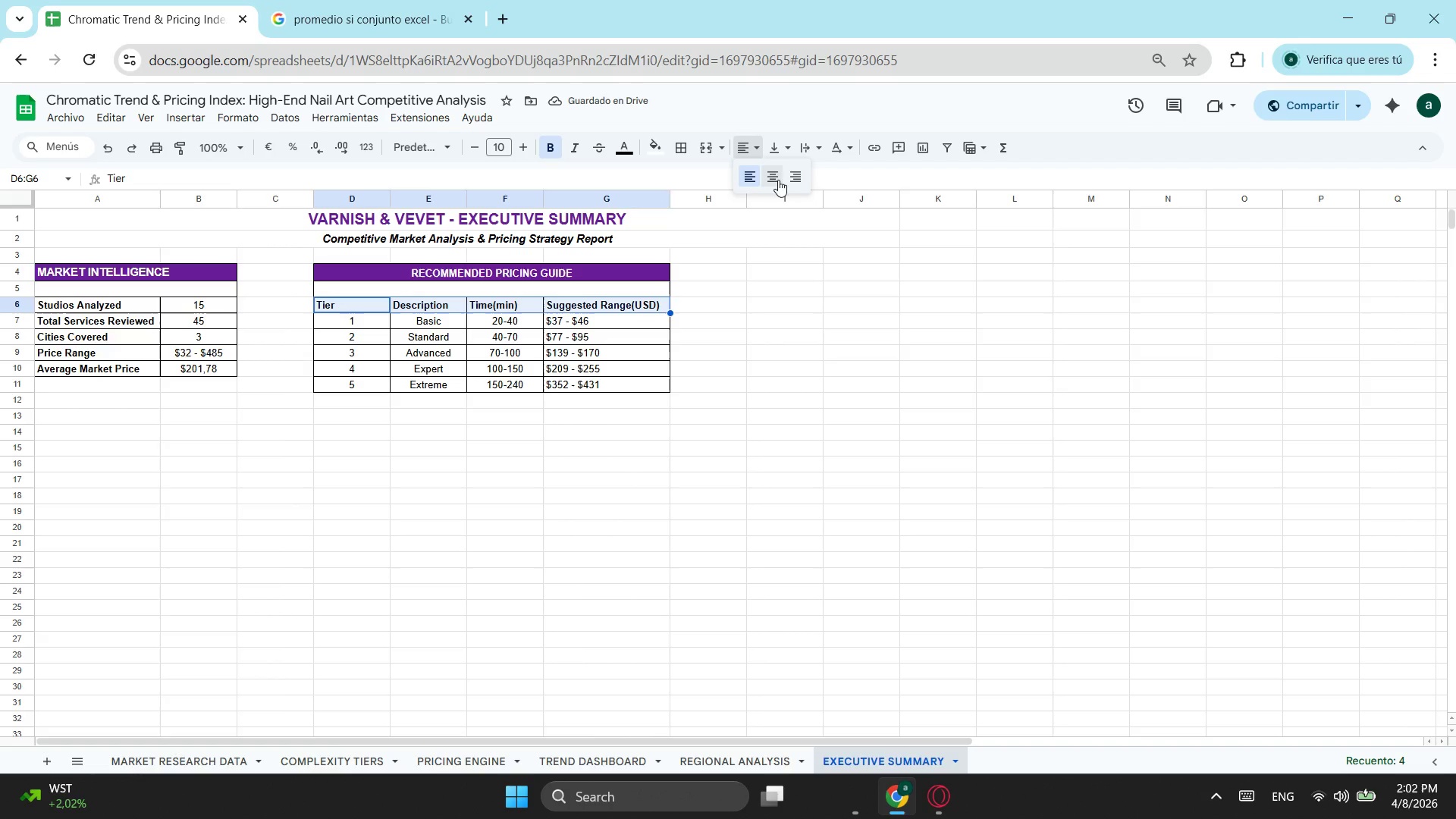 
left_click([769, 175])
 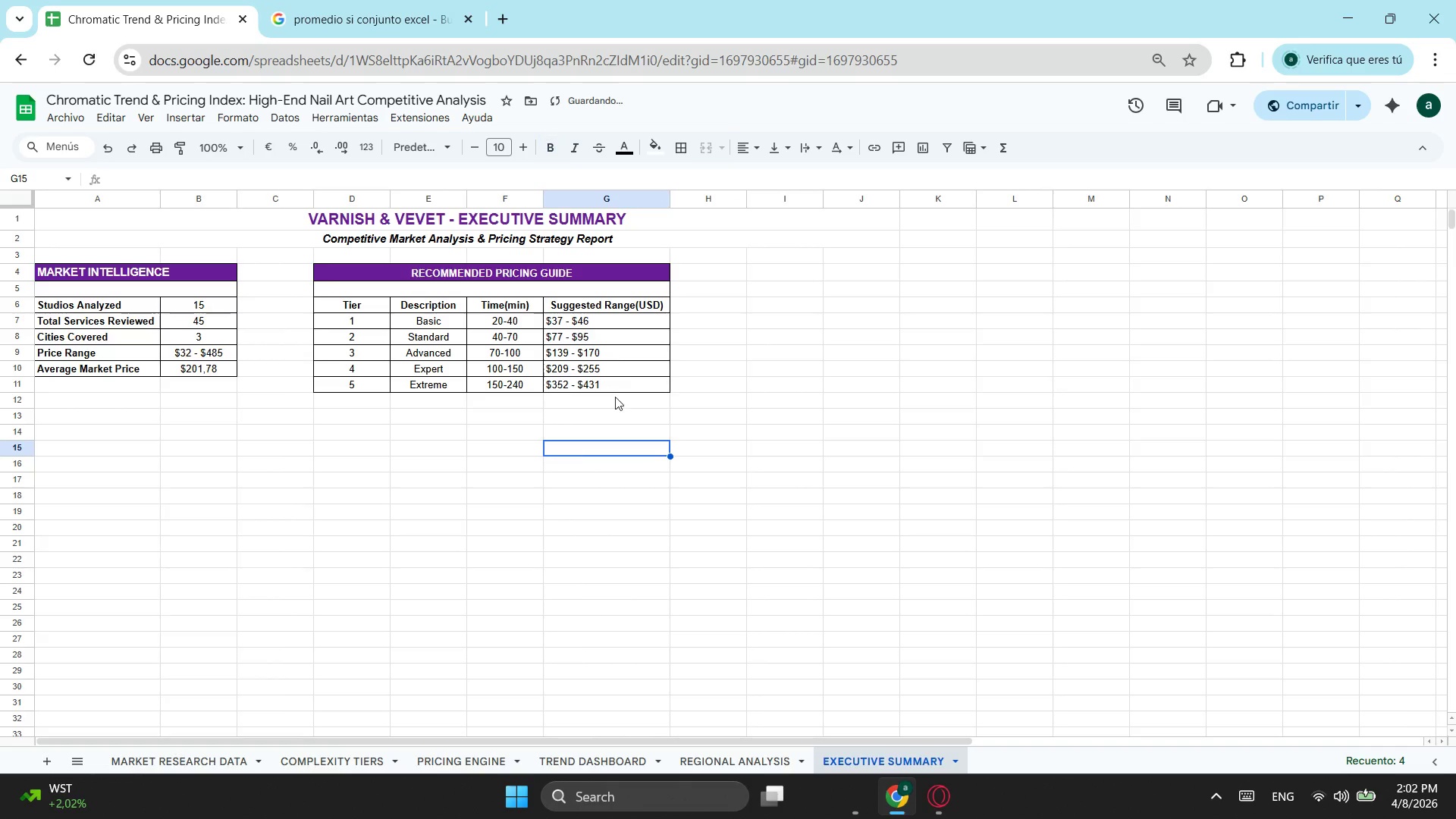 
left_click_drag(start_coordinate=[604, 312], to_coordinate=[615, 373])
 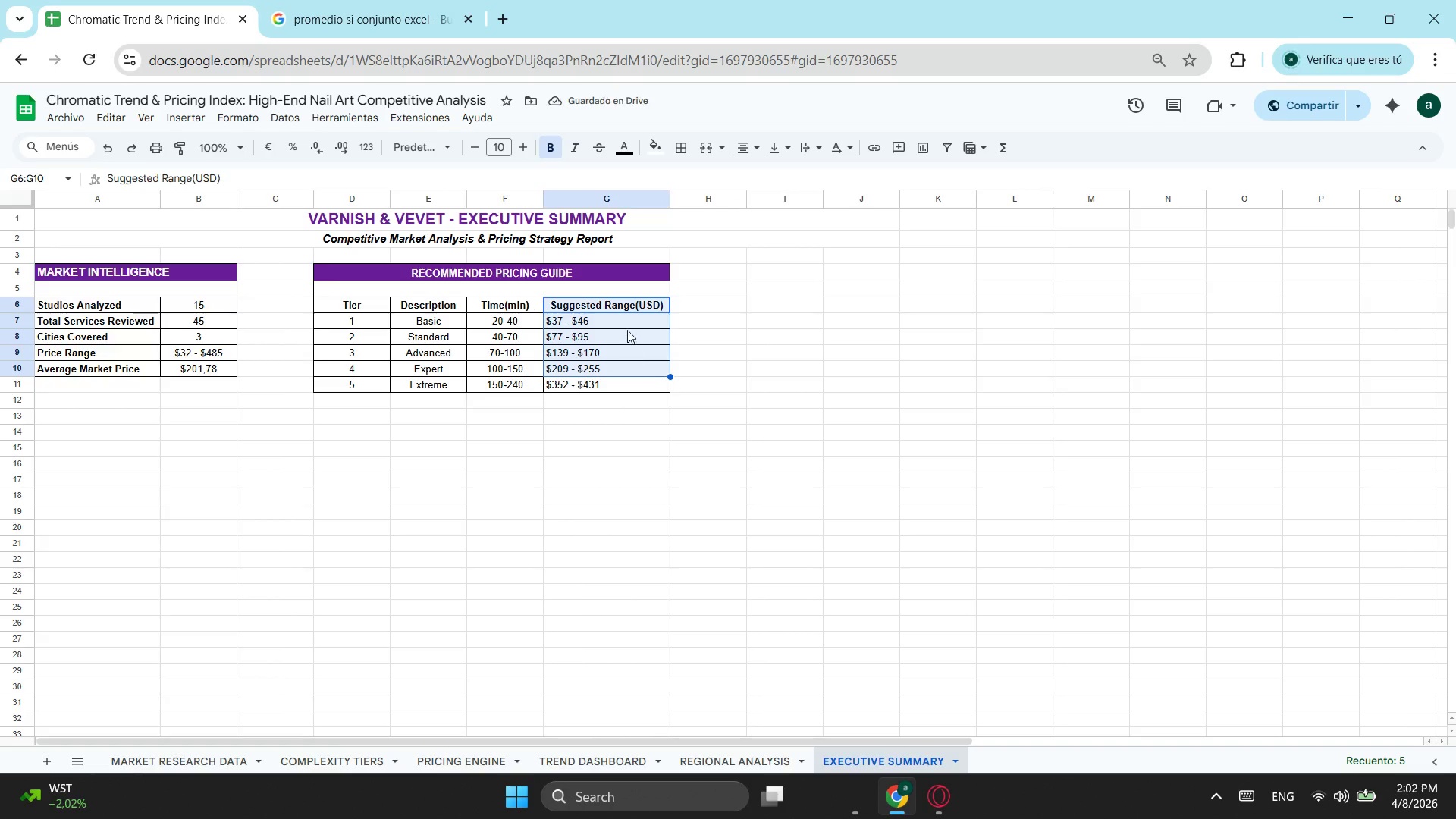 
left_click_drag(start_coordinate=[627, 330], to_coordinate=[626, 392])
 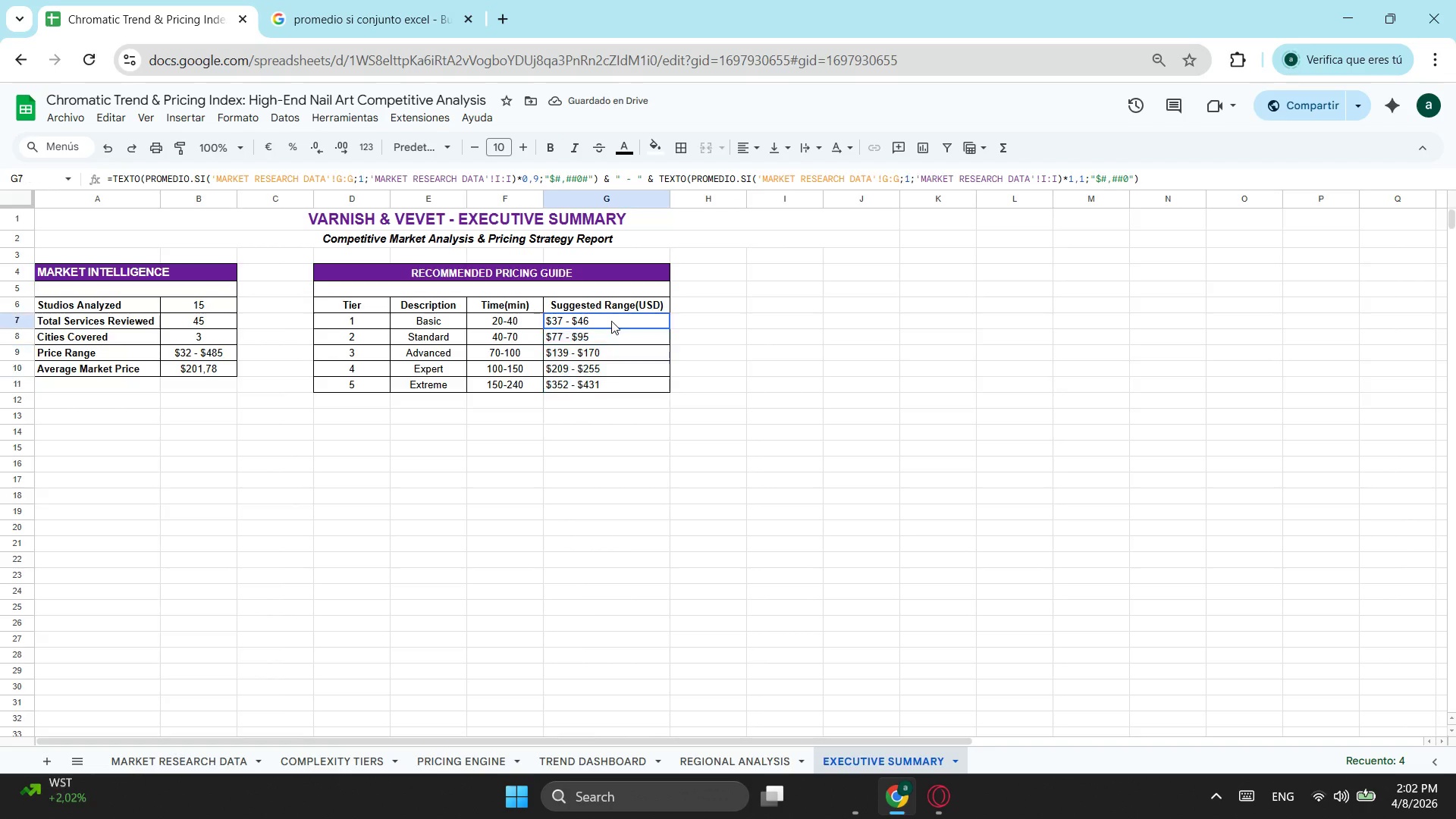 
left_click_drag(start_coordinate=[611, 320], to_coordinate=[611, 384])
 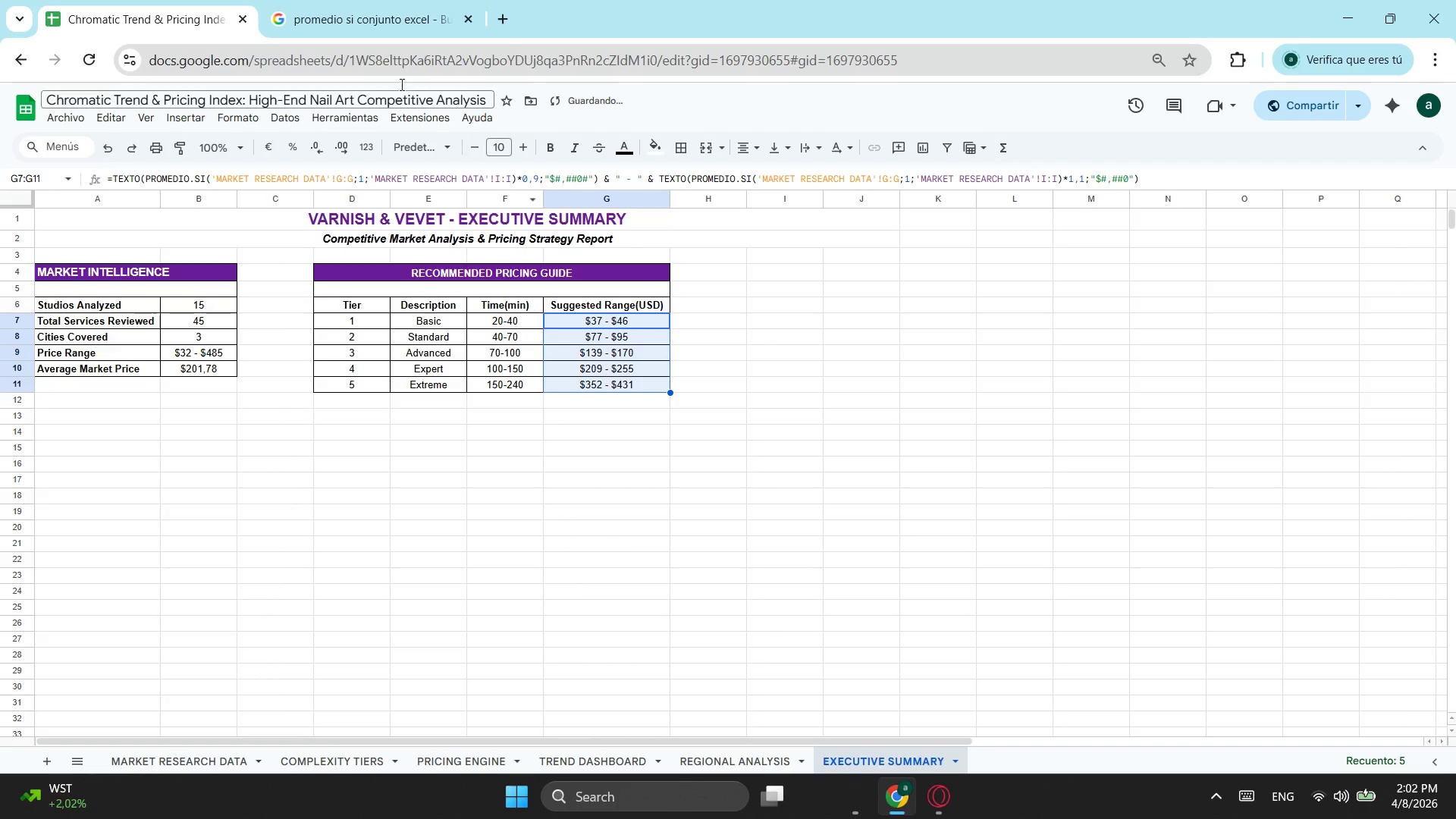 
left_click([245, 115])
 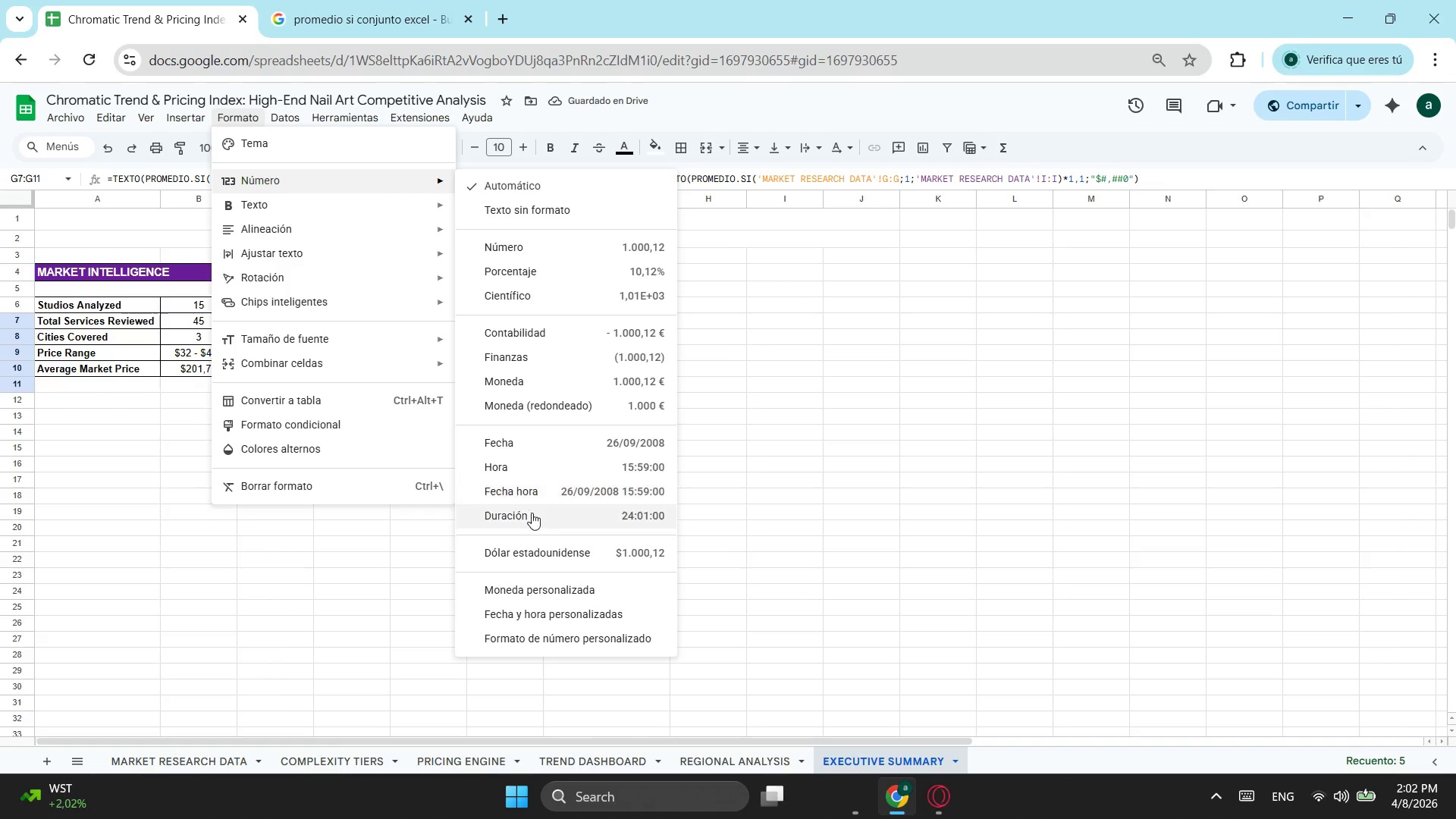 
left_click([573, 548])
 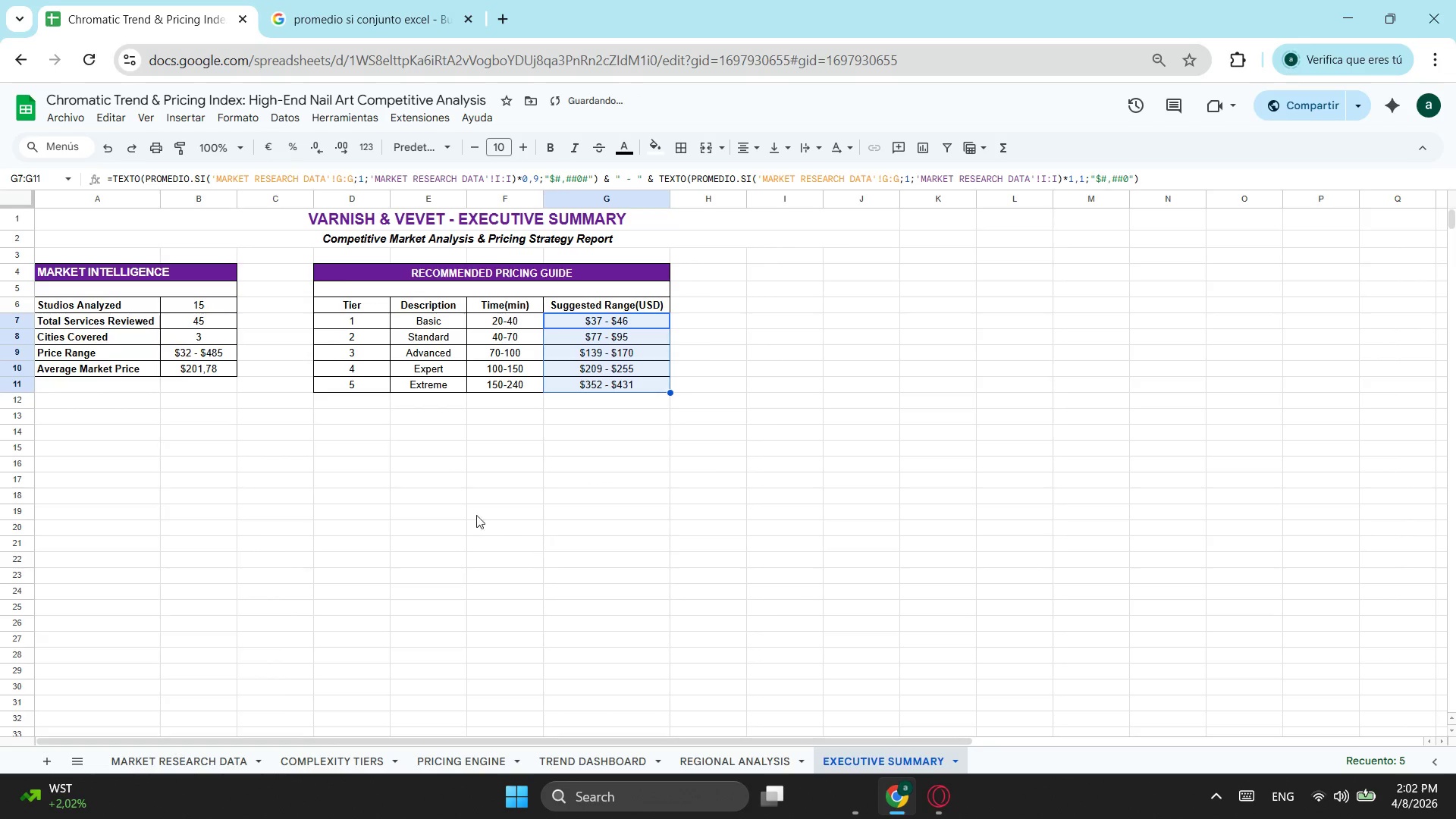 
left_click([404, 471])
 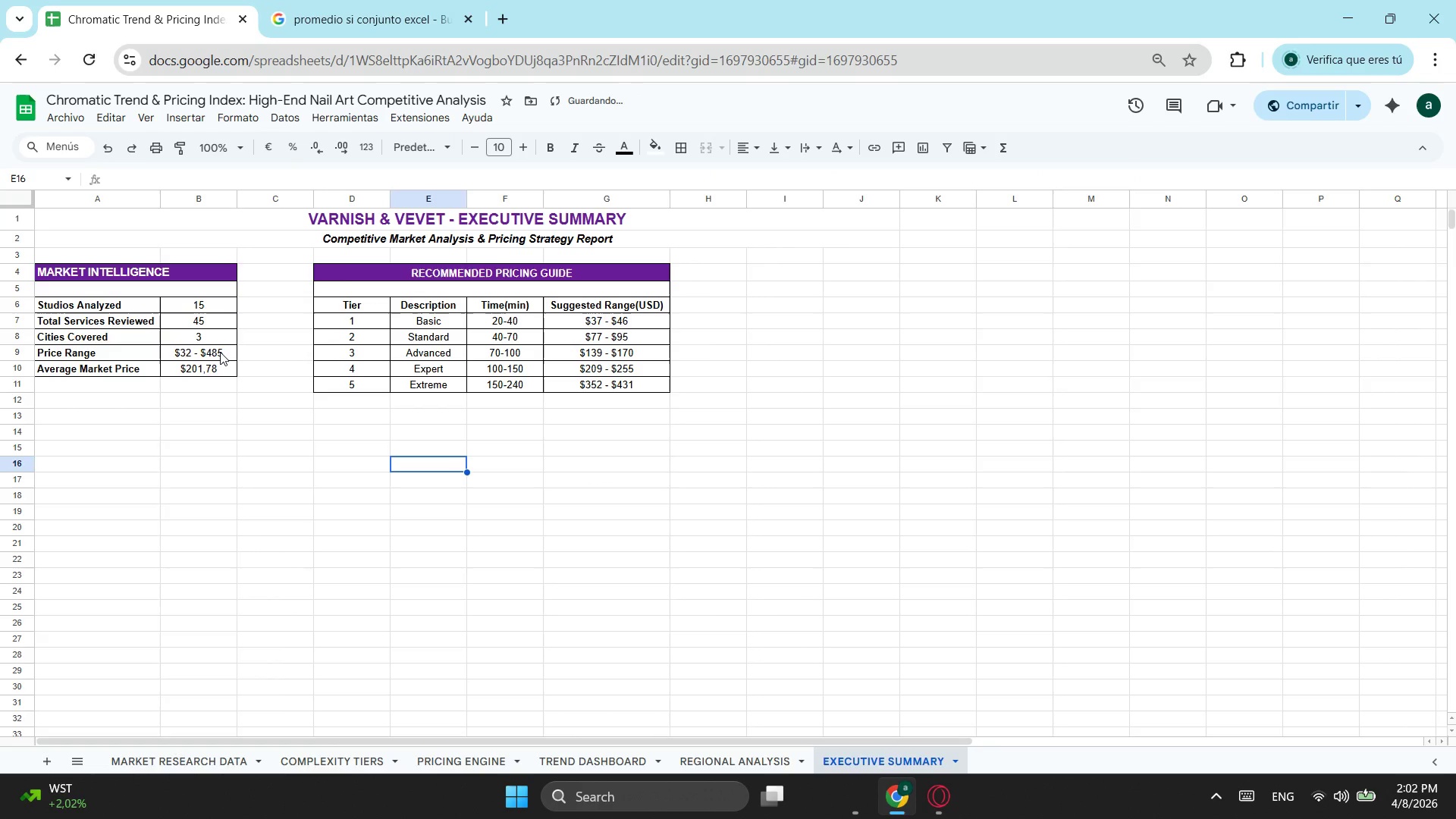 
left_click_drag(start_coordinate=[220, 352], to_coordinate=[216, 372])
 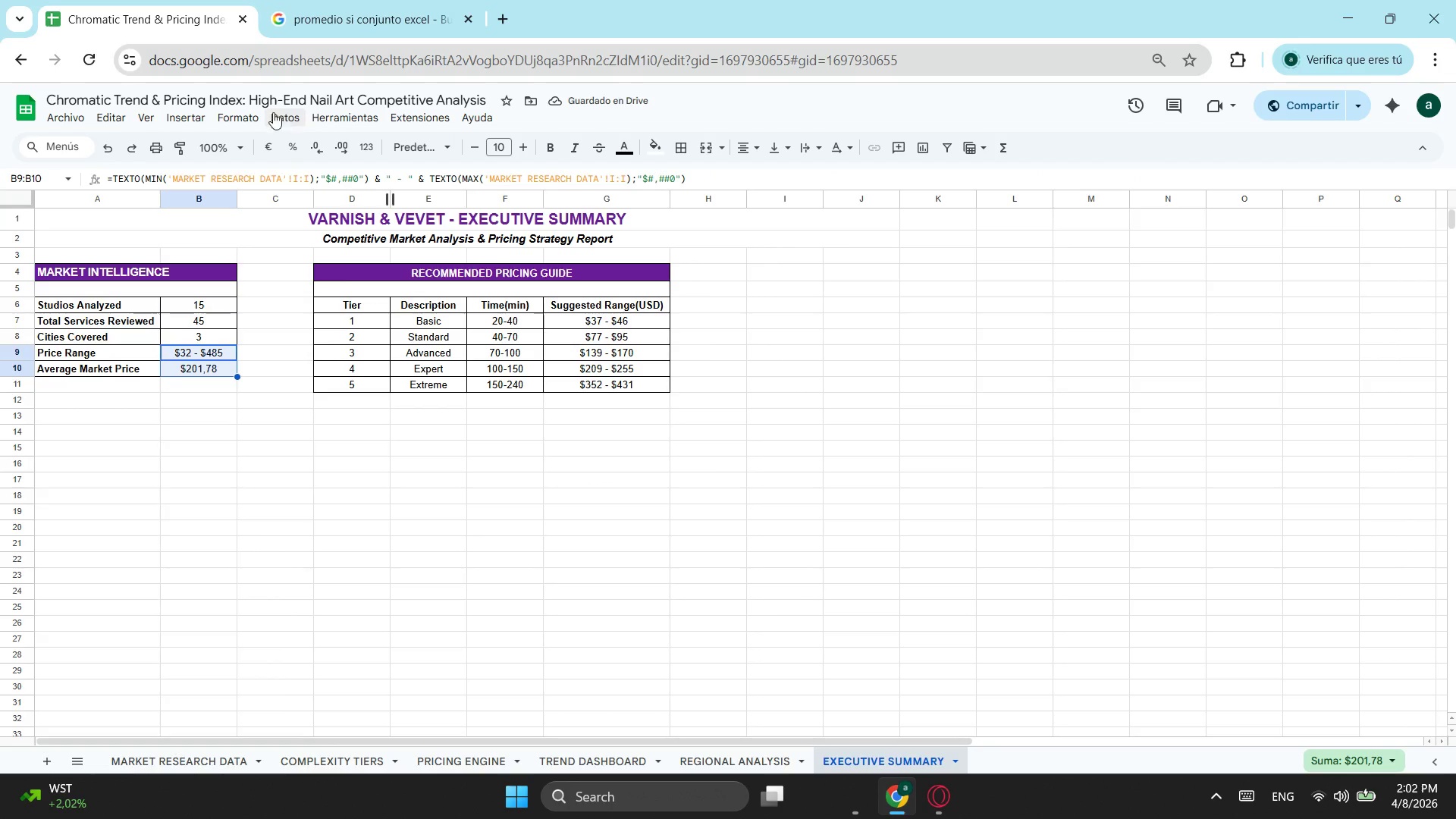 
left_click([244, 111])
 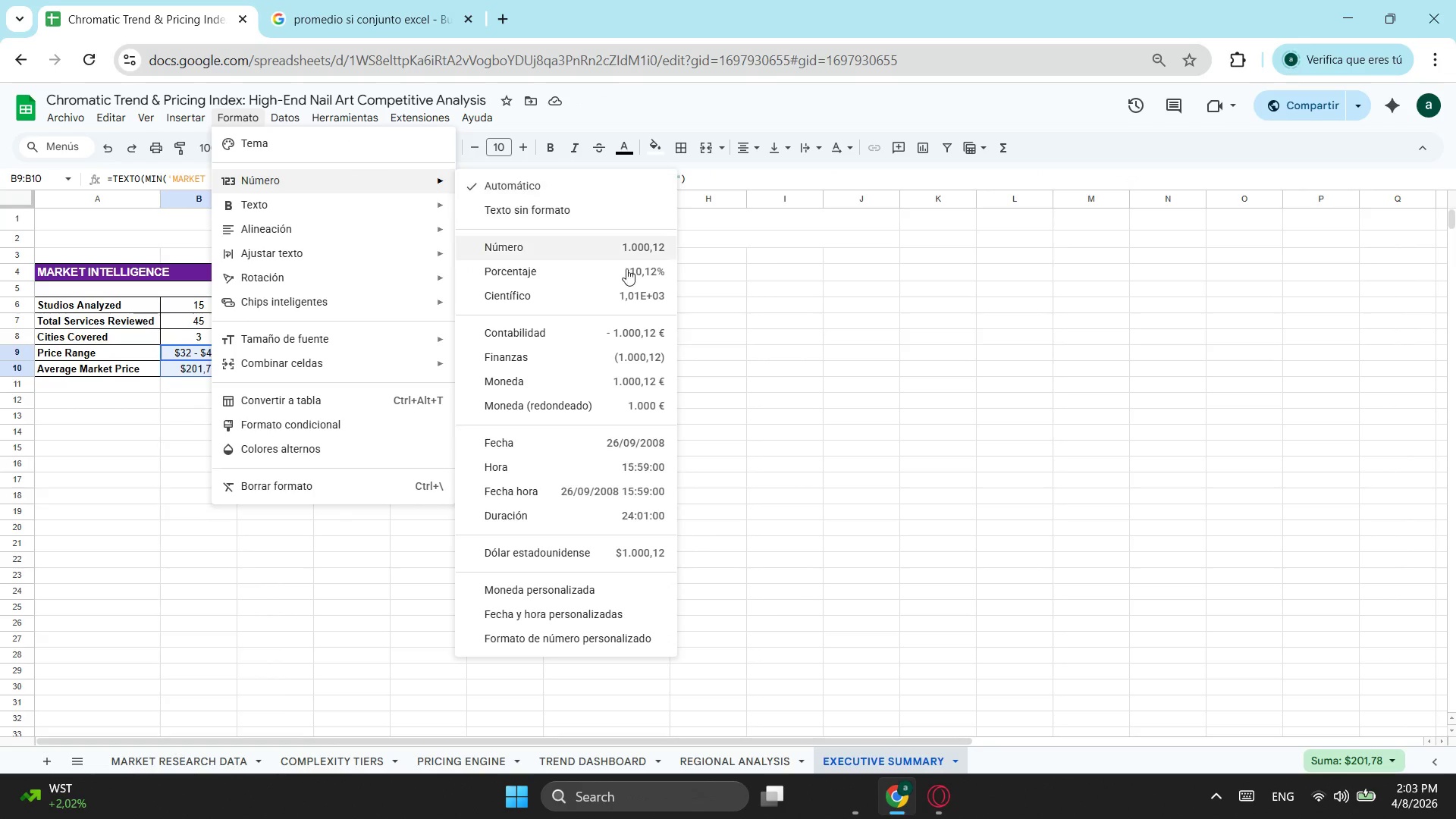 
wait(7.25)
 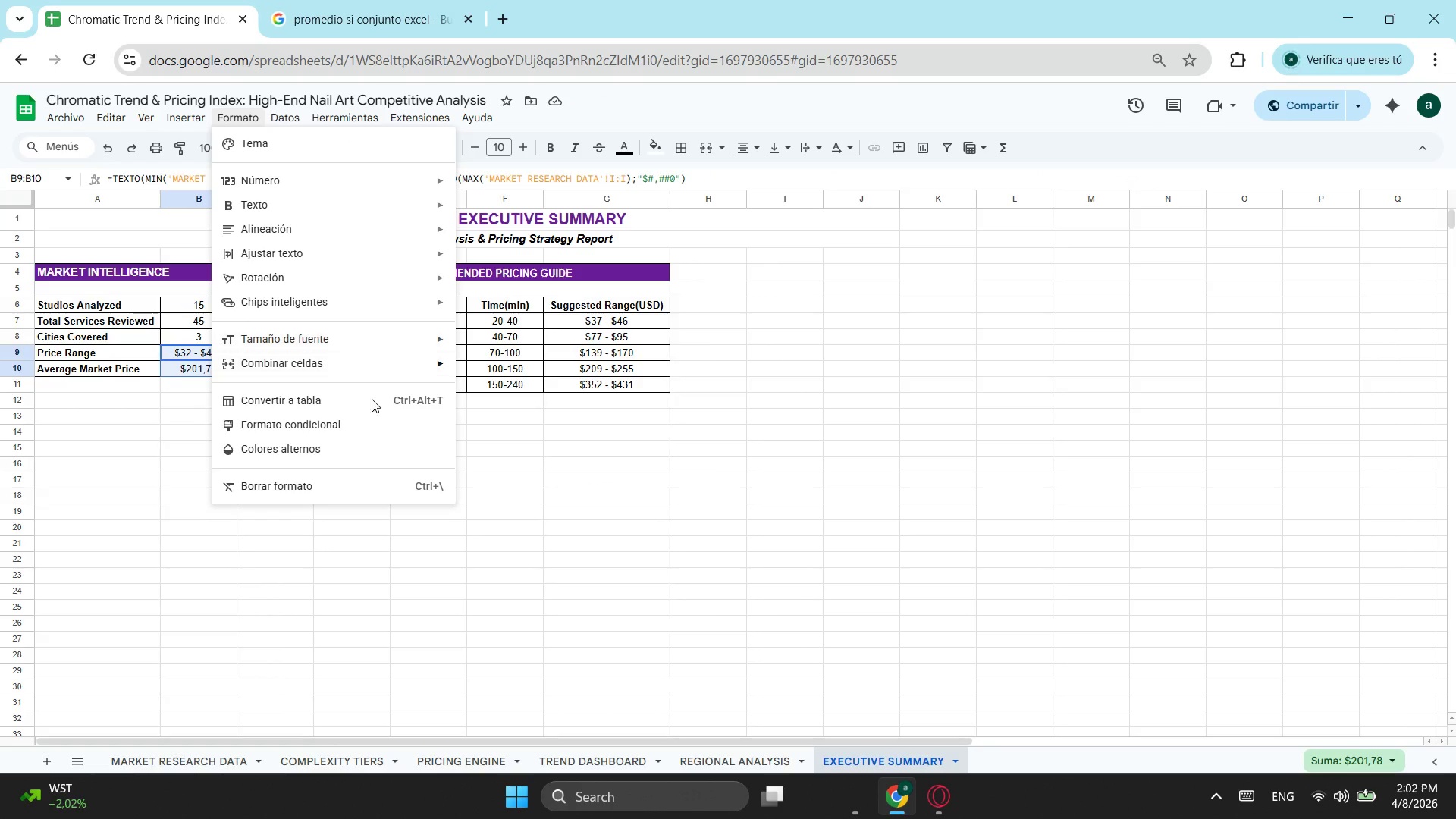 
left_click([578, 554])
 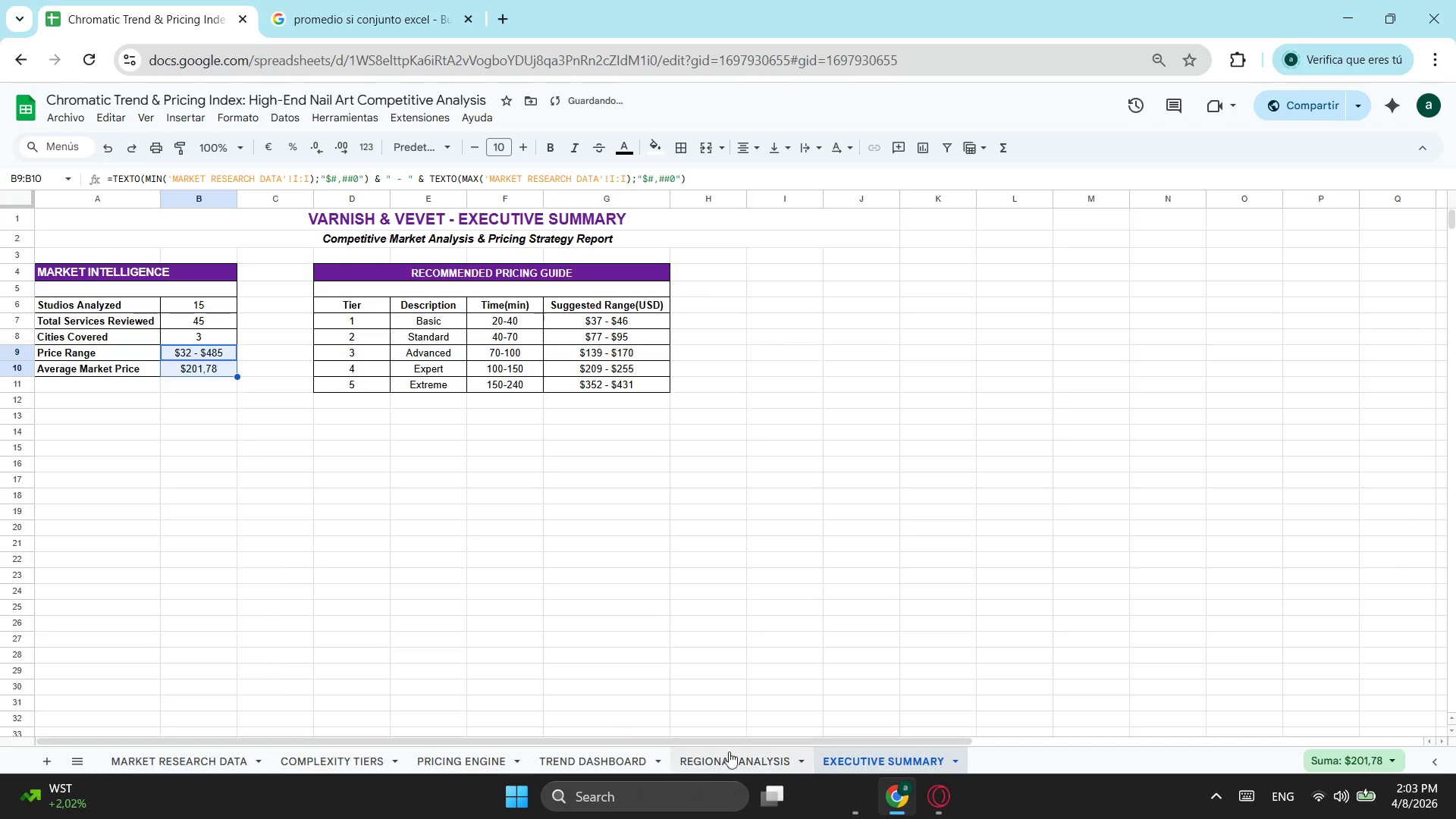 
left_click([748, 754])
 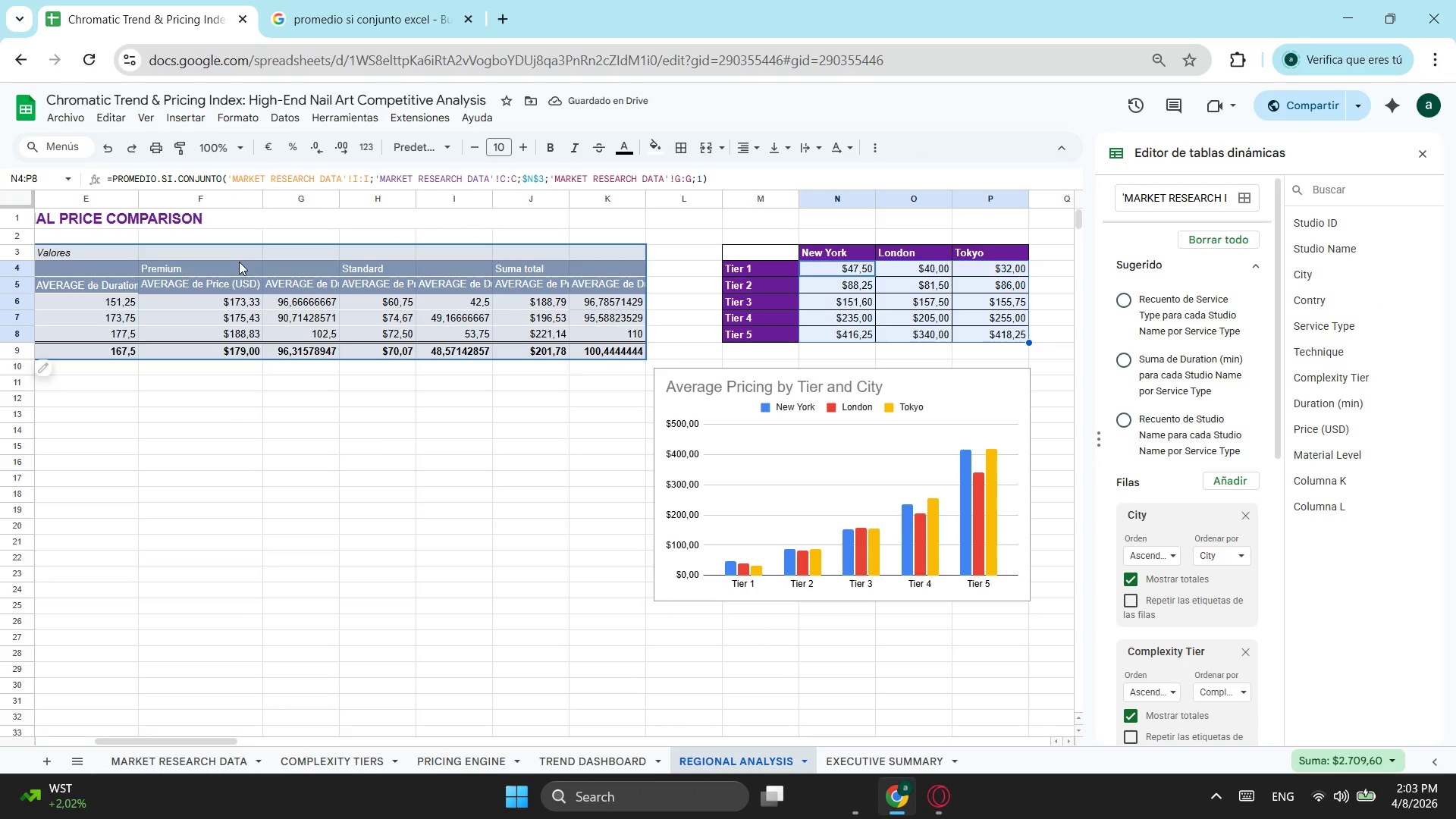 
left_click([229, 203])
 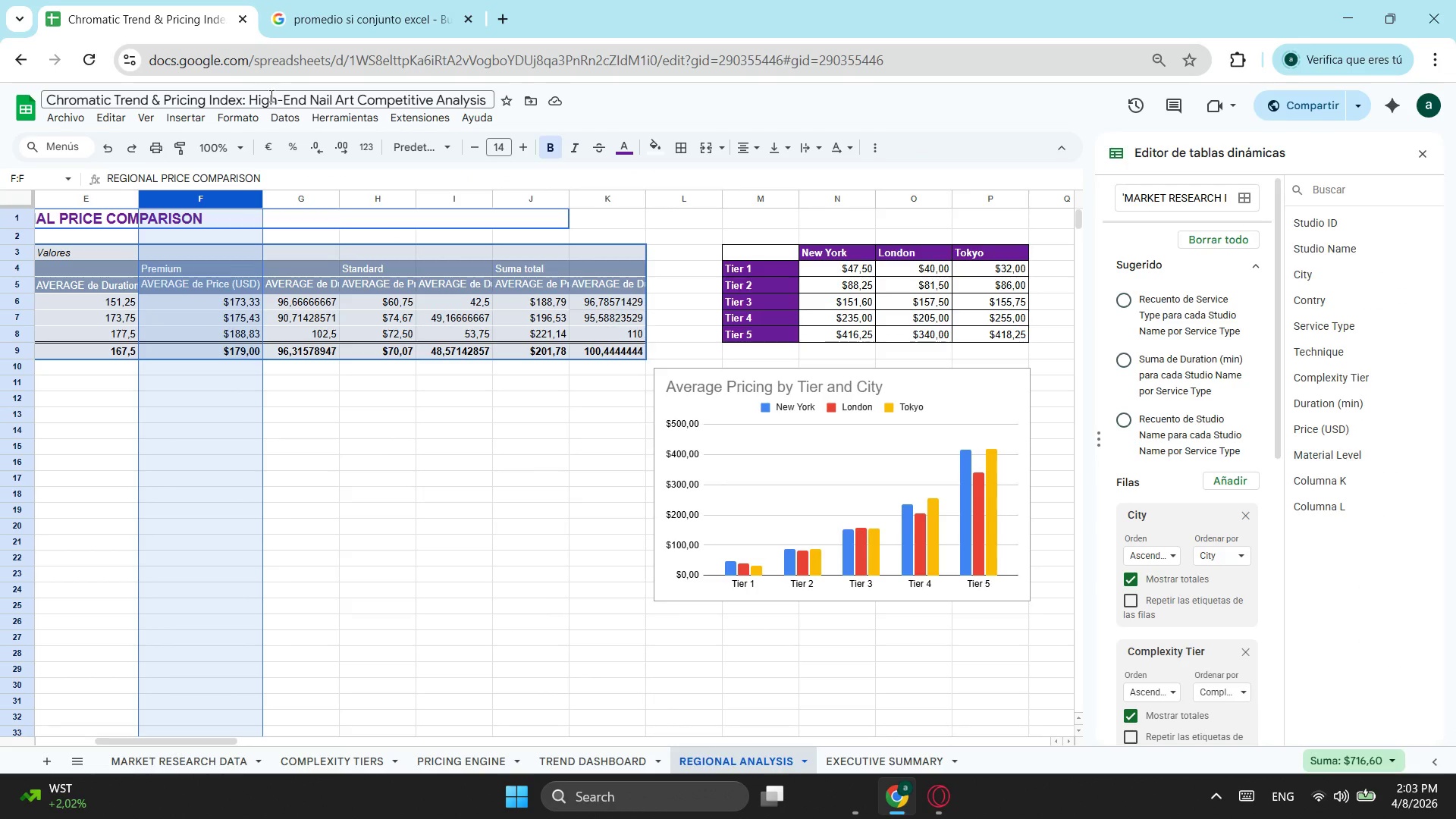 
left_click([228, 120])
 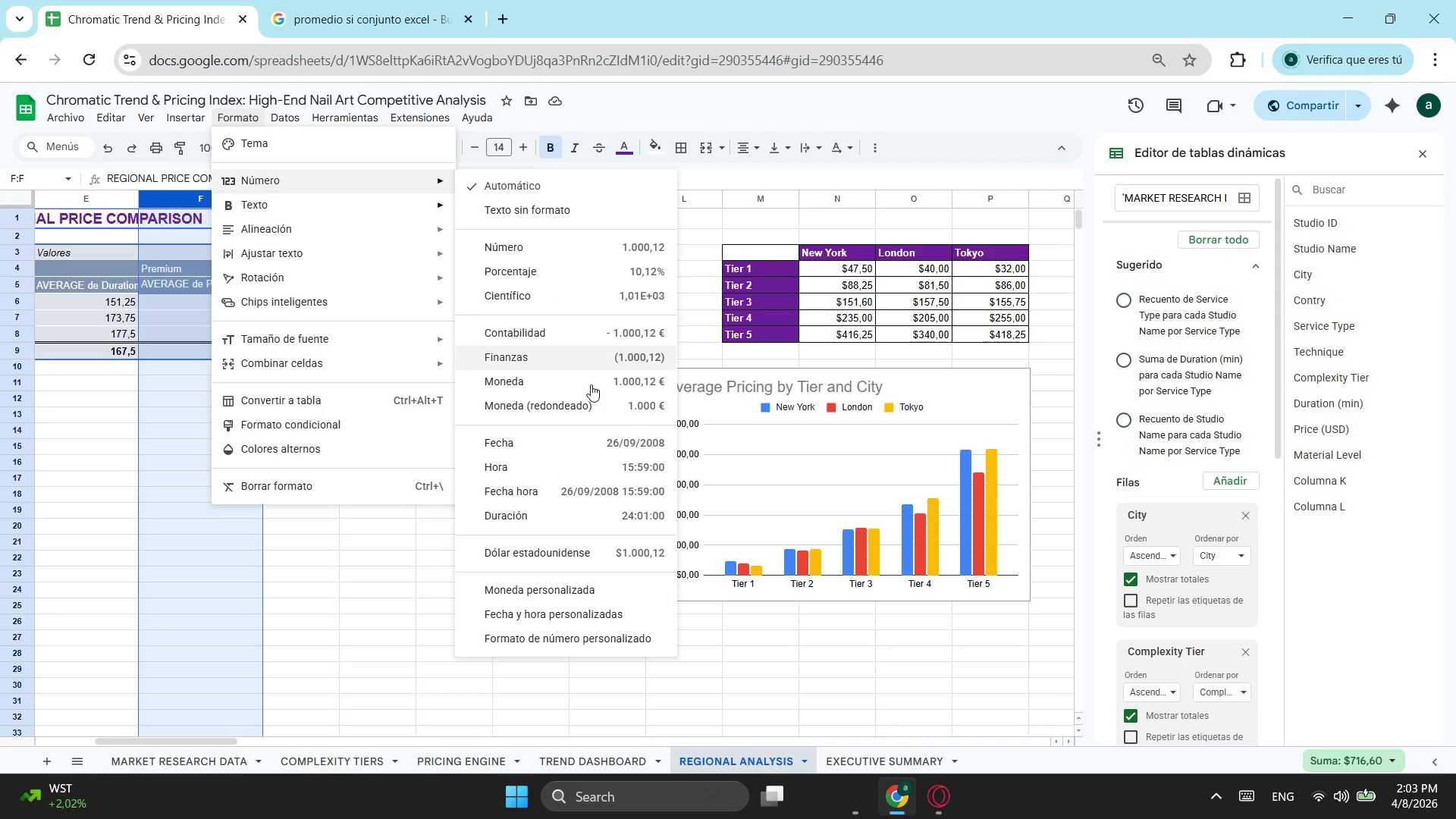 
left_click([510, 553])
 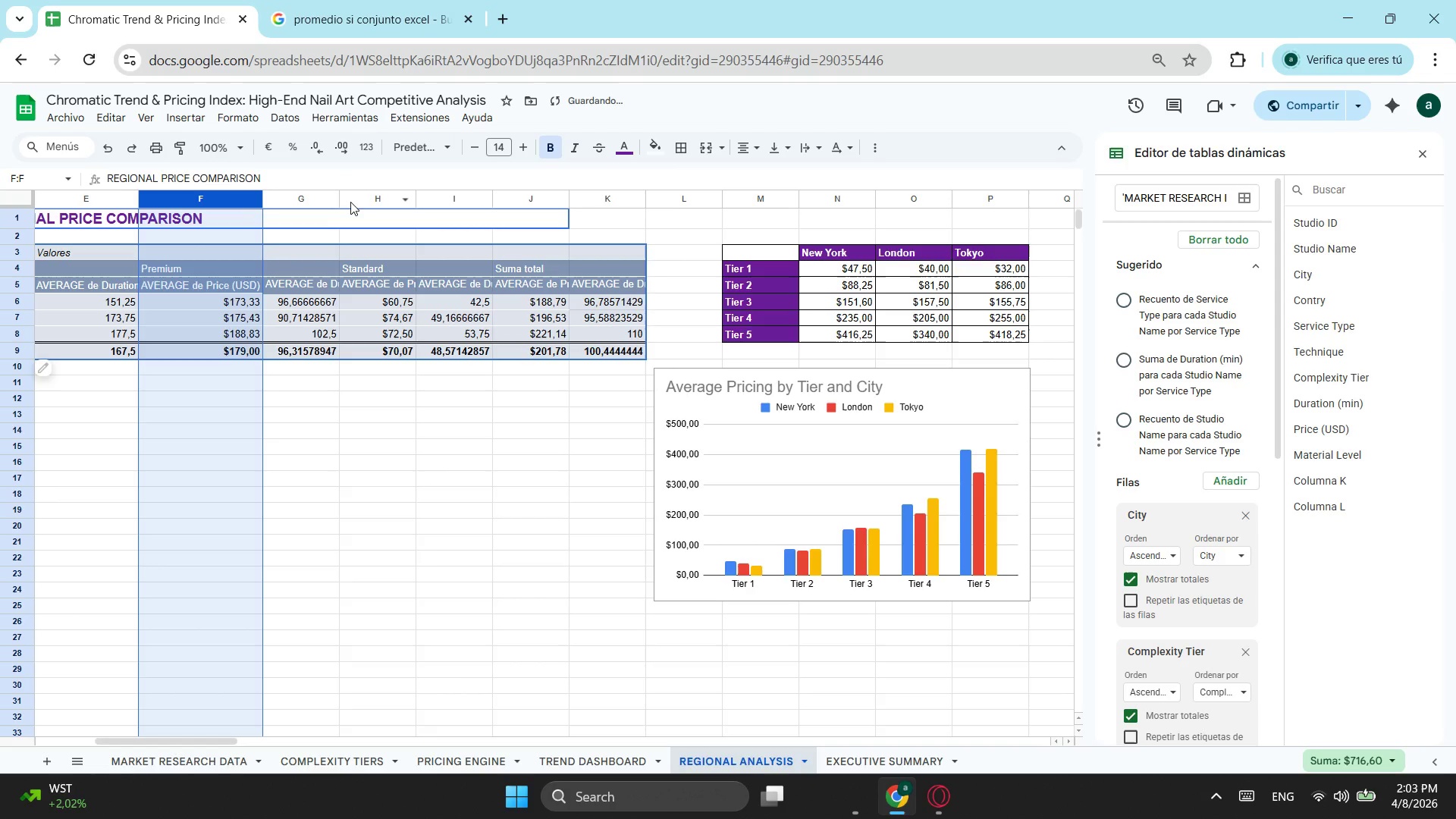 
left_click([369, 202])
 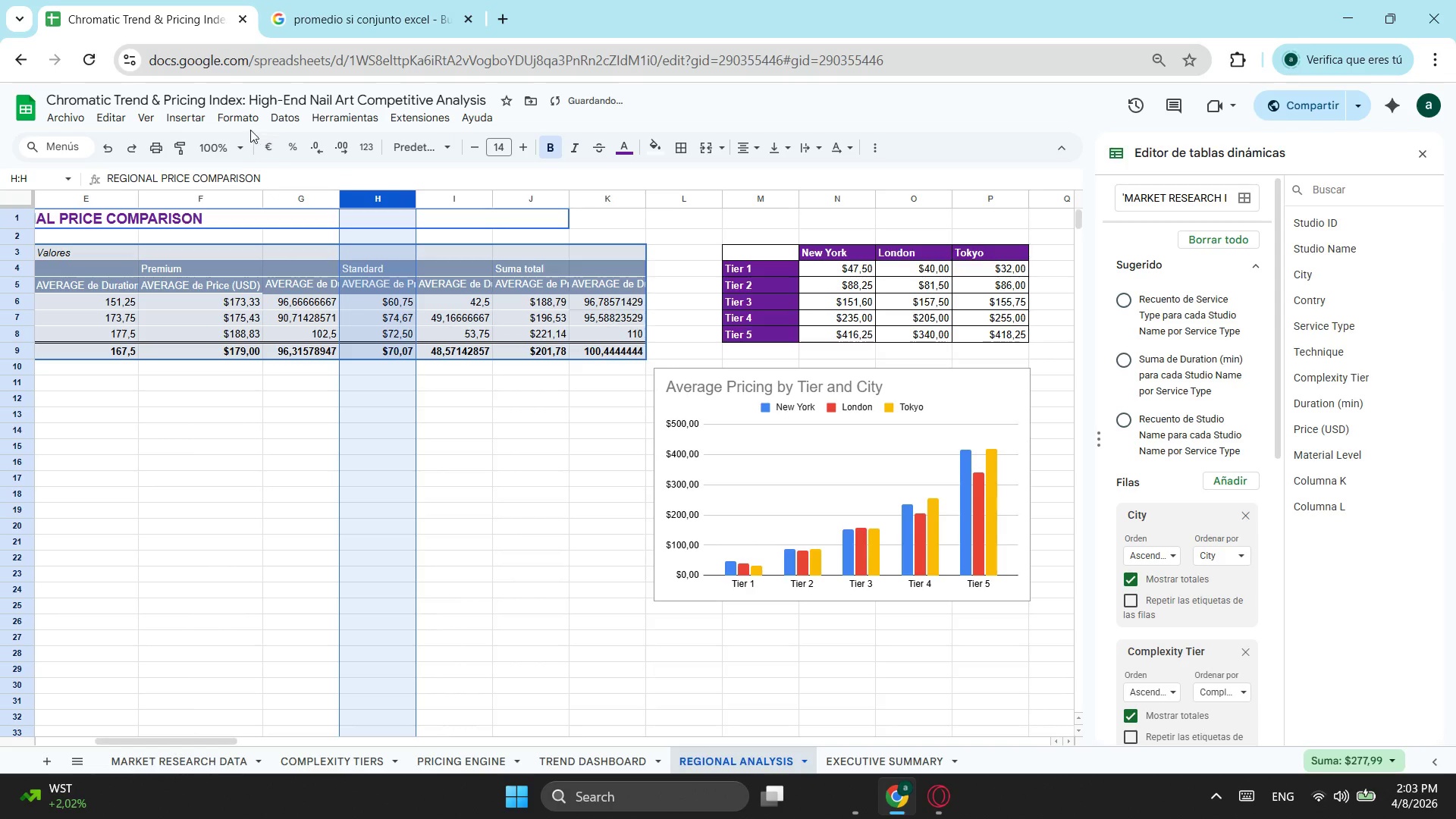 
left_click([243, 118])
 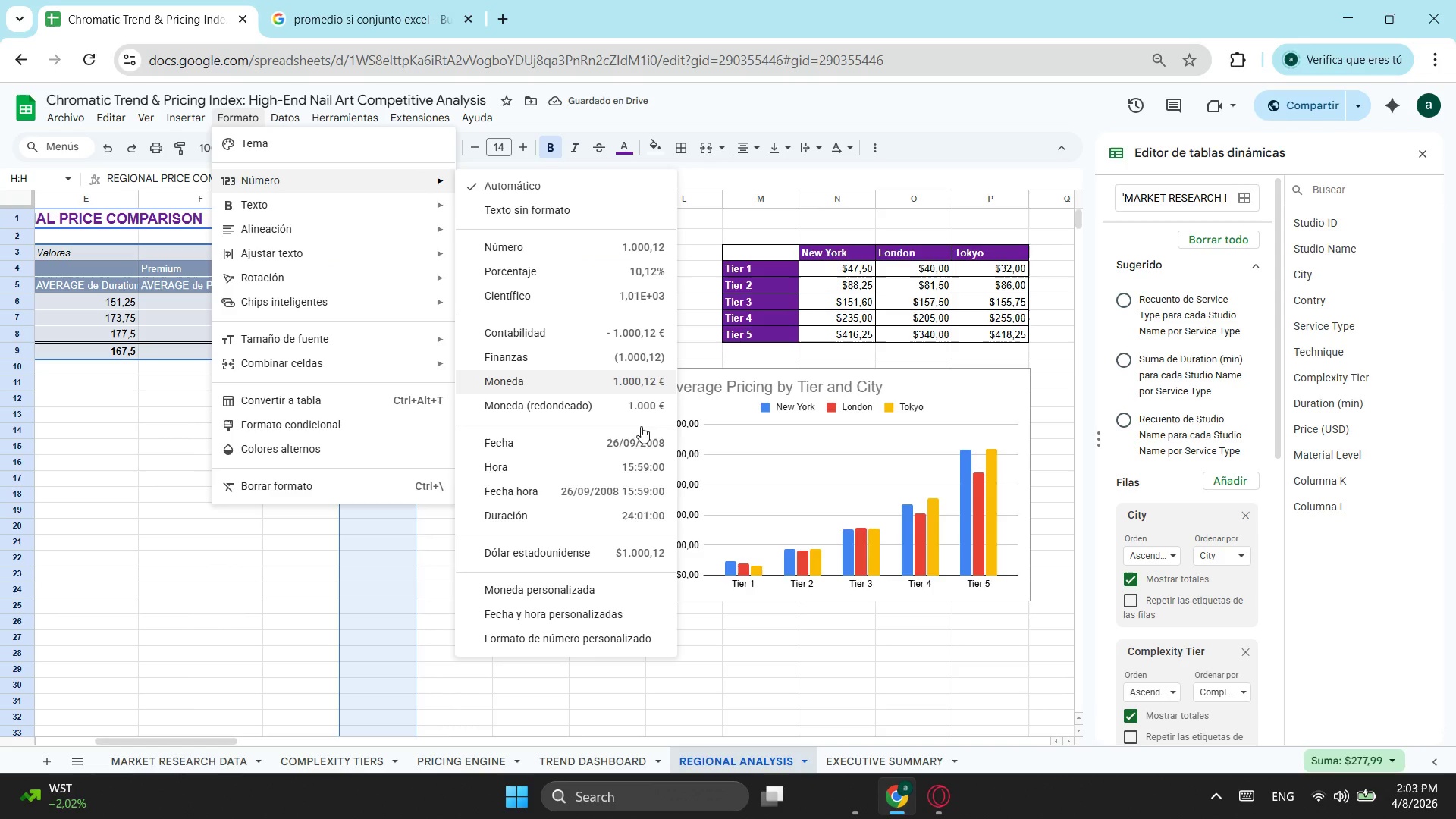 
left_click([599, 561])
 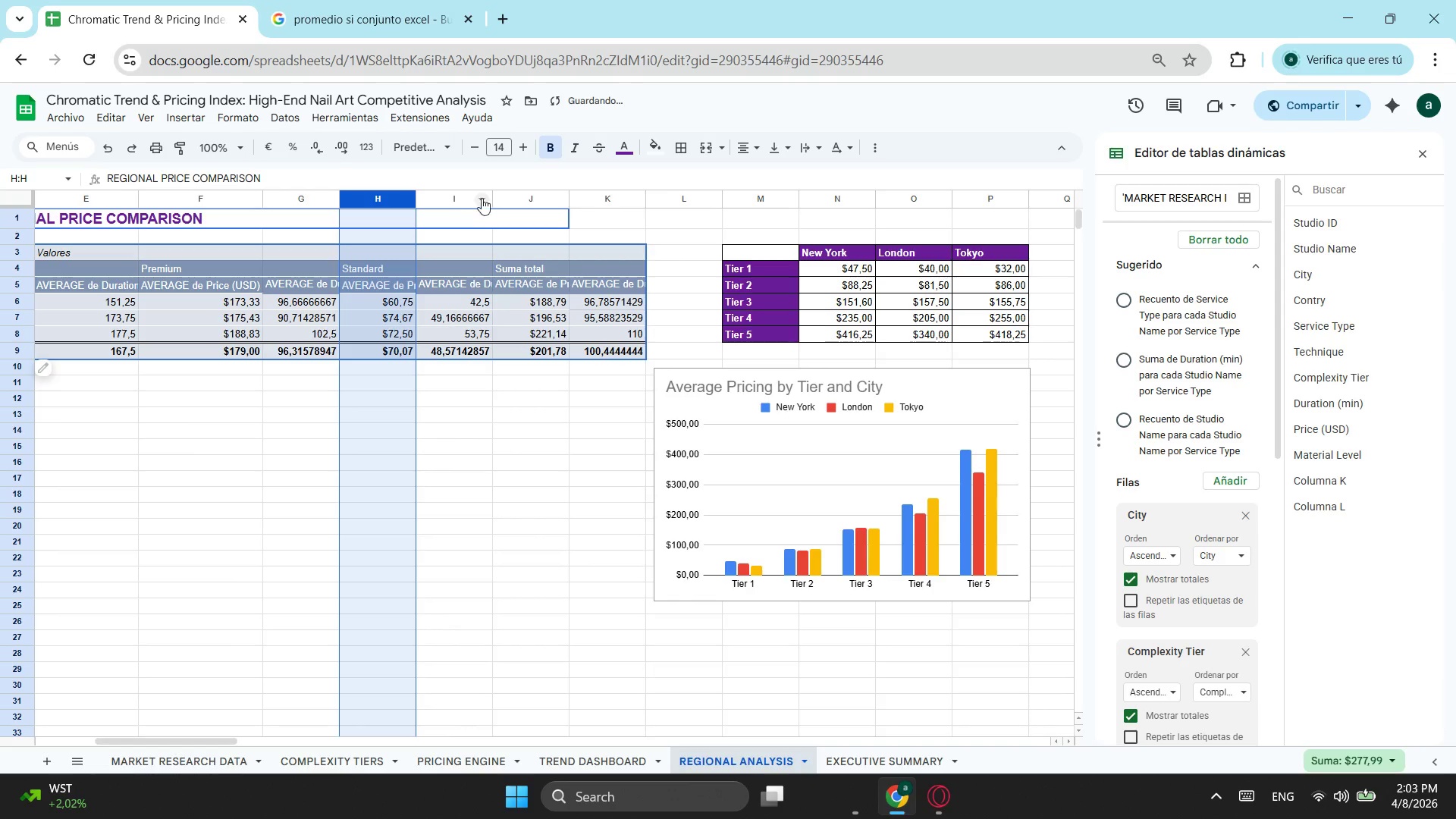 
left_click([460, 197])
 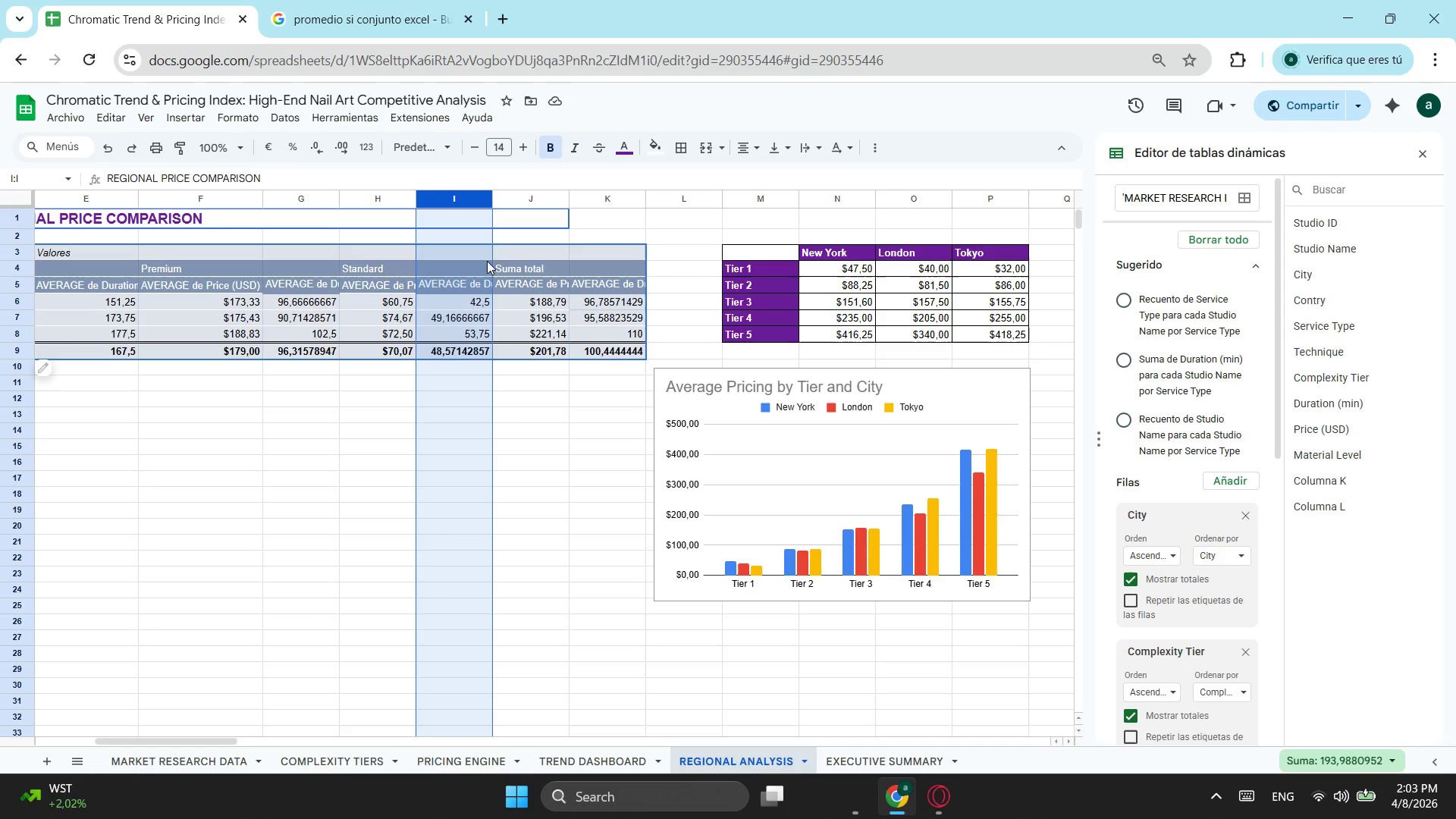 
left_click([534, 198])
 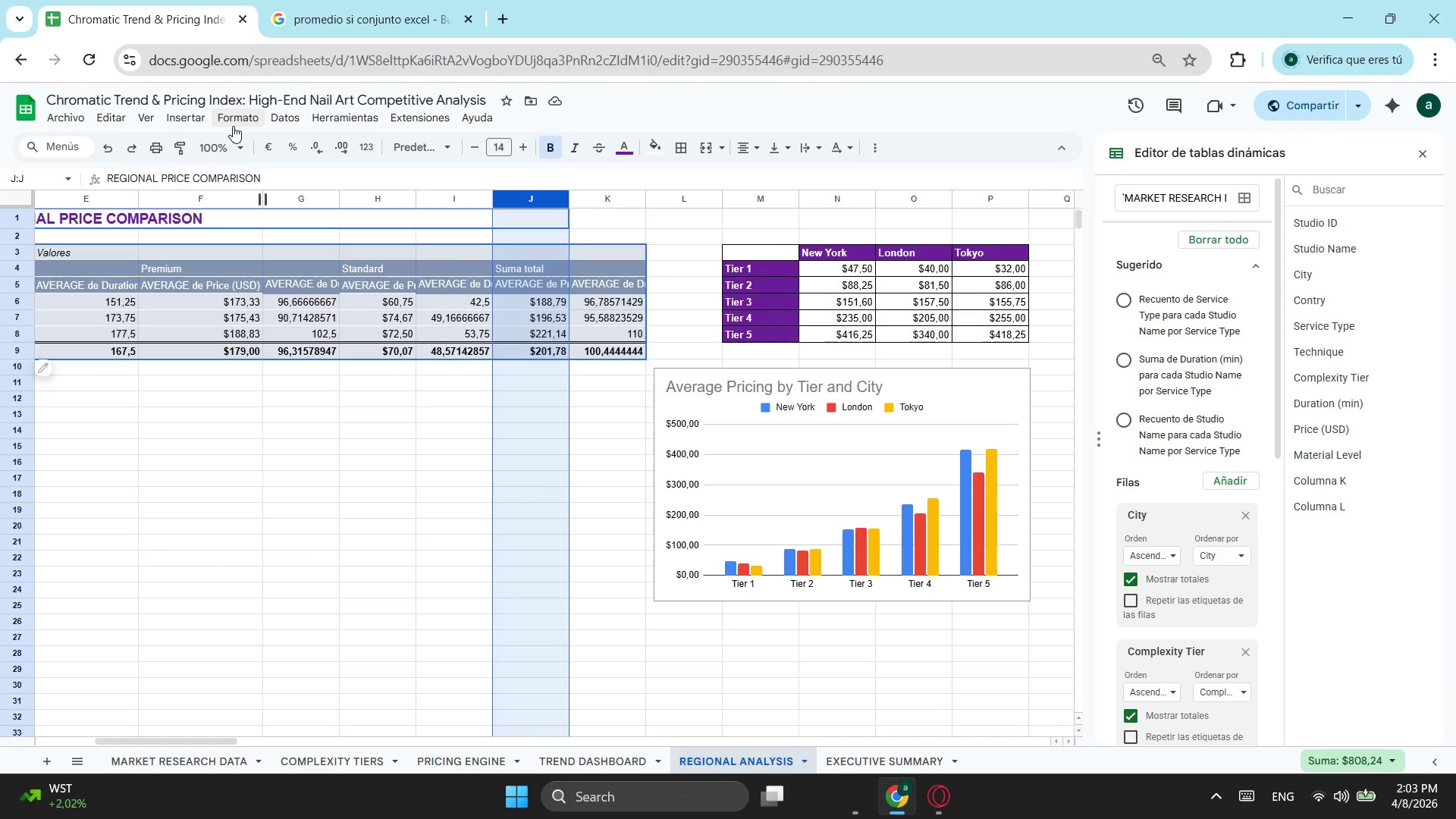 
mouse_move([377, 187])
 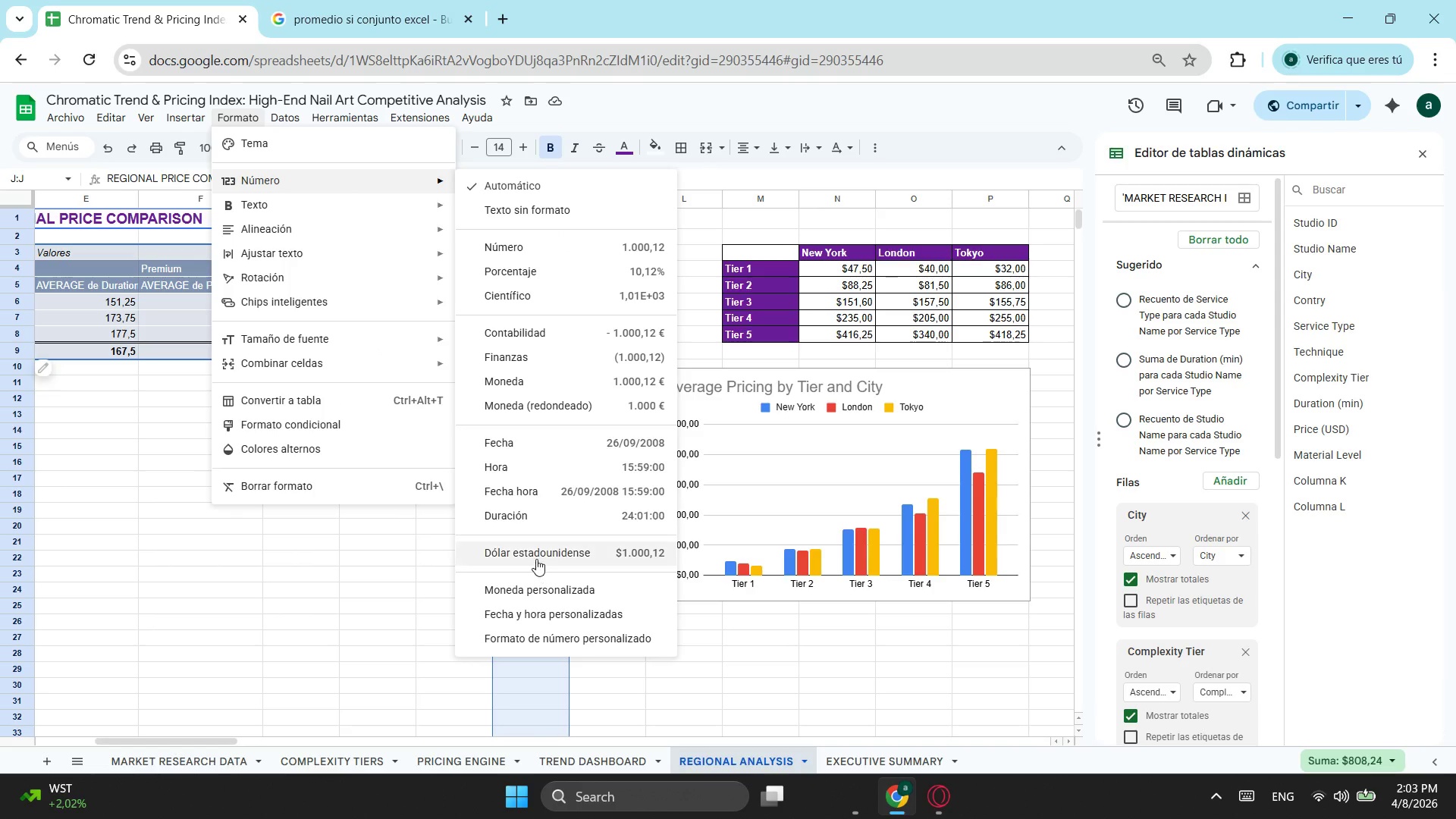 
left_click([536, 557])
 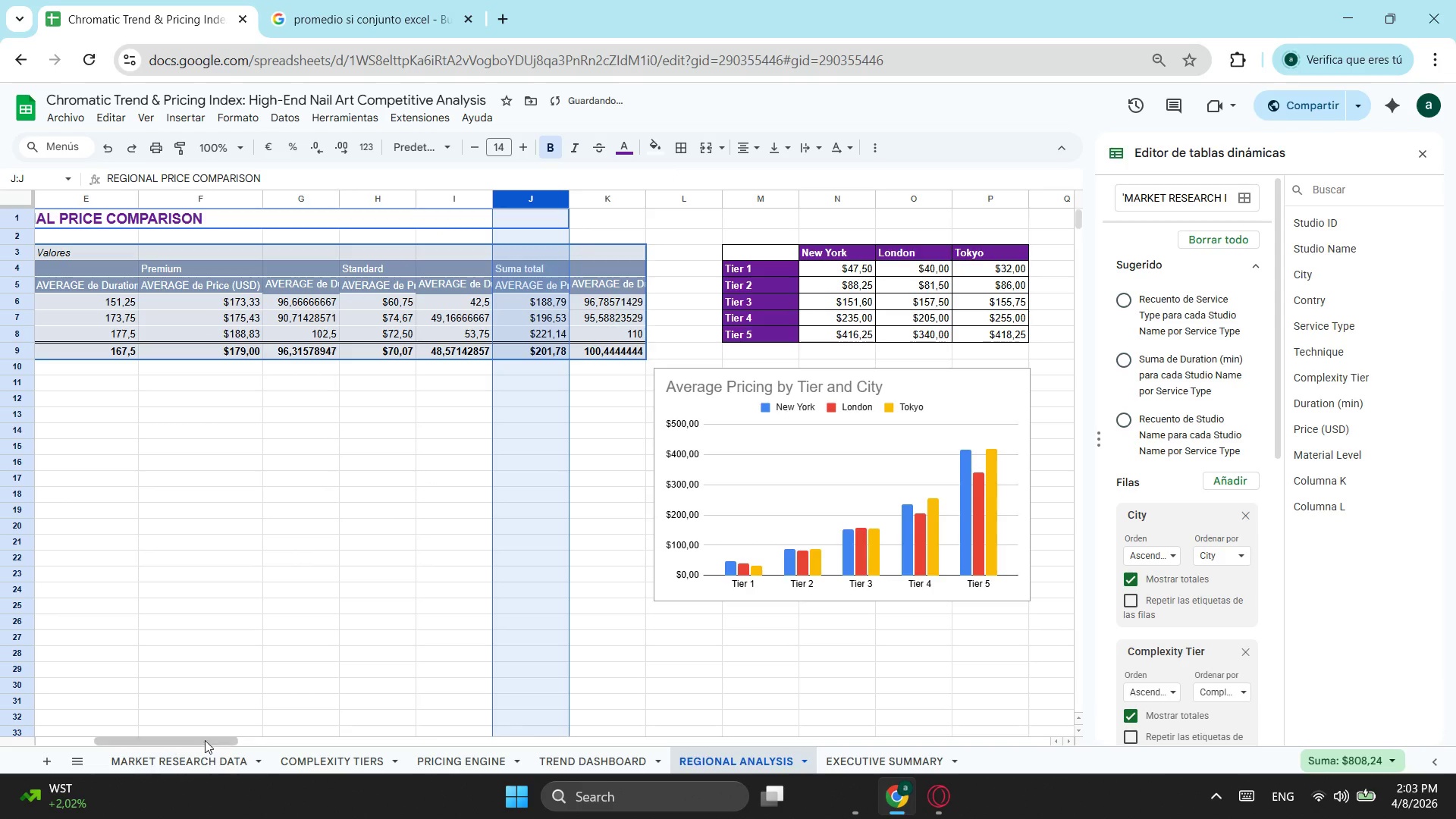 
left_click([189, 748])
 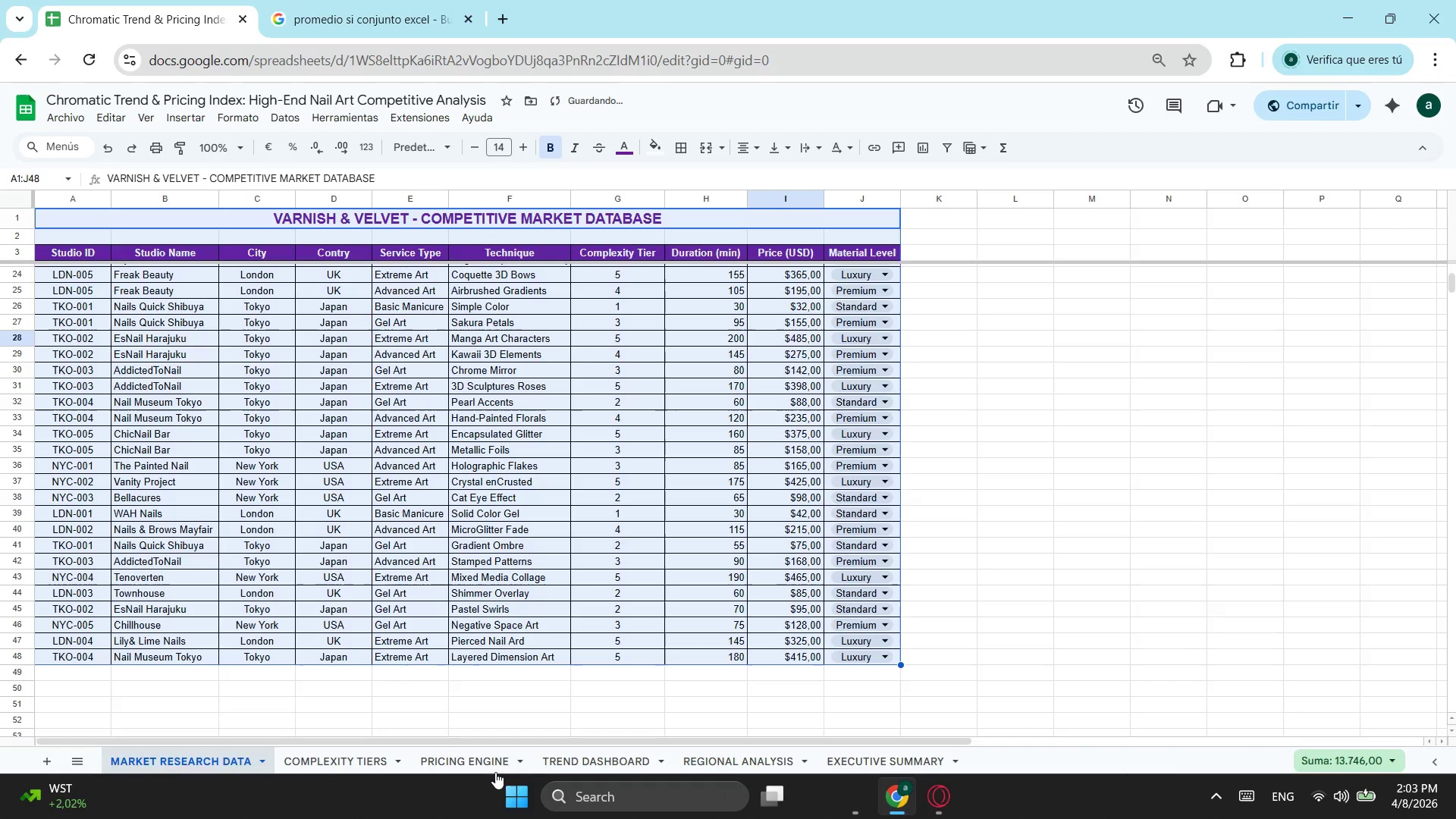 
left_click([805, 418])
 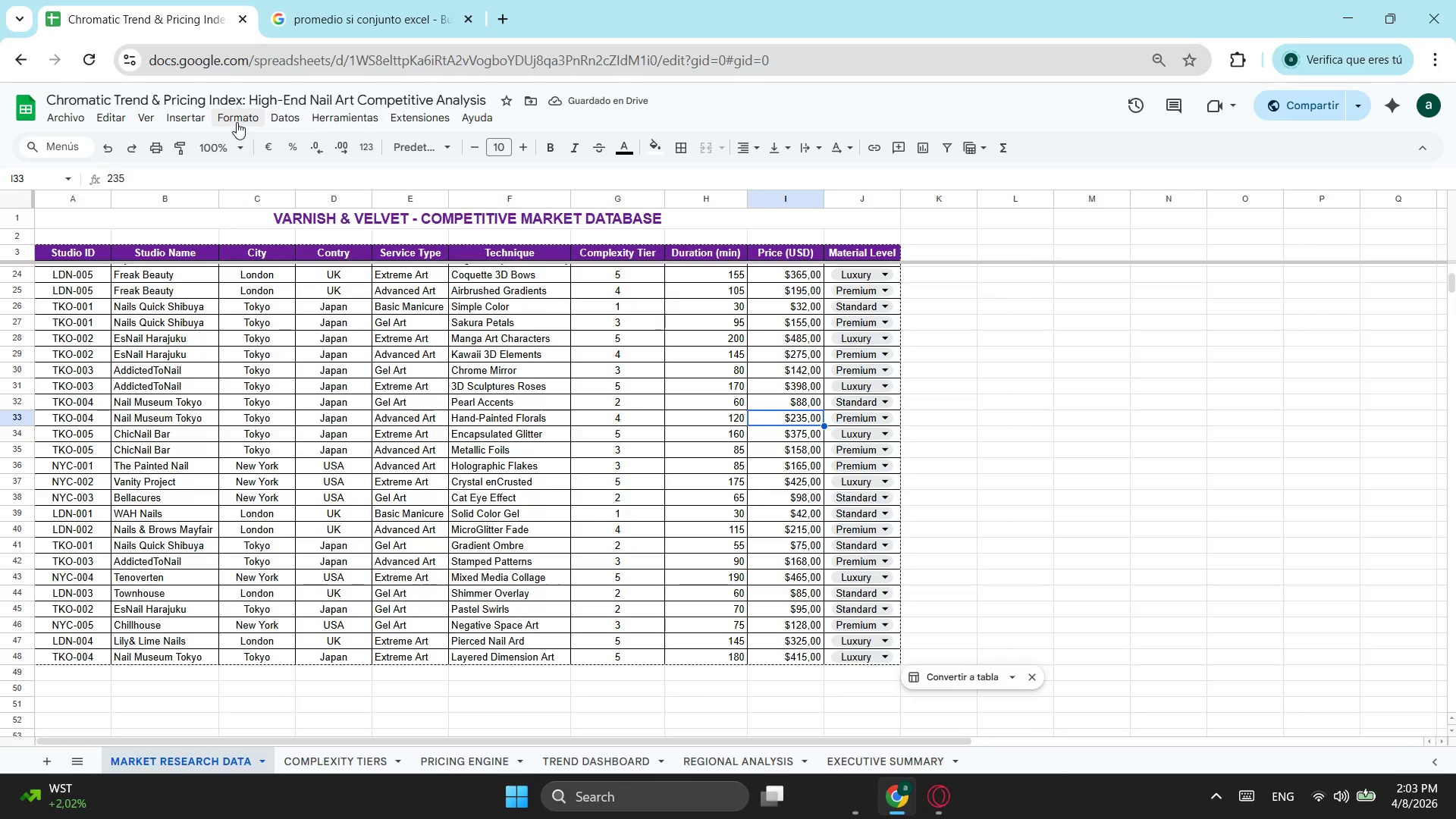 
left_click([242, 111])
 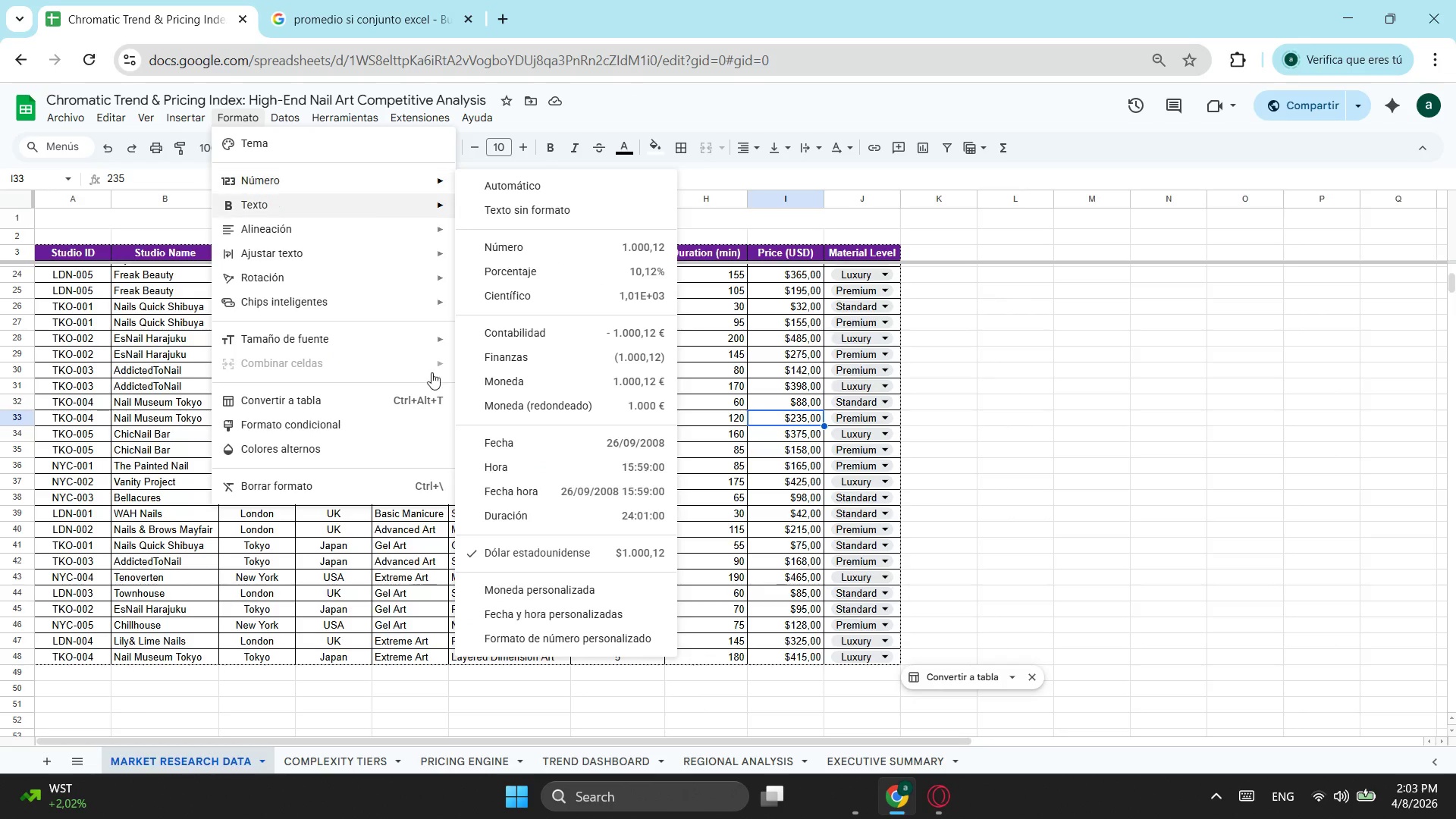 
left_click([340, 765])
 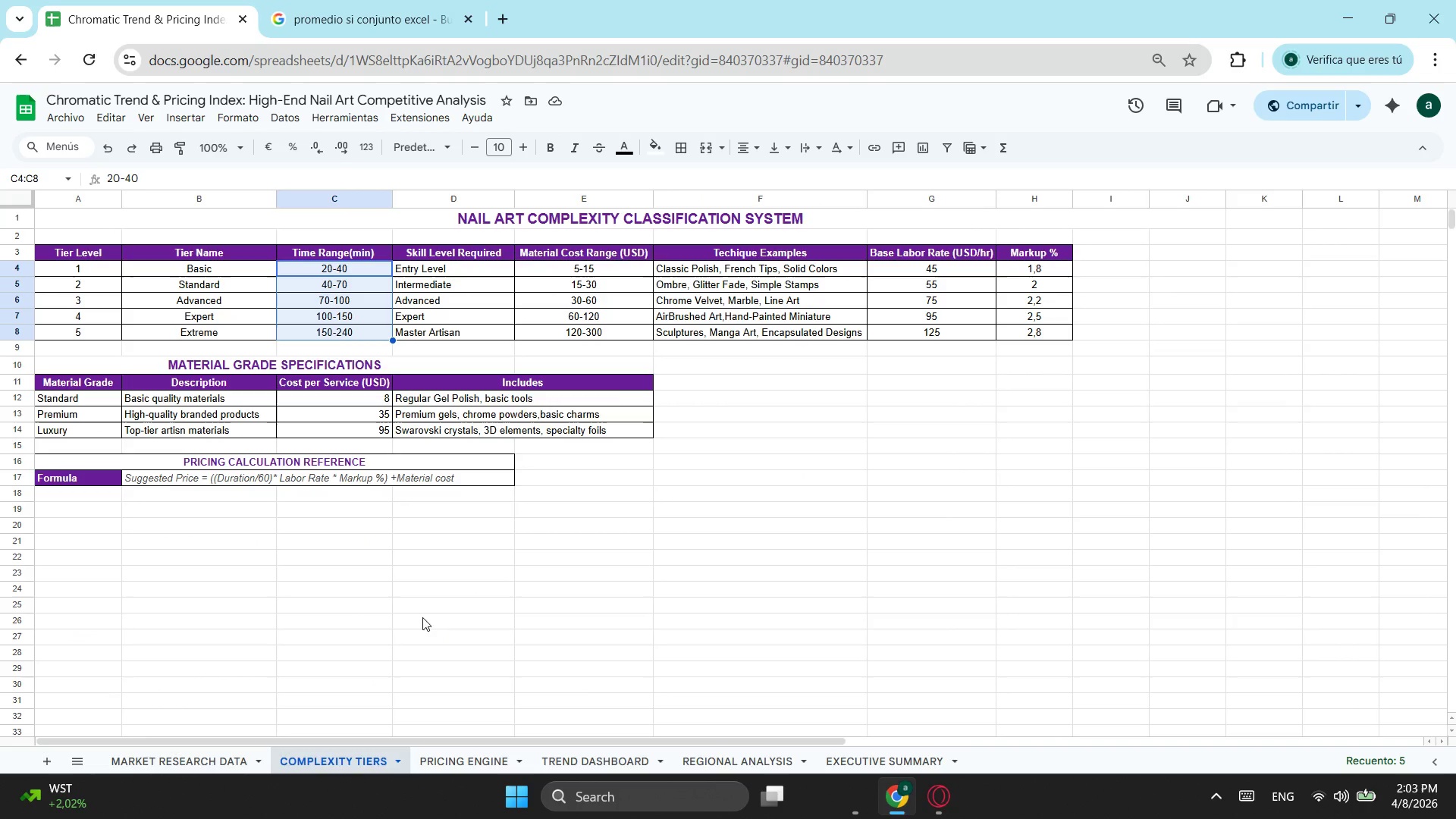 
left_click([603, 273])
 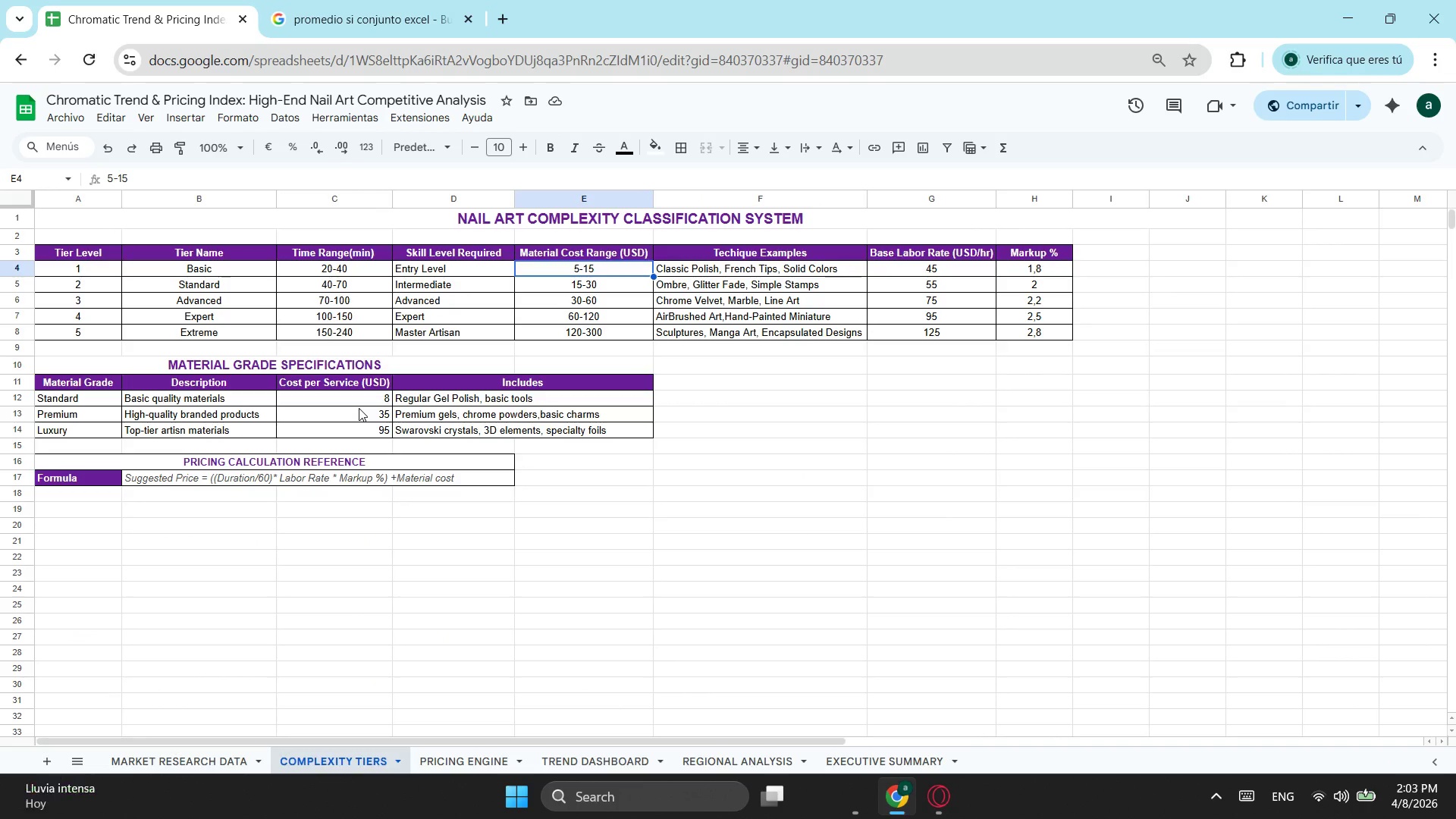 
left_click_drag(start_coordinate=[370, 393], to_coordinate=[364, 425])
 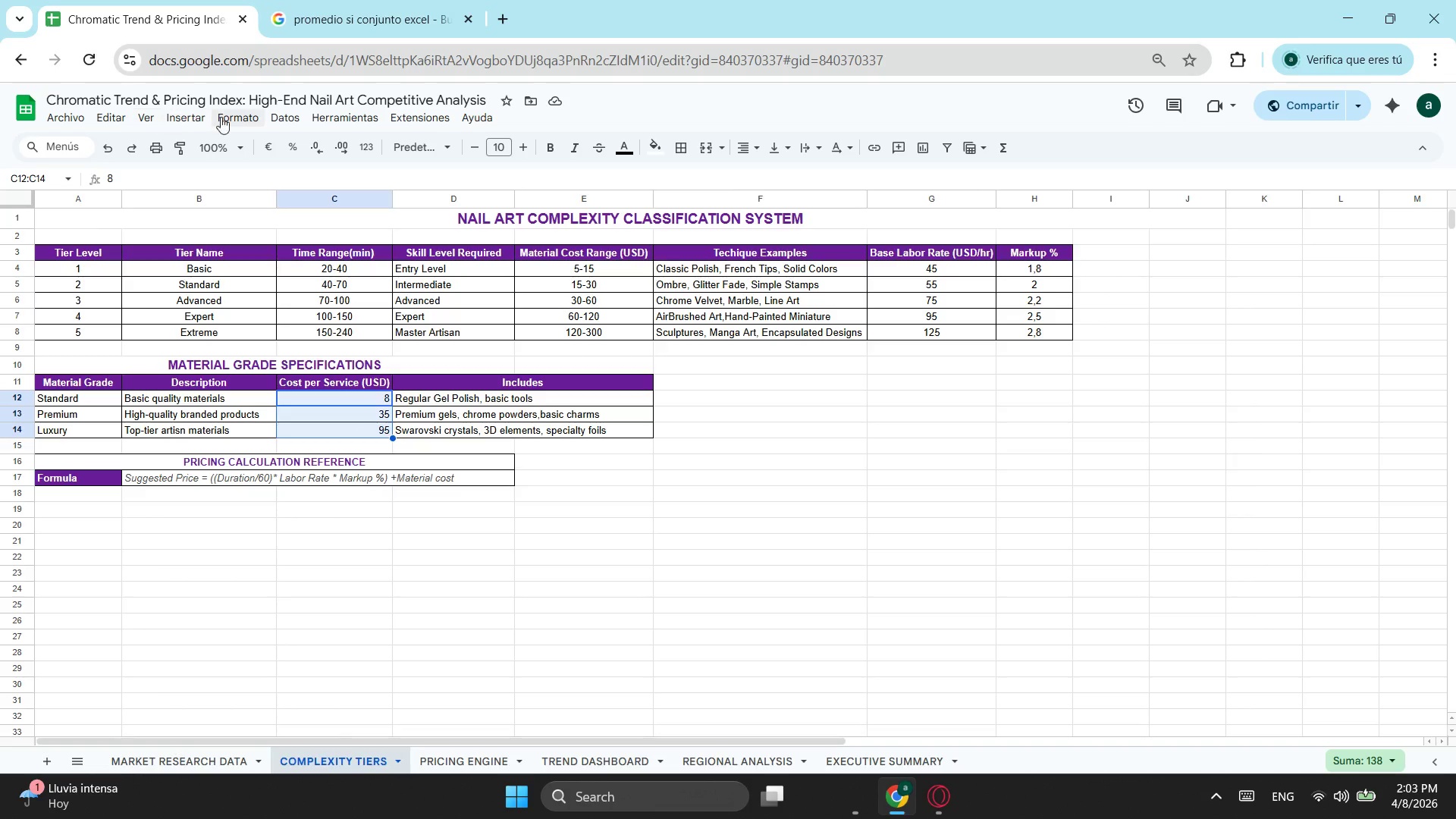 
left_click([248, 110])
 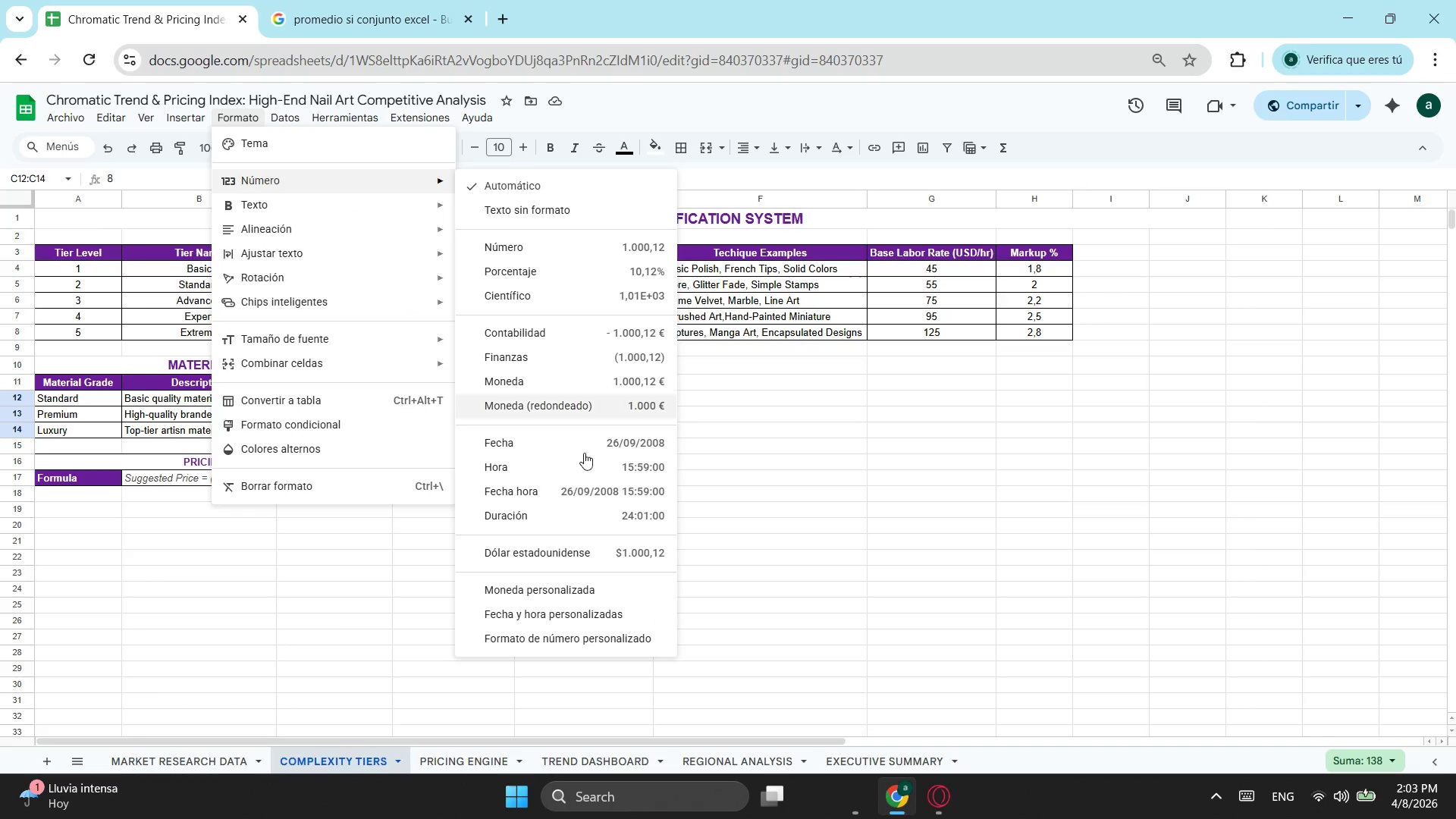 
left_click([566, 554])
 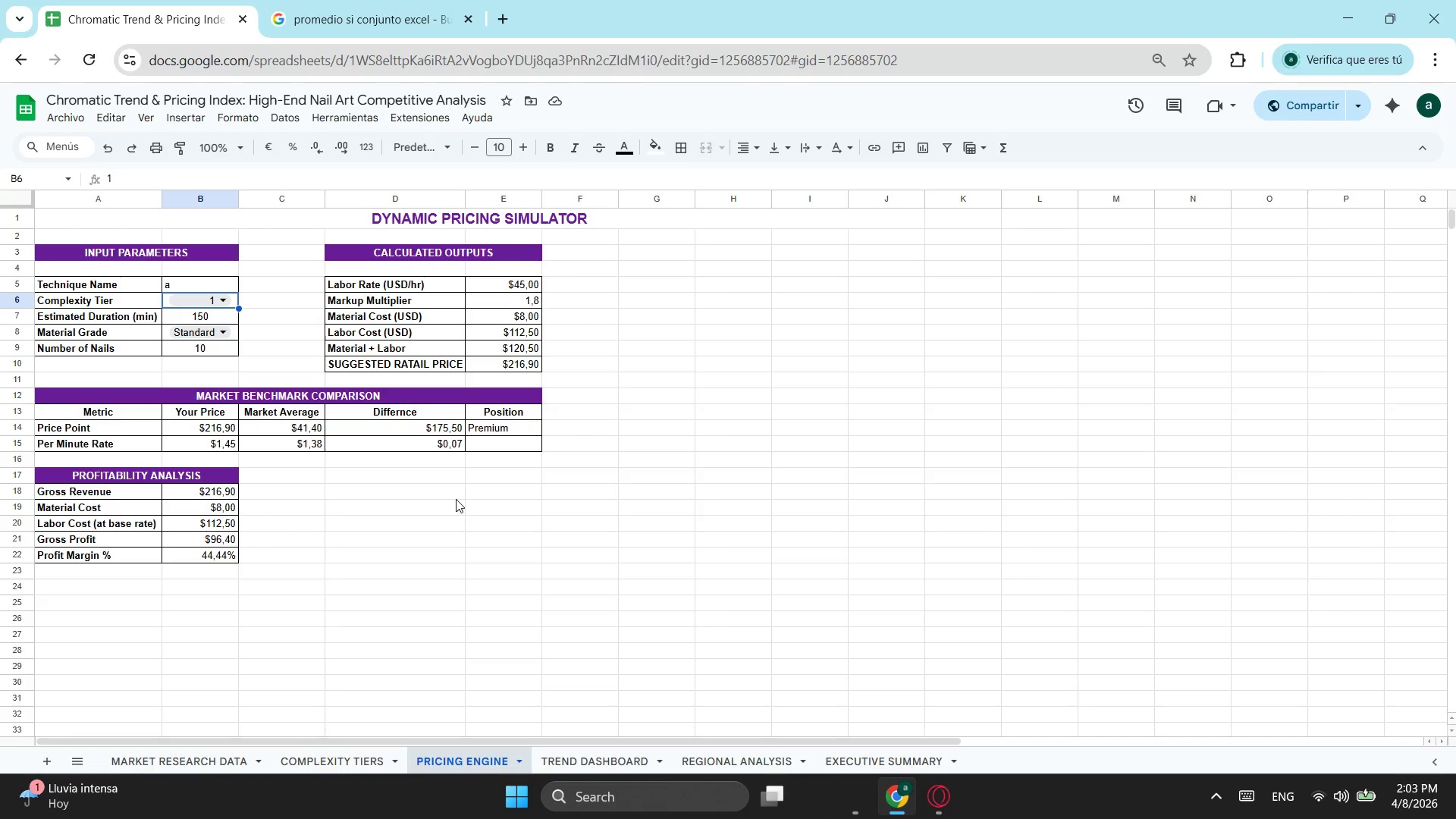 
wait(7.34)
 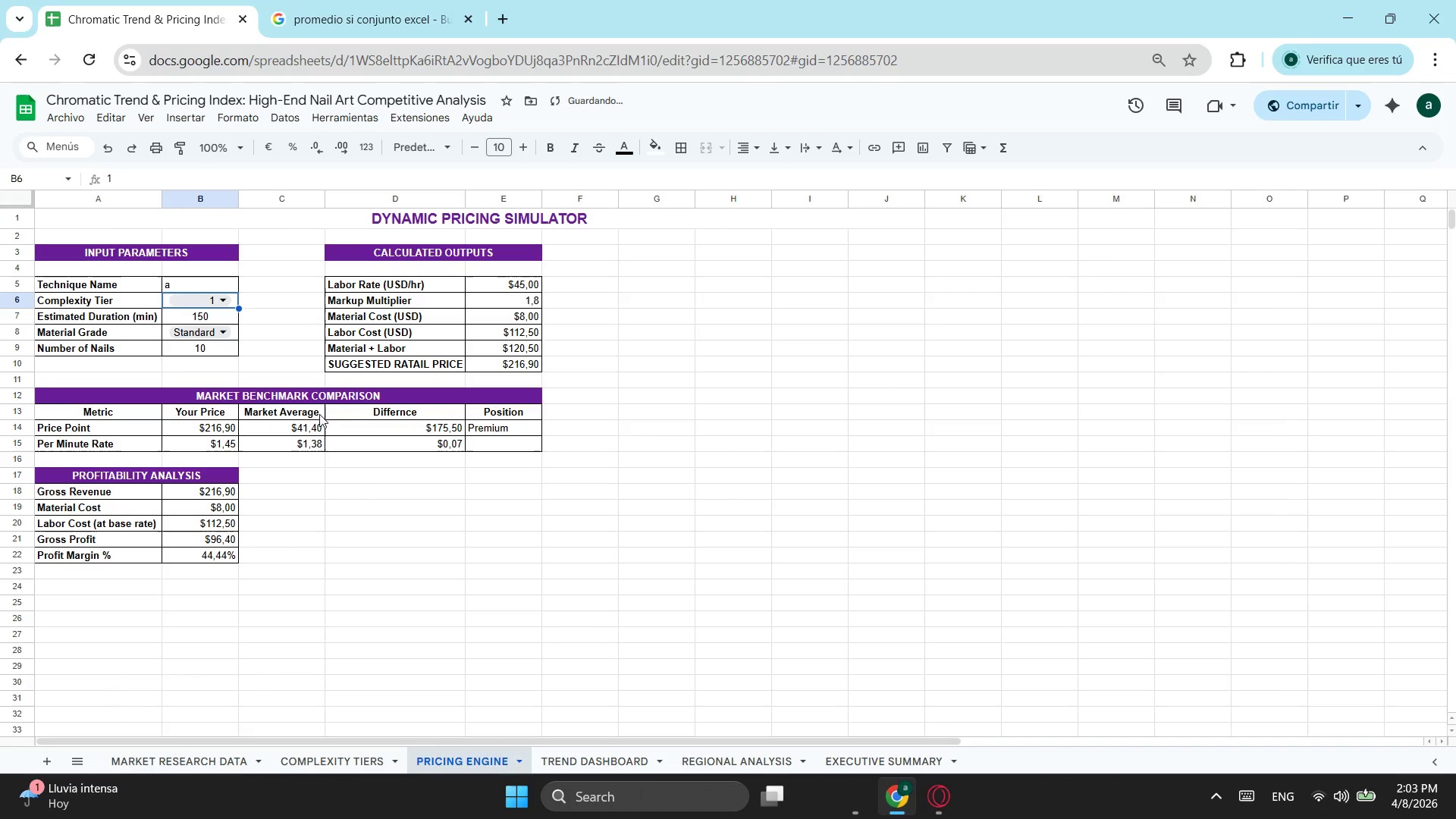 
left_click([398, 408])
 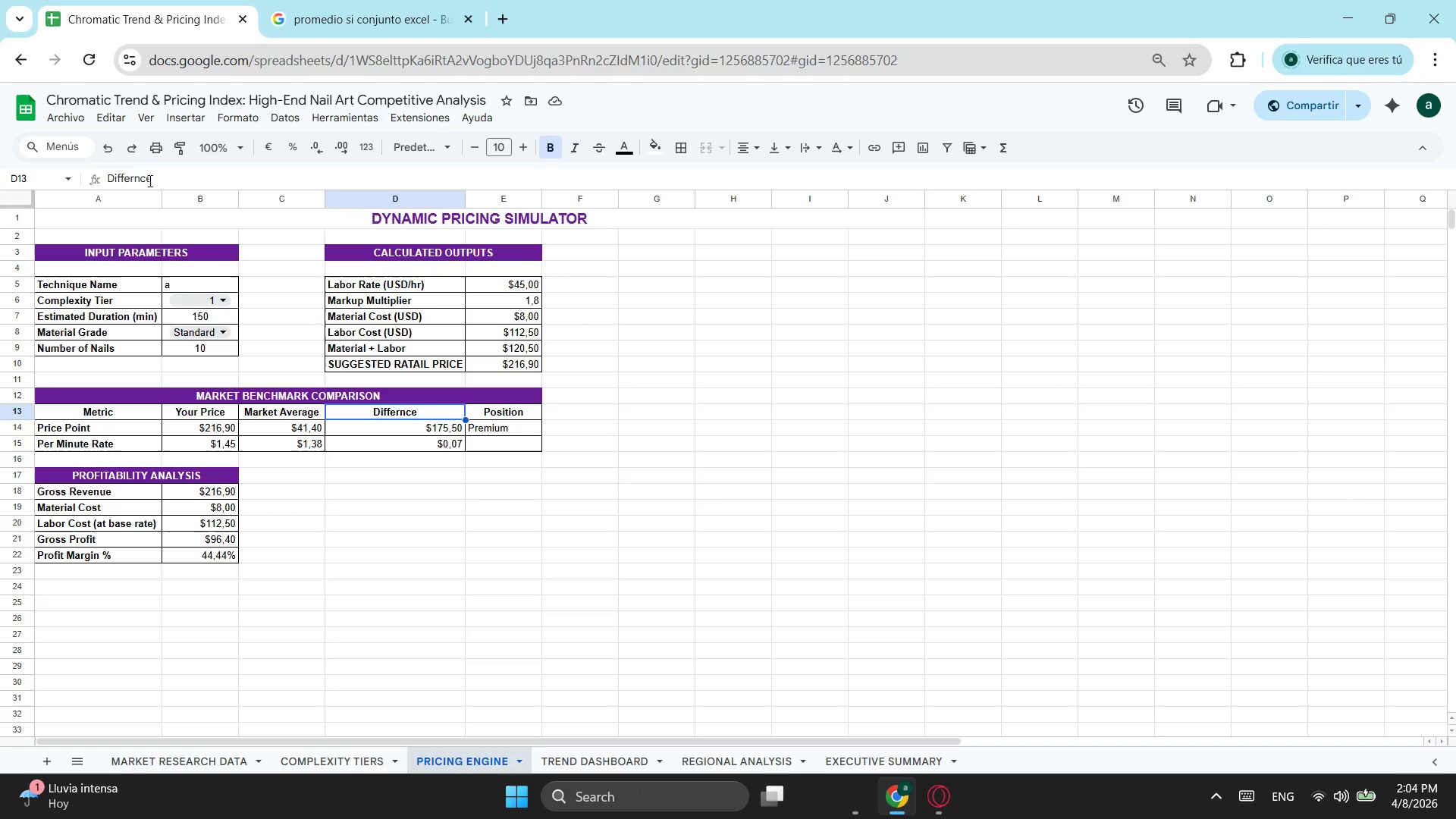 
left_click([130, 172])
 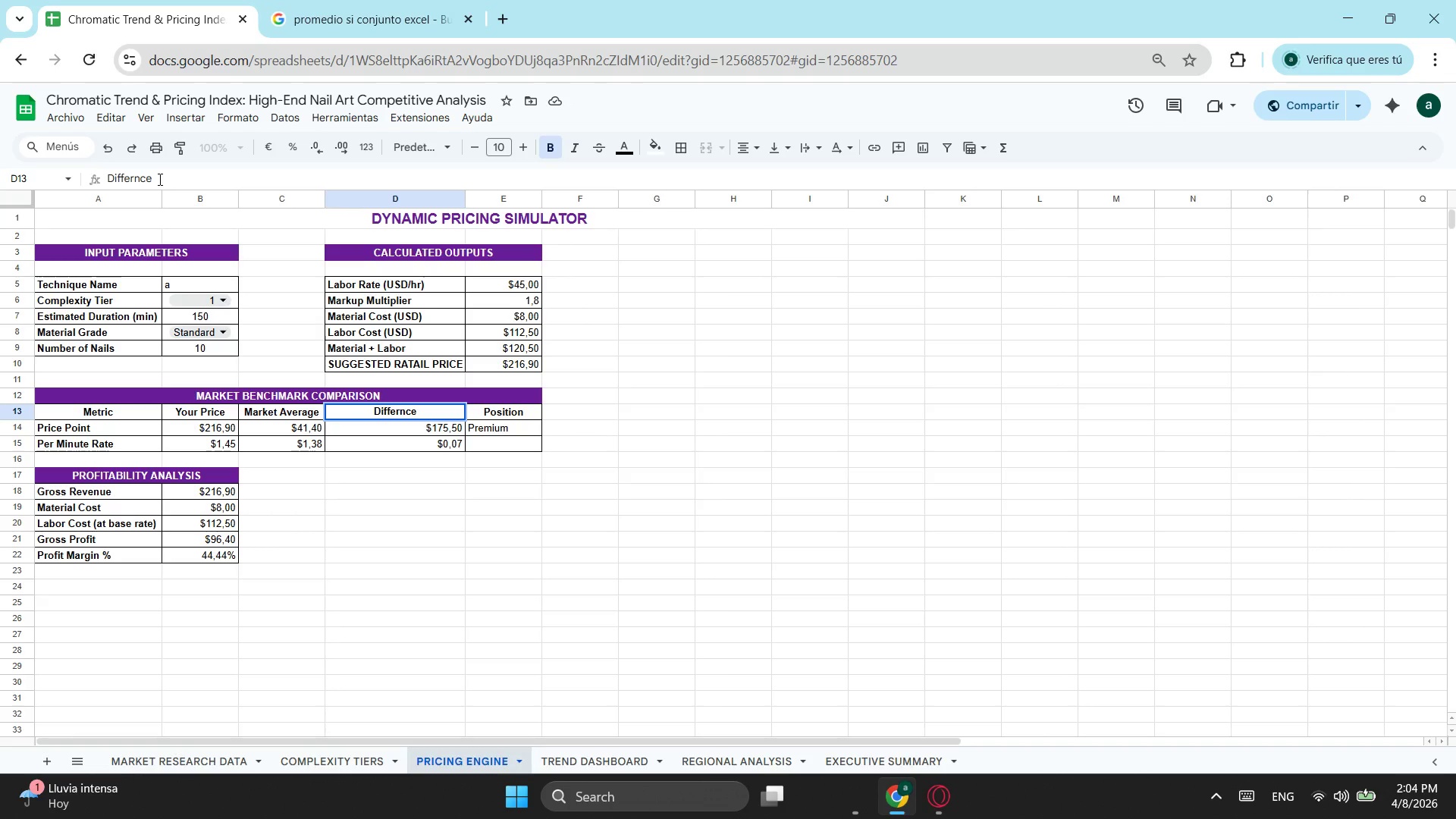 
key(ArrowRight)
 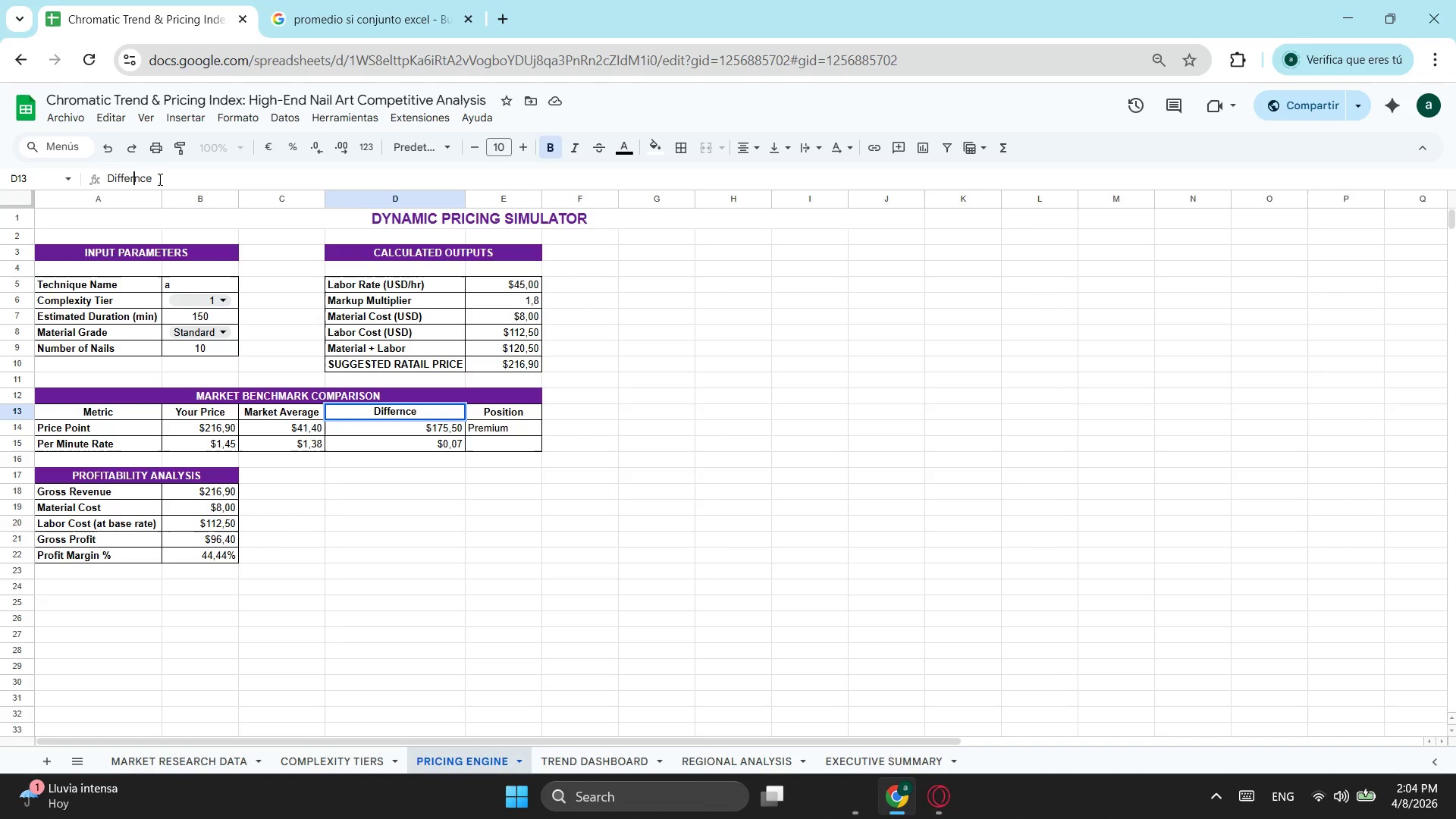 
key(E)
 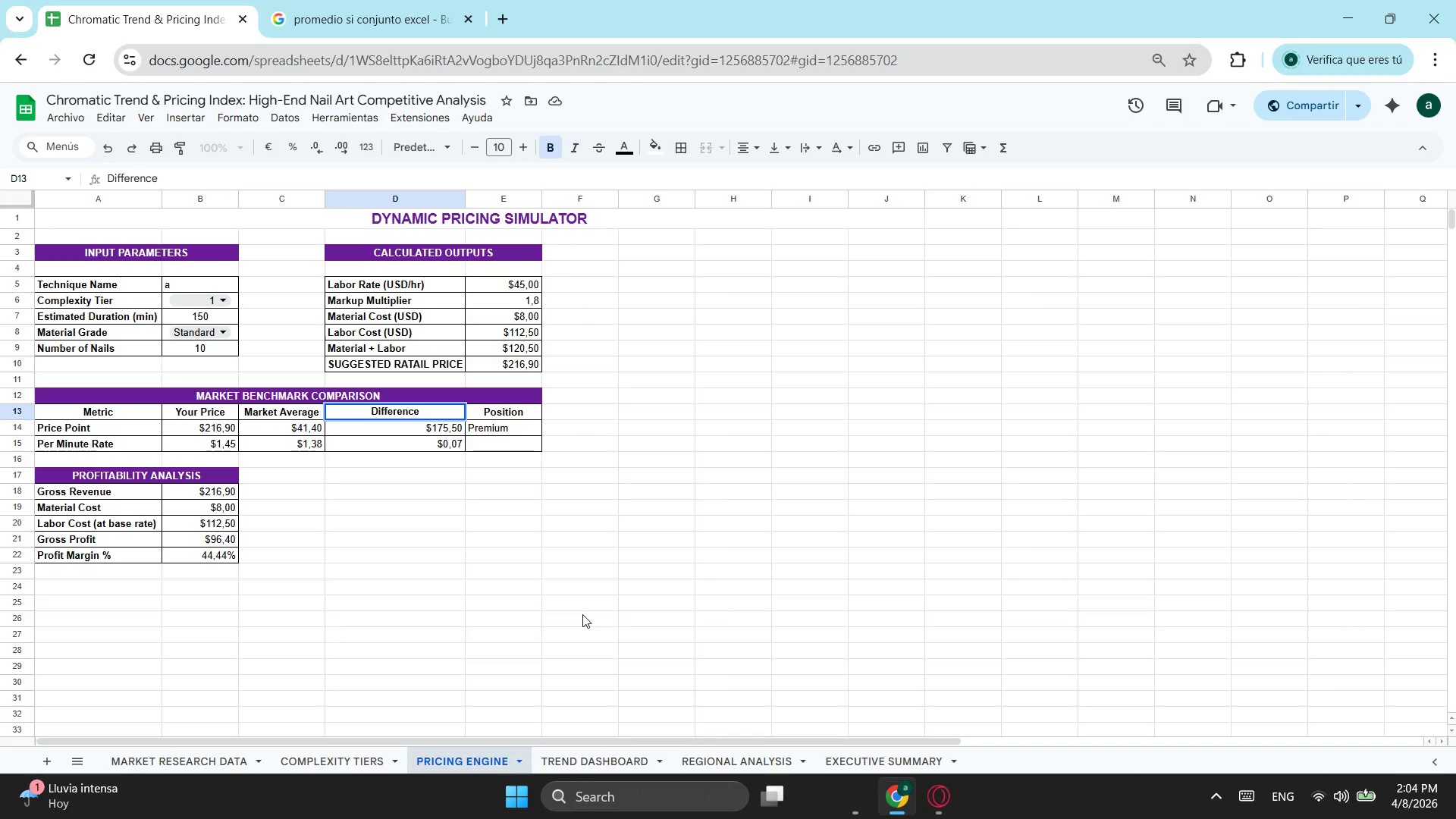 
left_click([594, 758])
 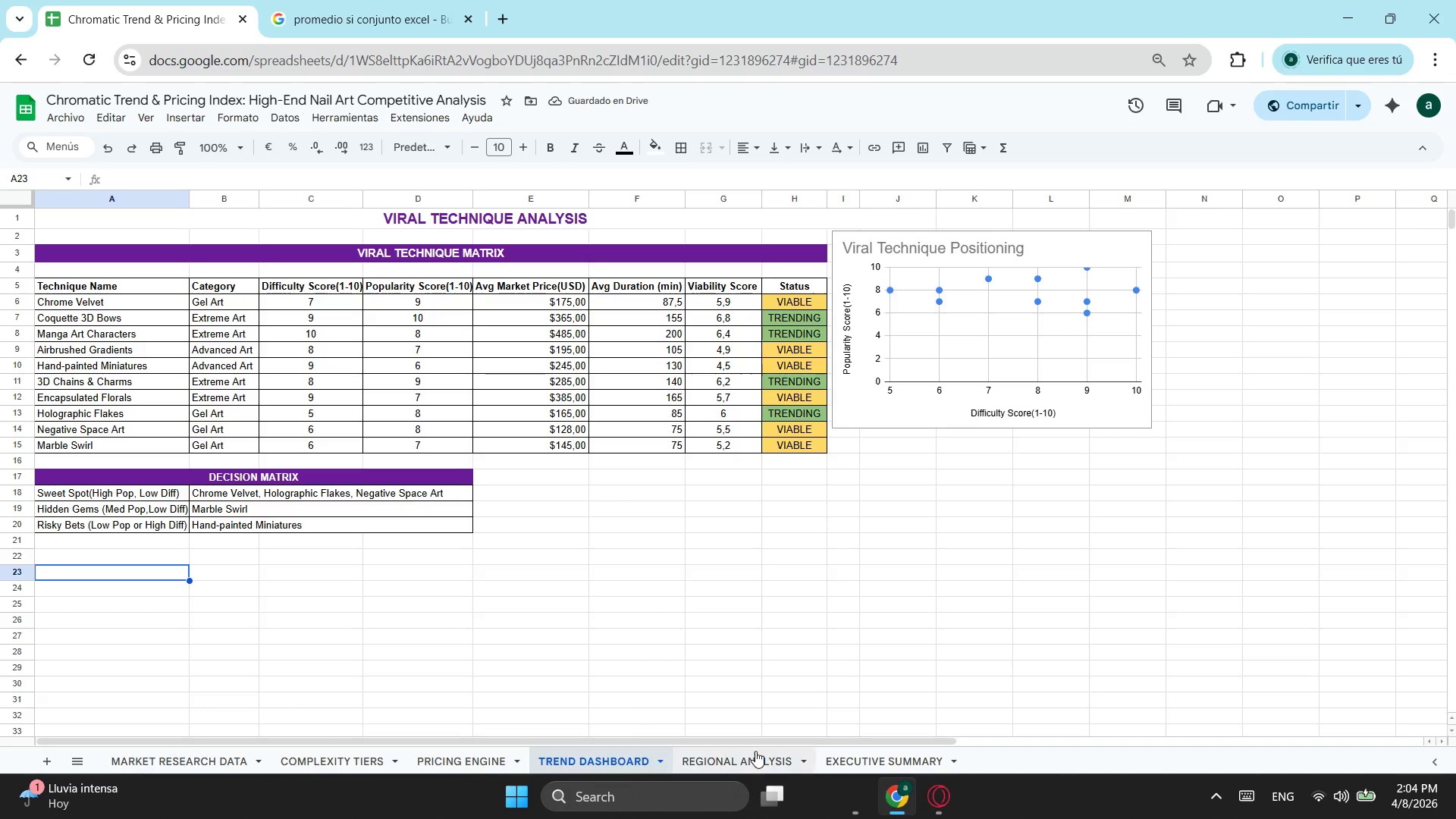 
wait(5.14)
 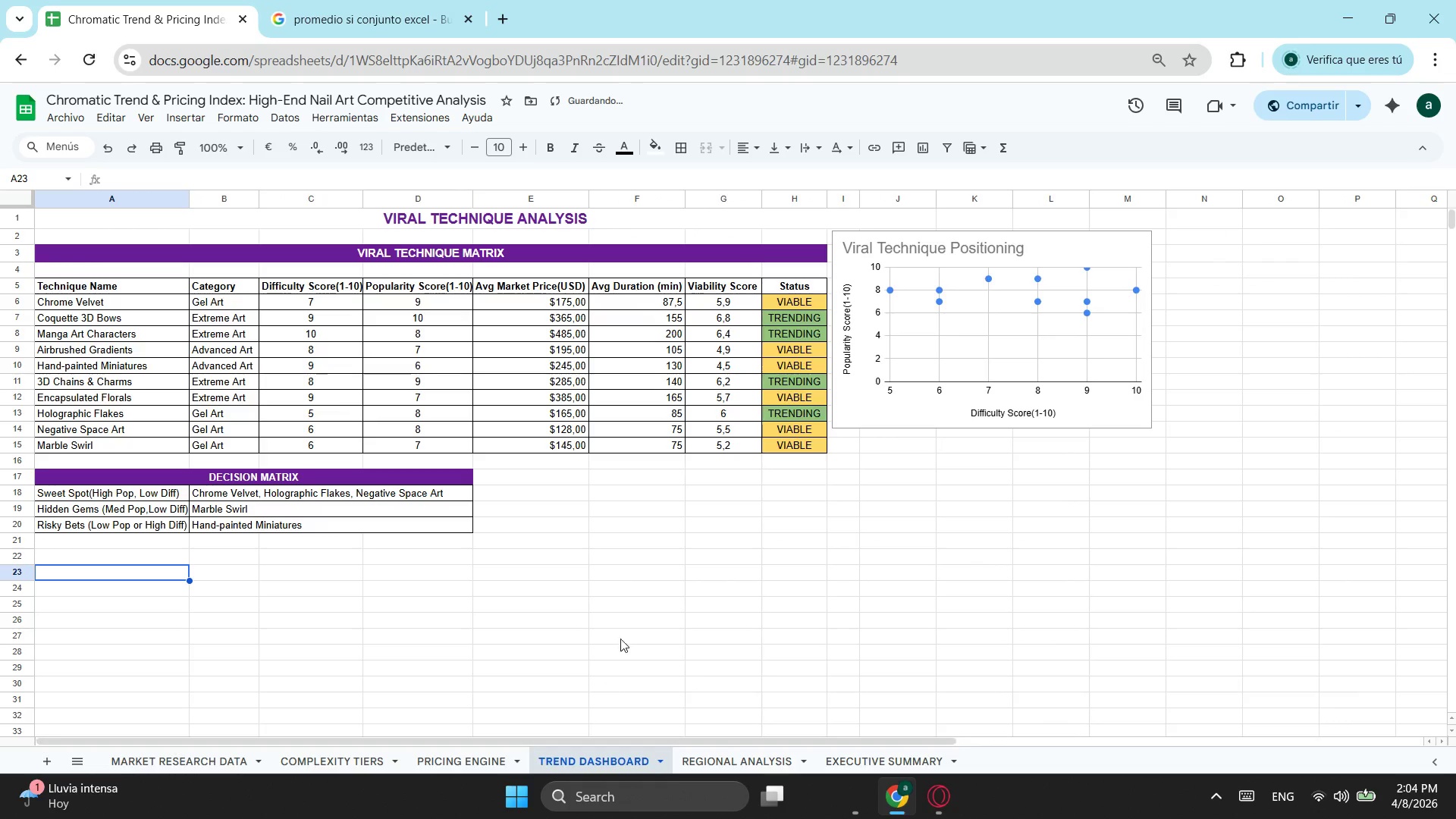 
mouse_move([689, 731])
 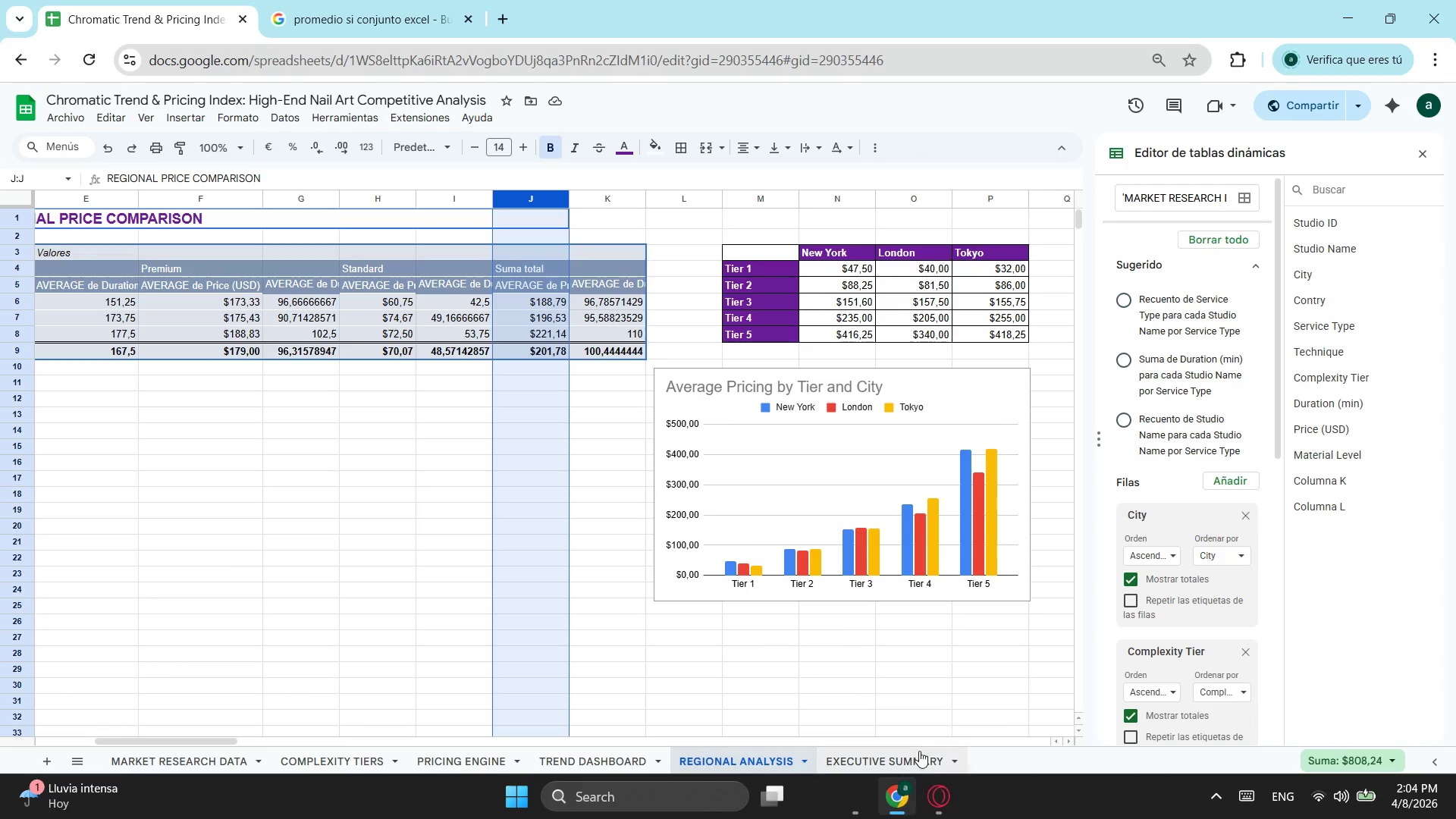 
left_click([908, 769])
 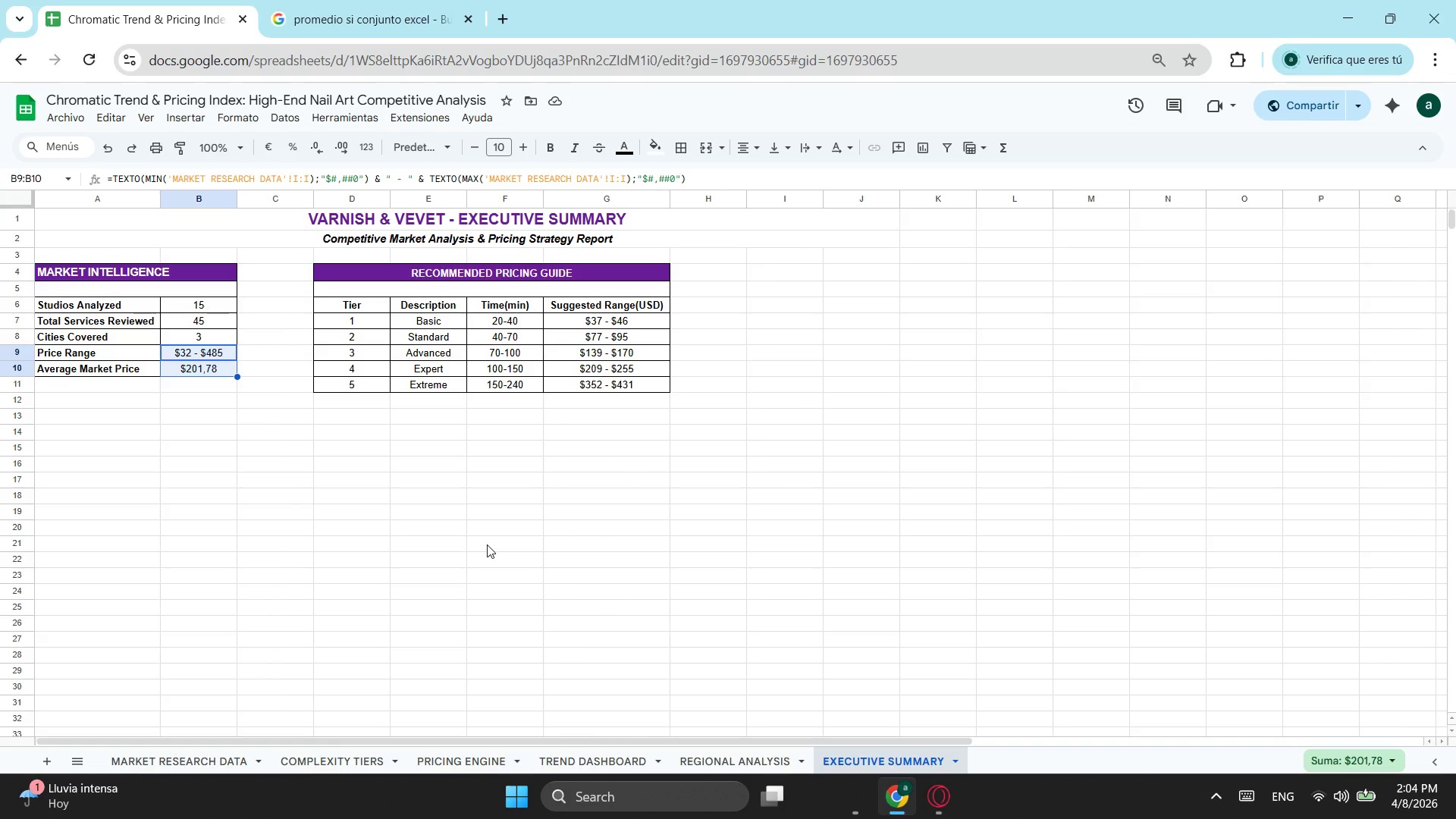 
wait(15.7)
 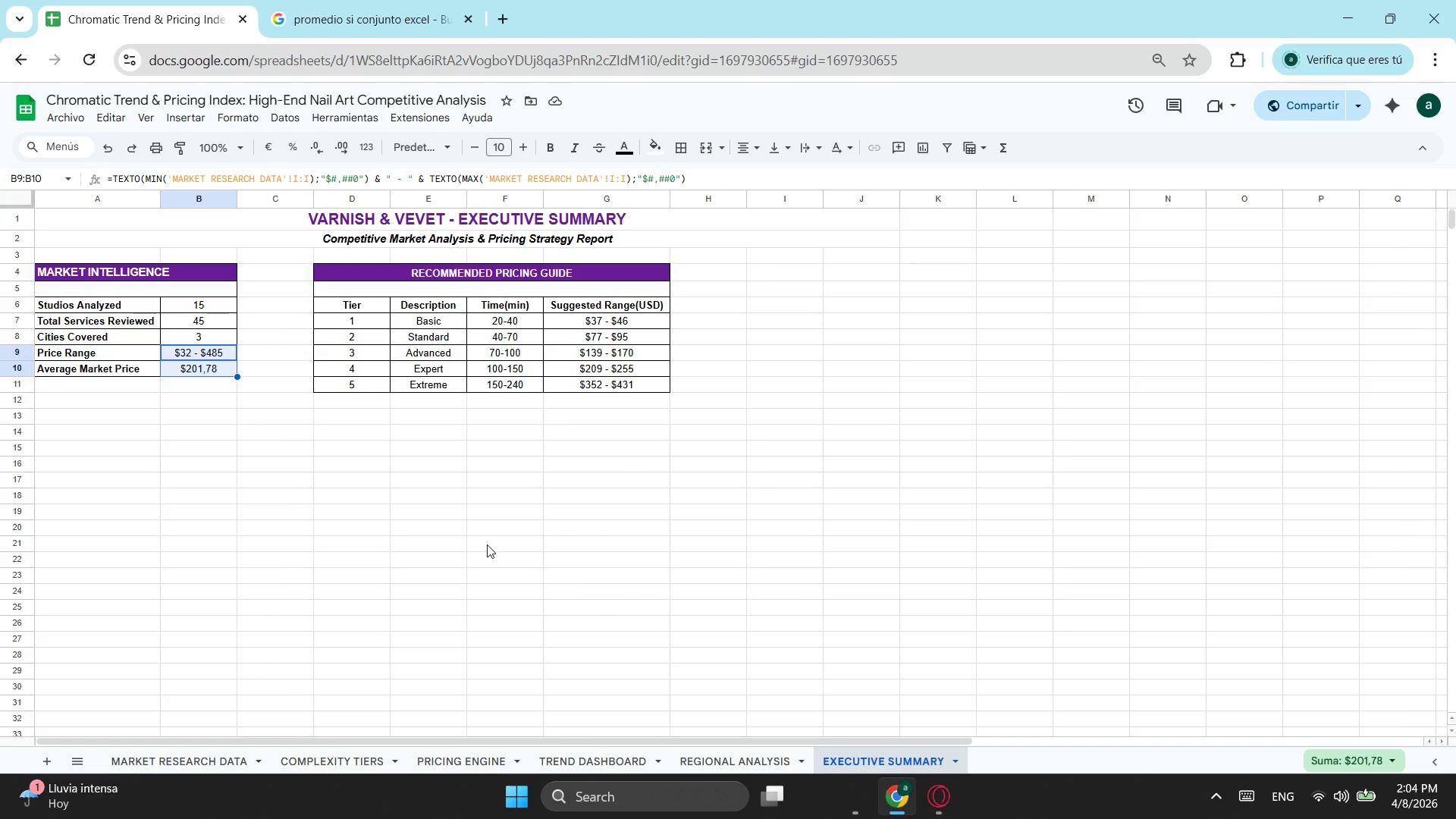 
double_click([75, 415])
 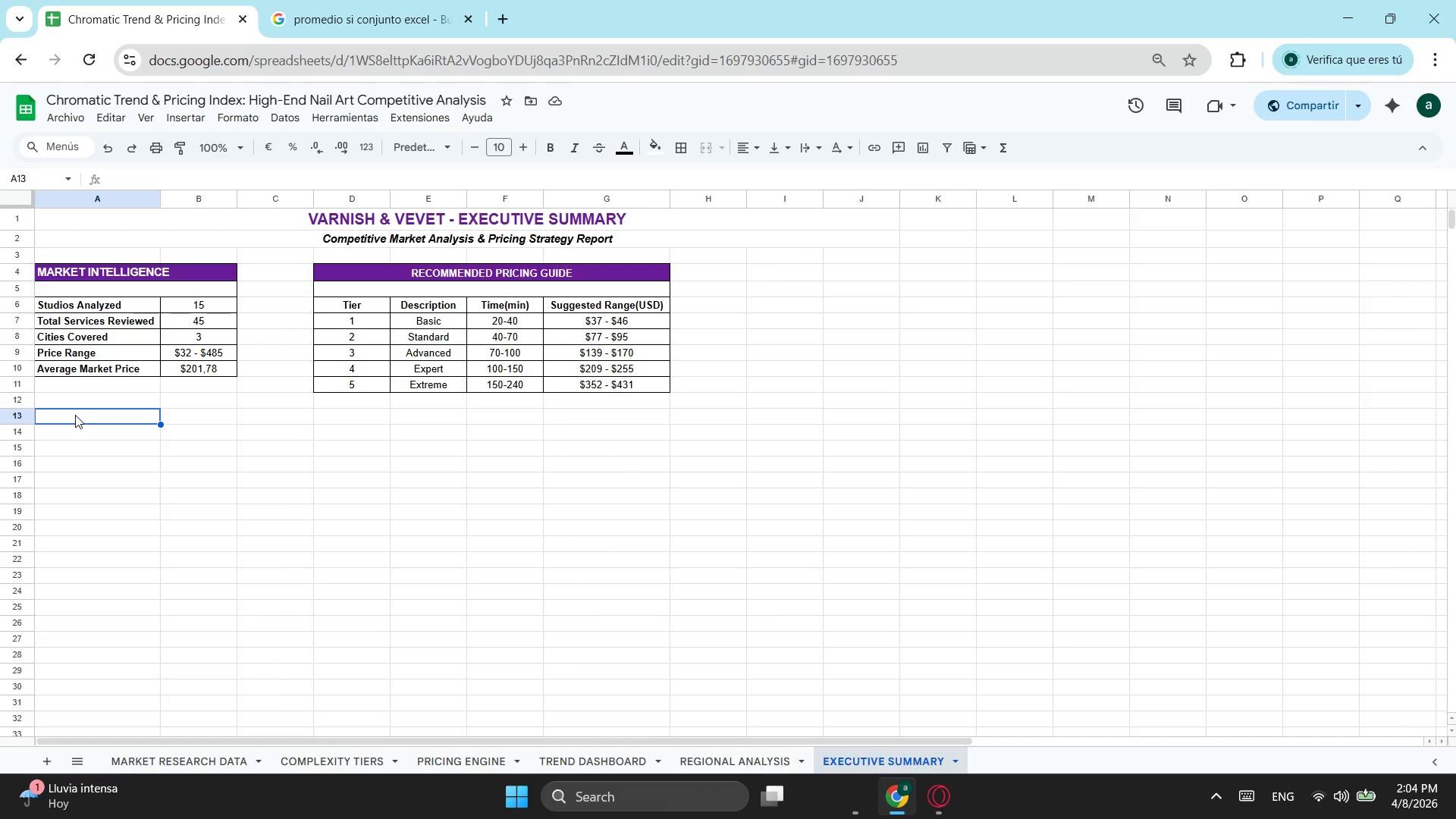 
type(TOP 5 TRENDING TECHIQUES)
 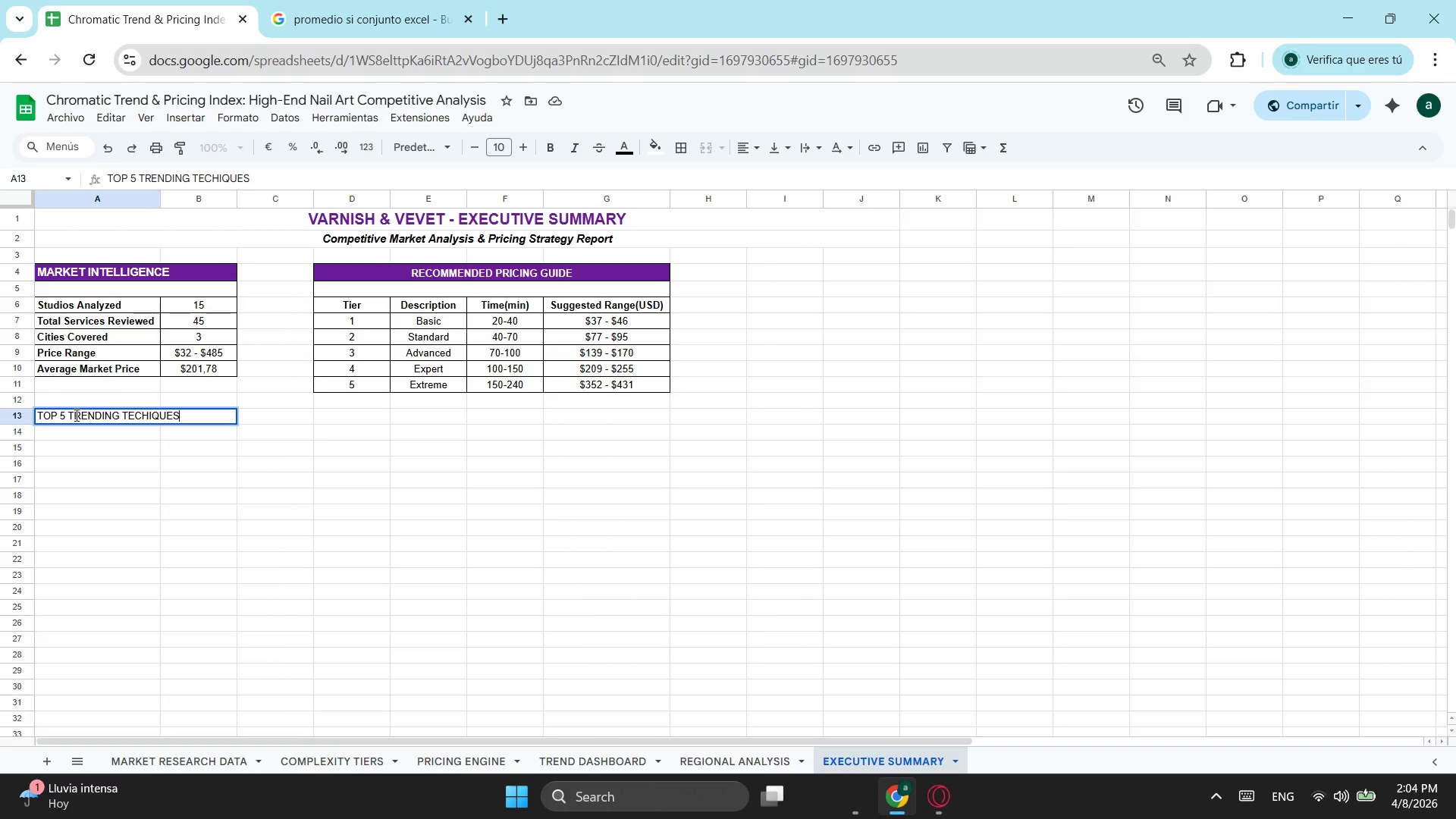 
left_click([100, 441])
 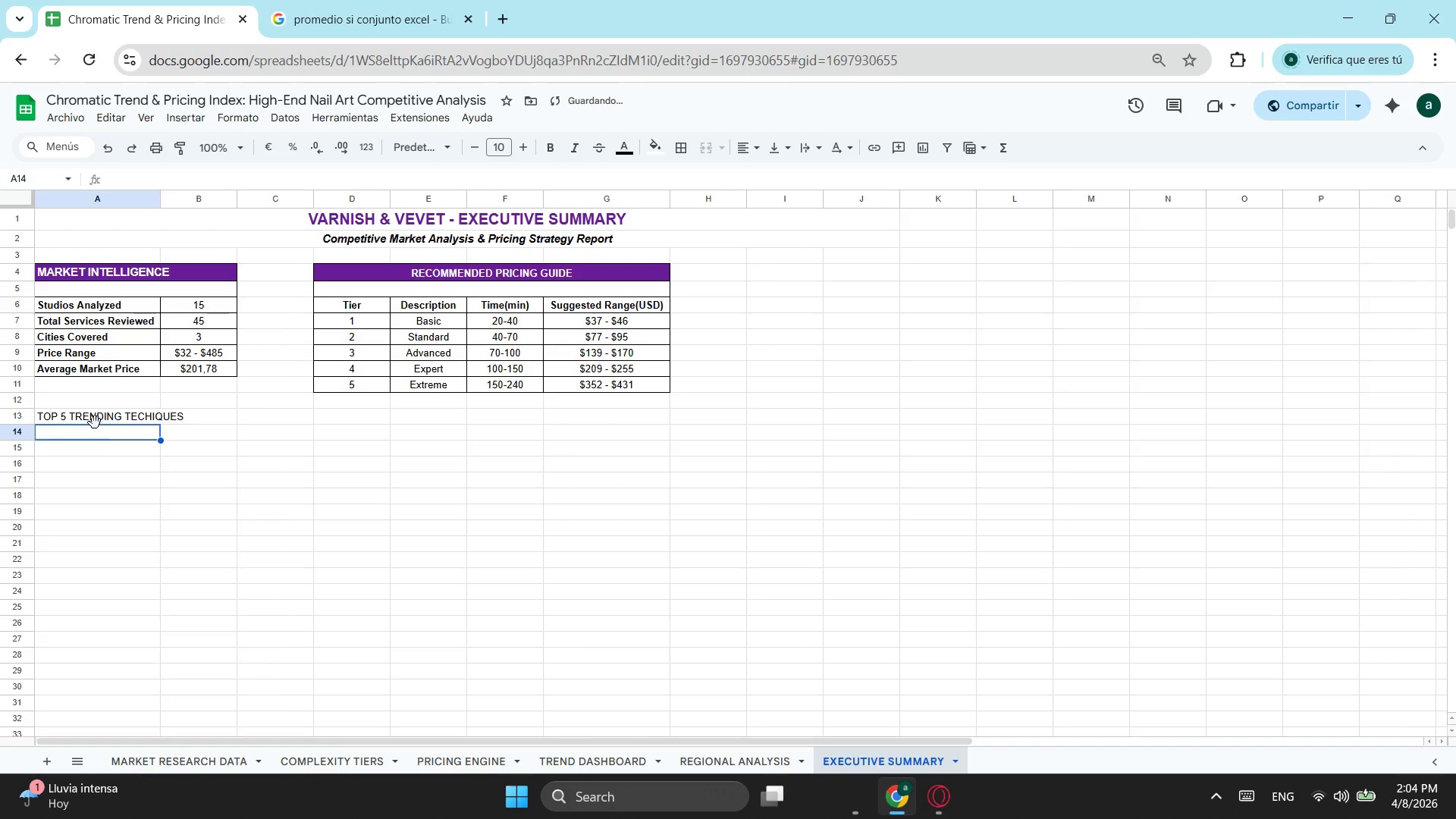 
left_click_drag(start_coordinate=[95, 422], to_coordinate=[184, 422])
 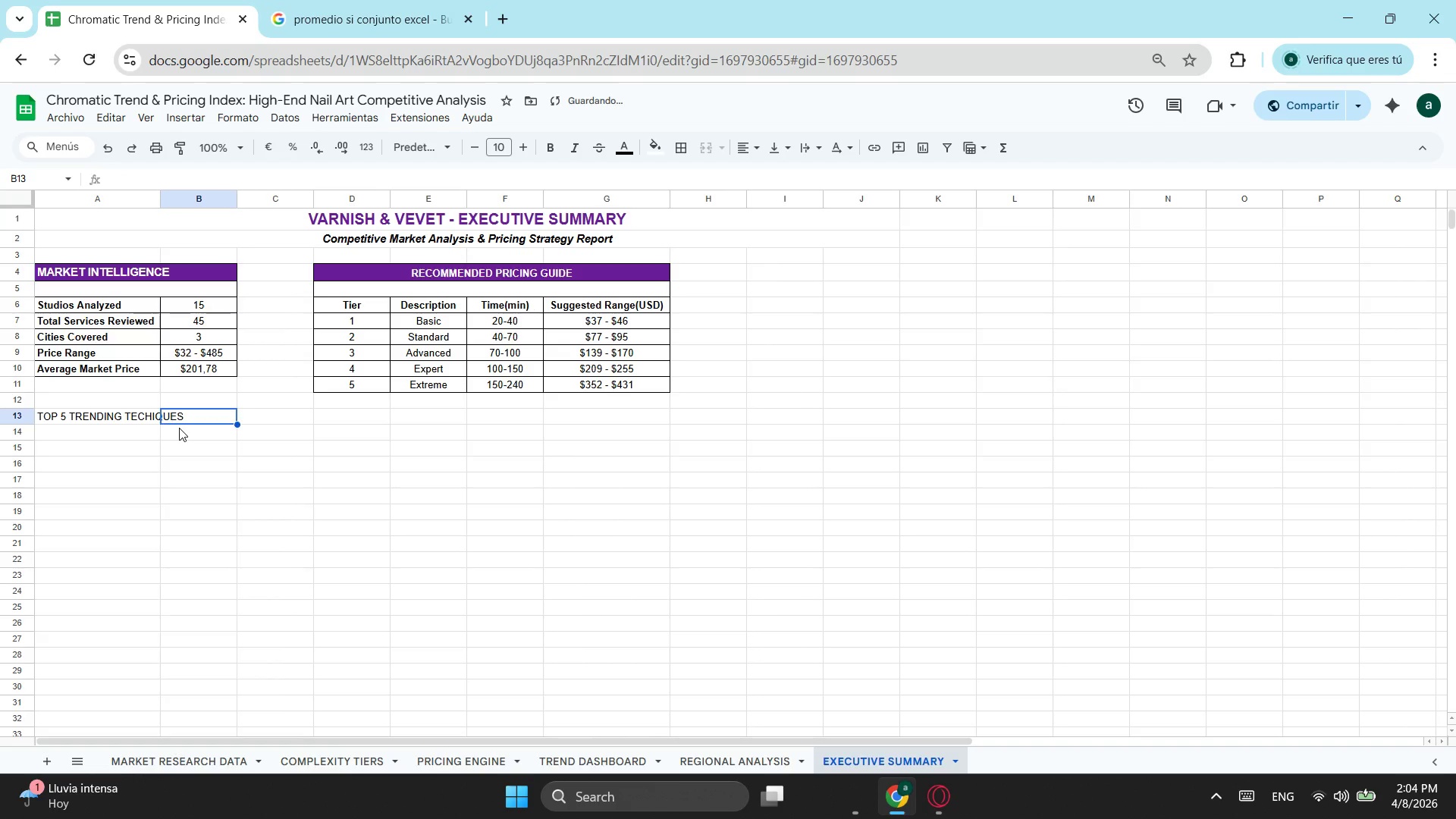 
left_click([196, 475])
 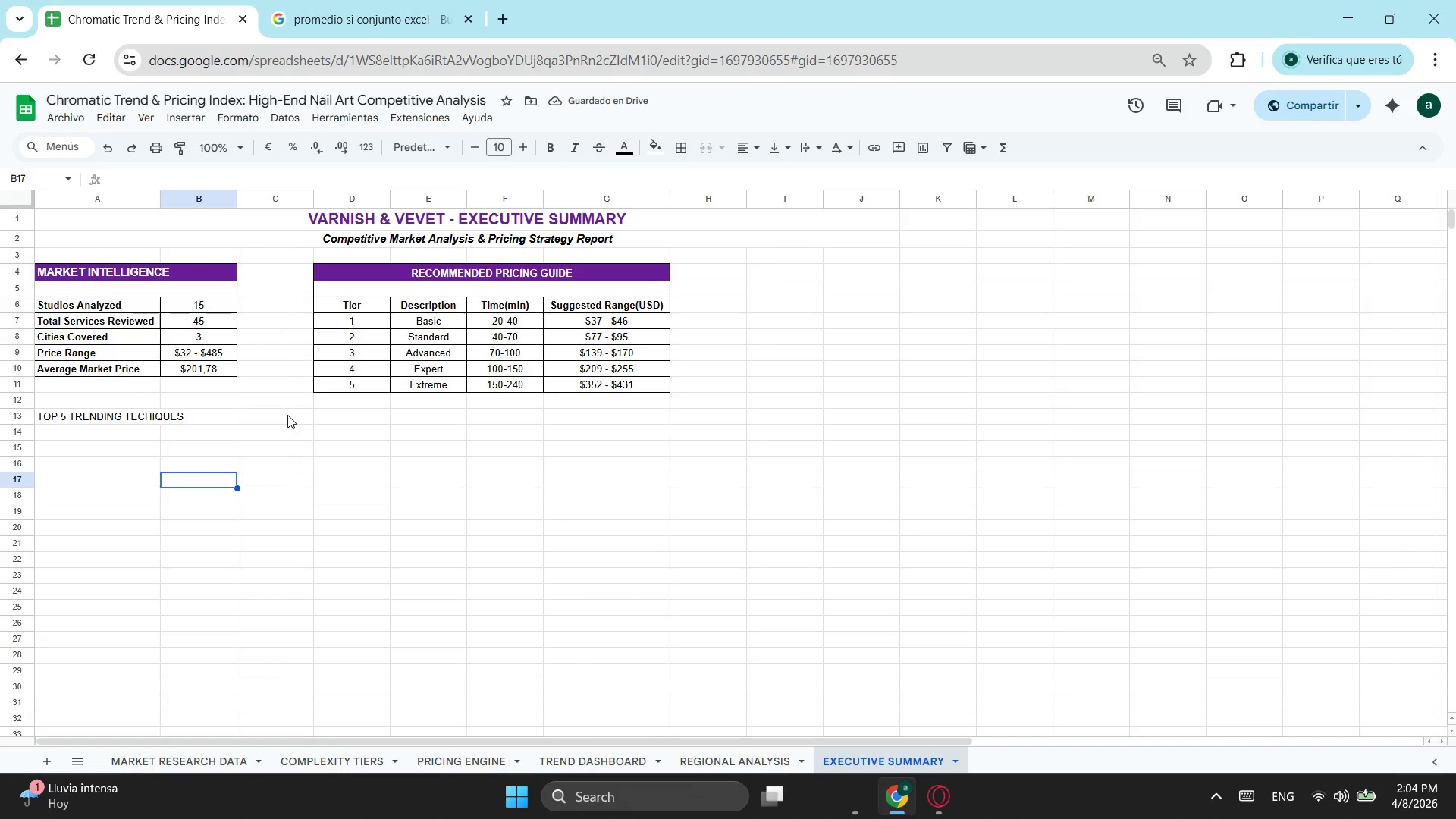 
left_click_drag(start_coordinate=[322, 418], to_coordinate=[58, 414])
 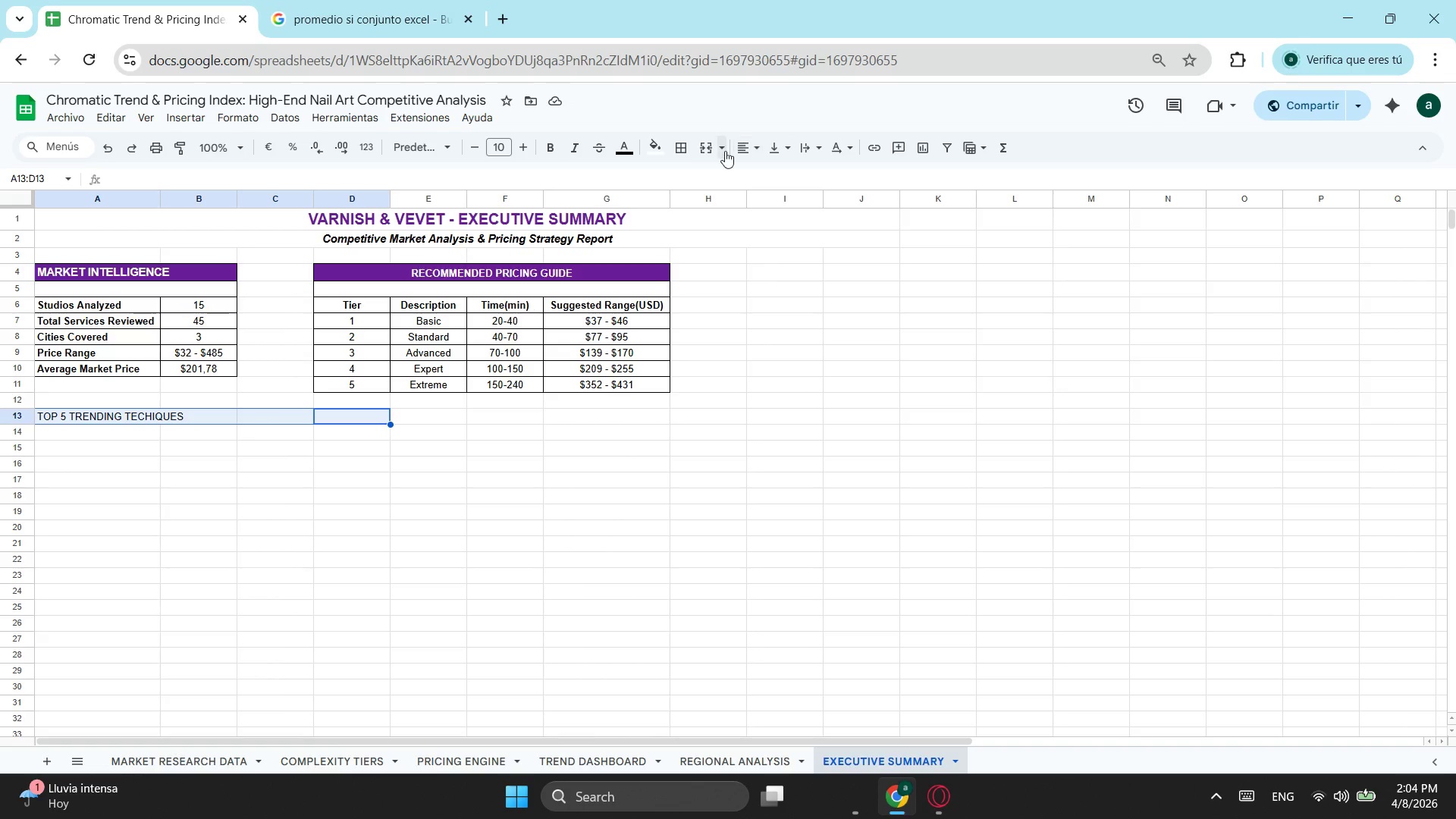 
double_click([709, 146])
 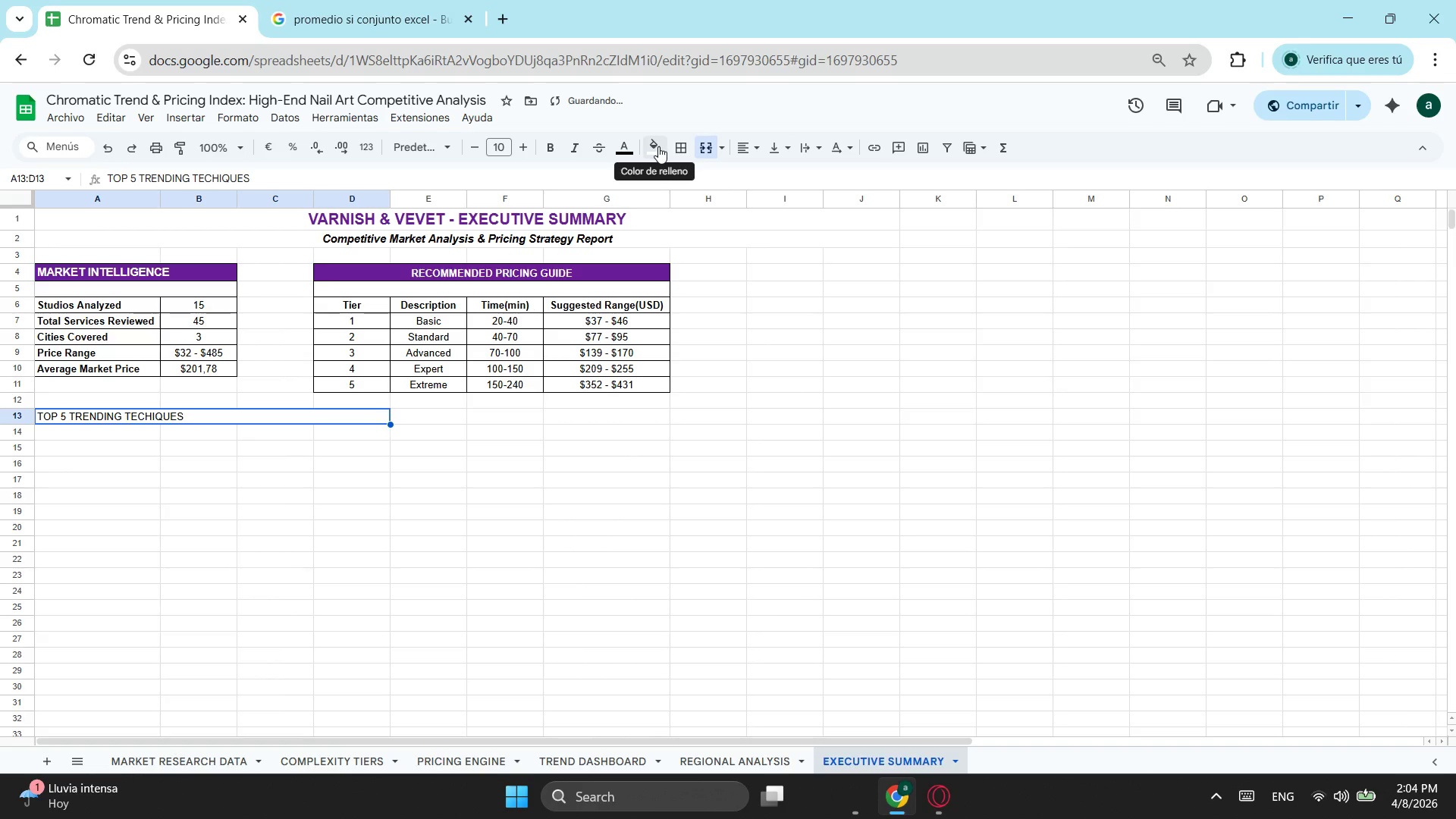 
left_click([655, 149])
 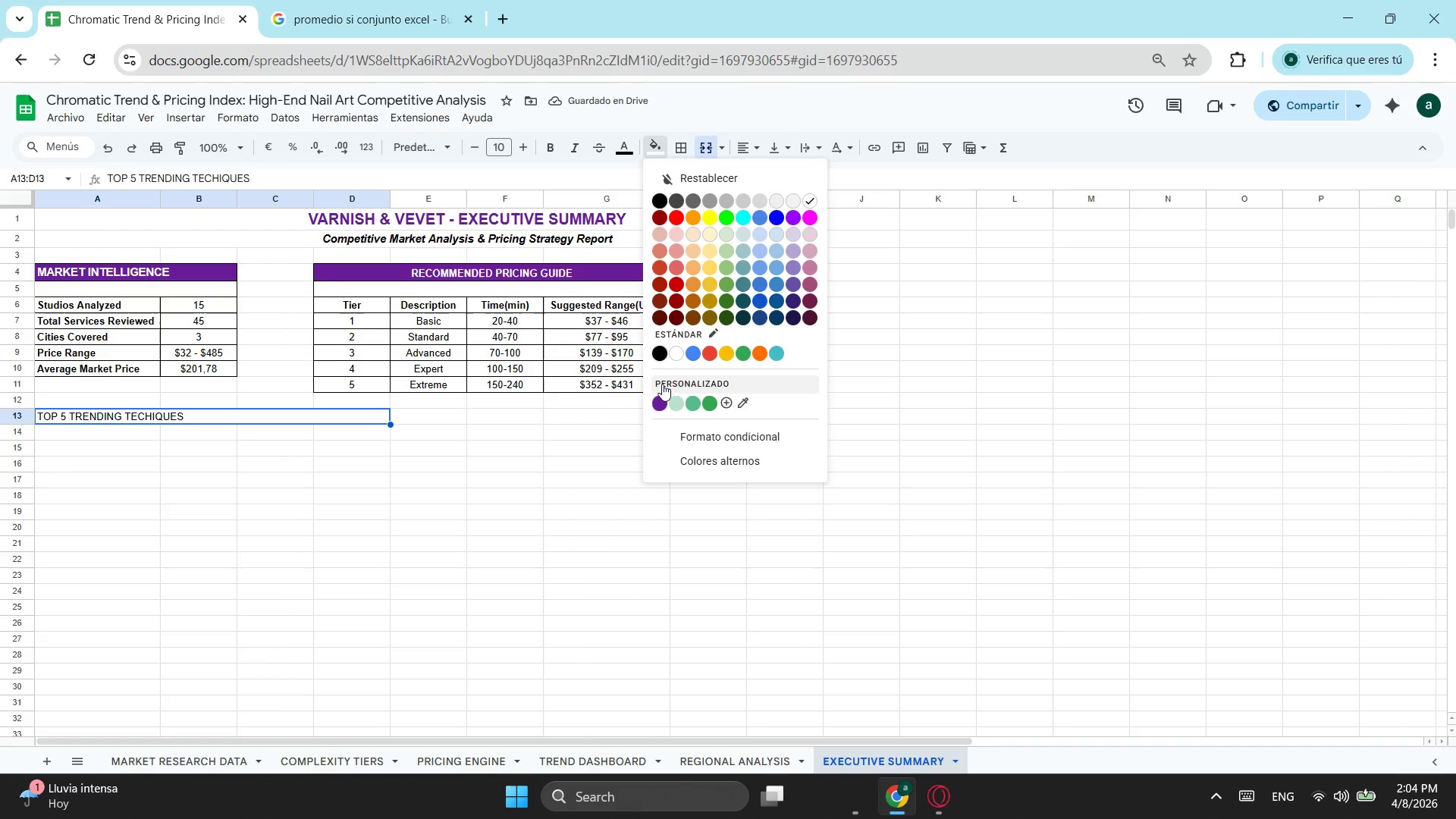 
left_click([655, 407])
 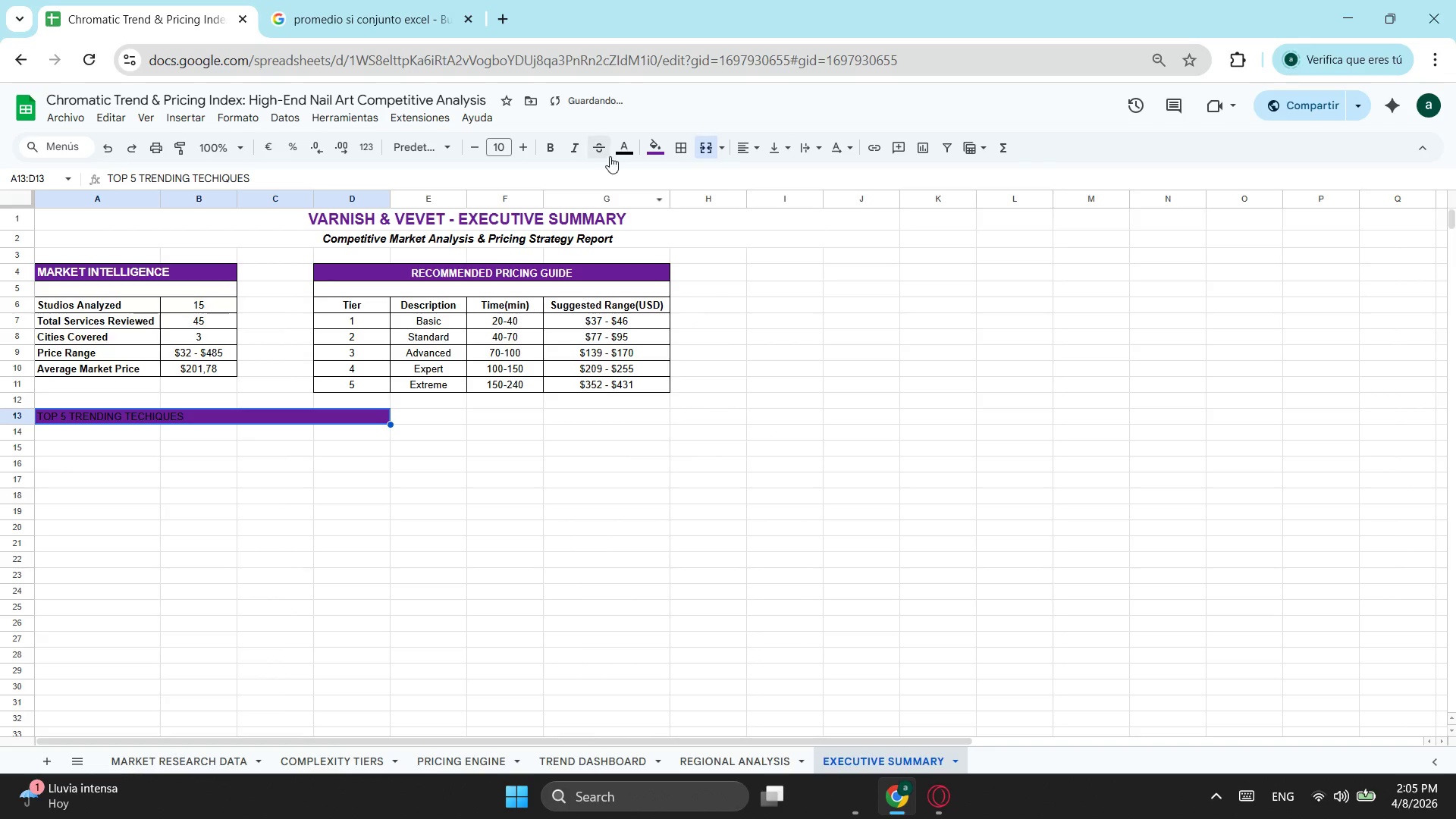 
left_click([620, 154])
 